 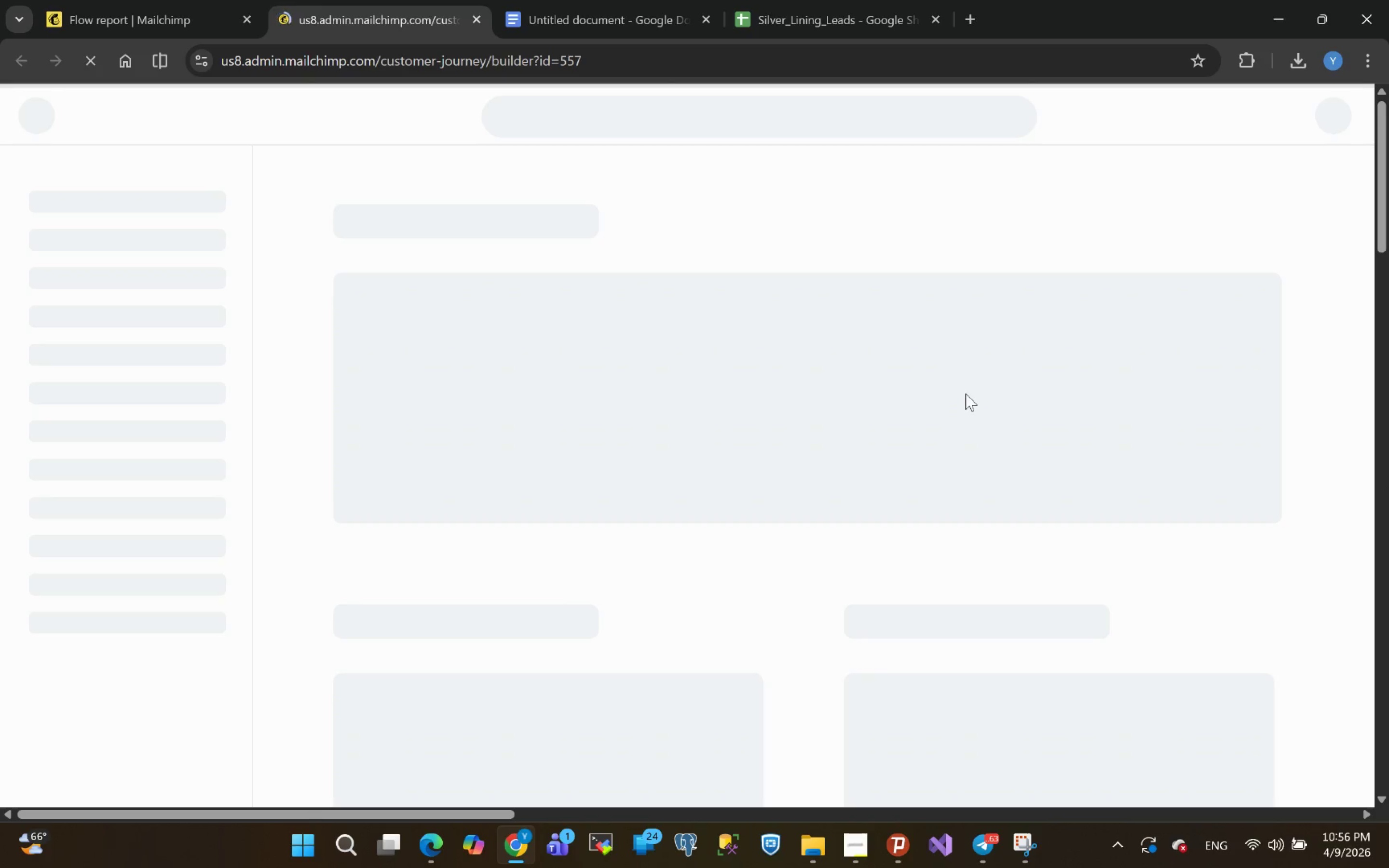 
mouse_move([777, 466])
 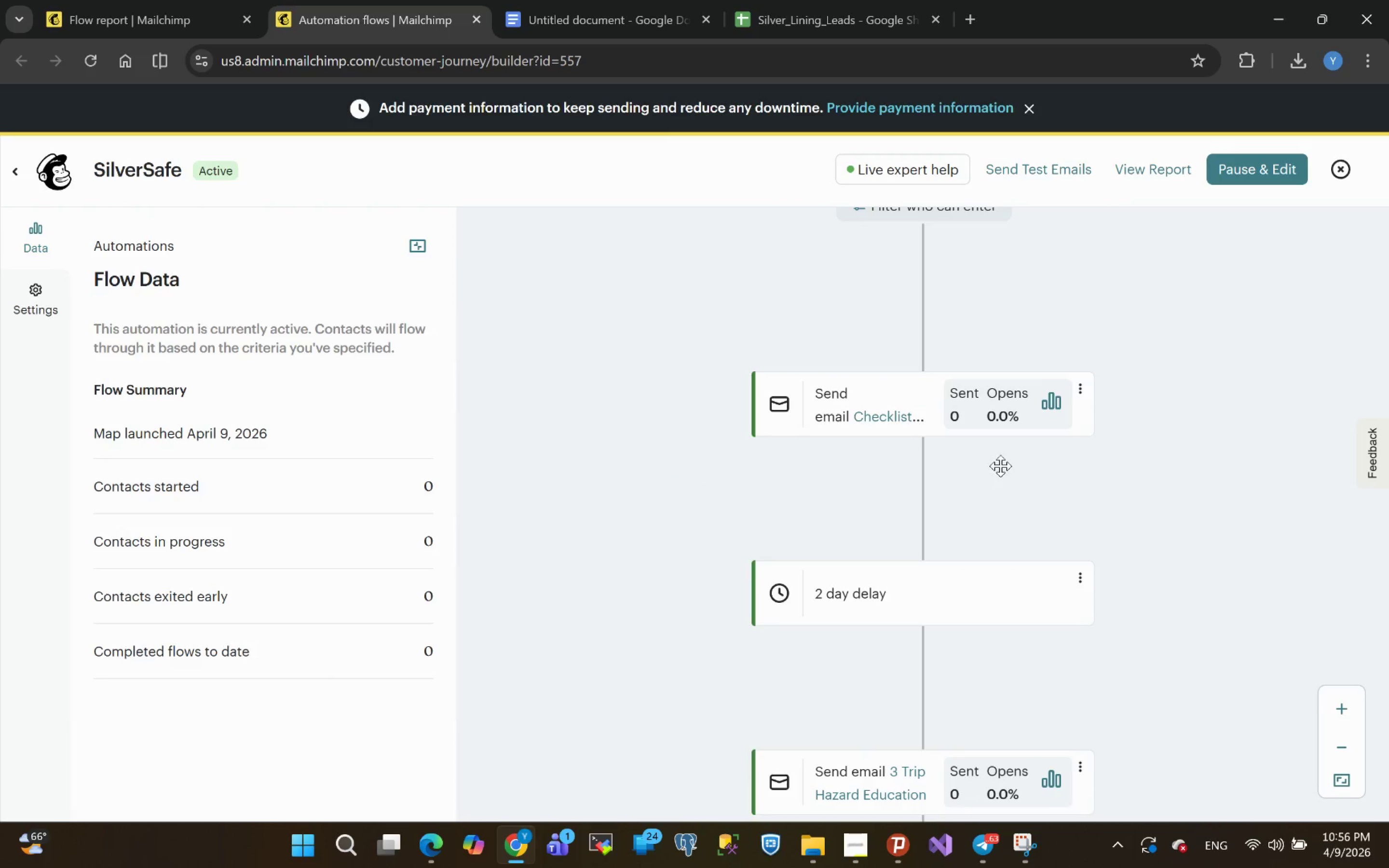 
wait(7.78)
 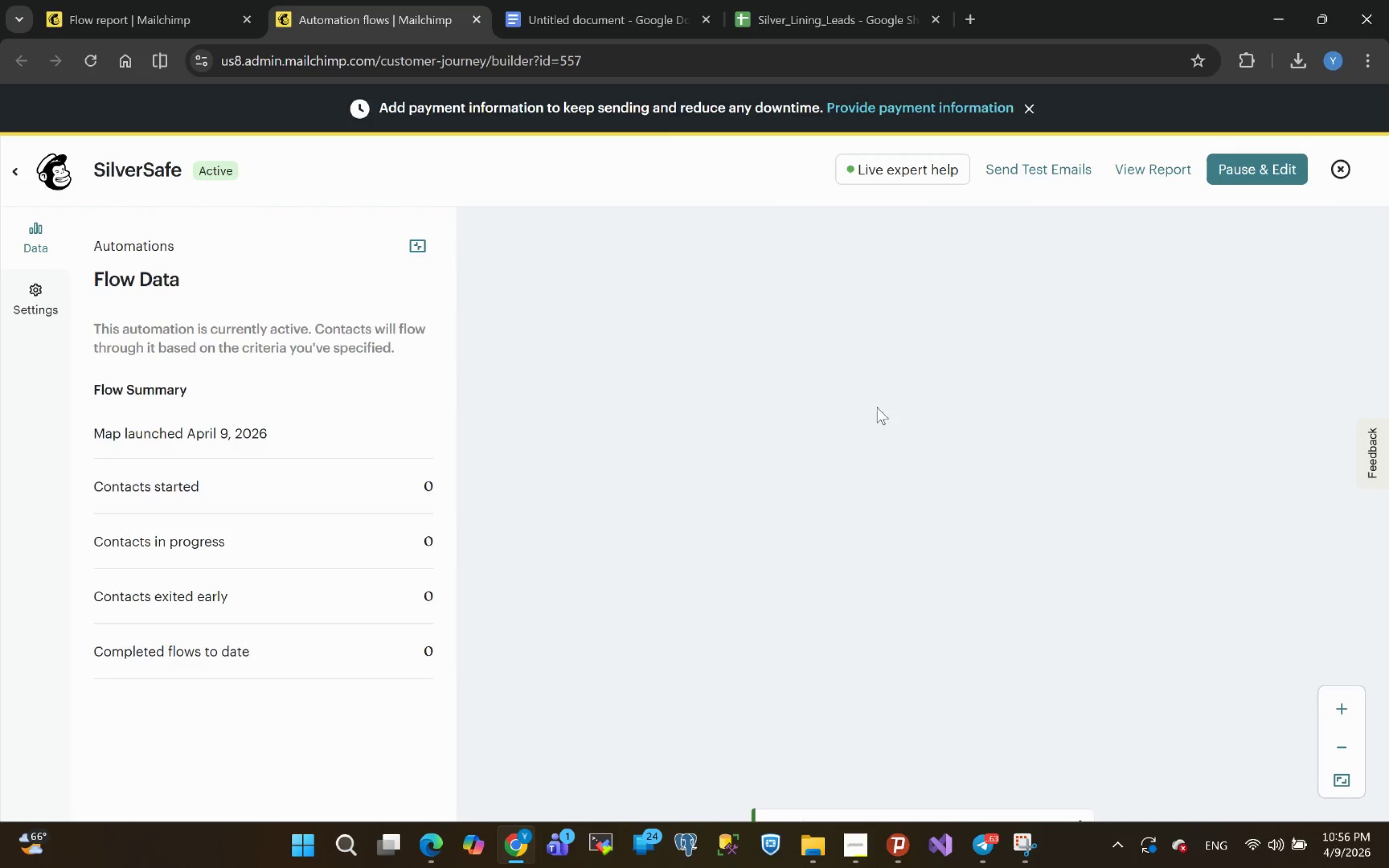 
left_click([865, 394])
 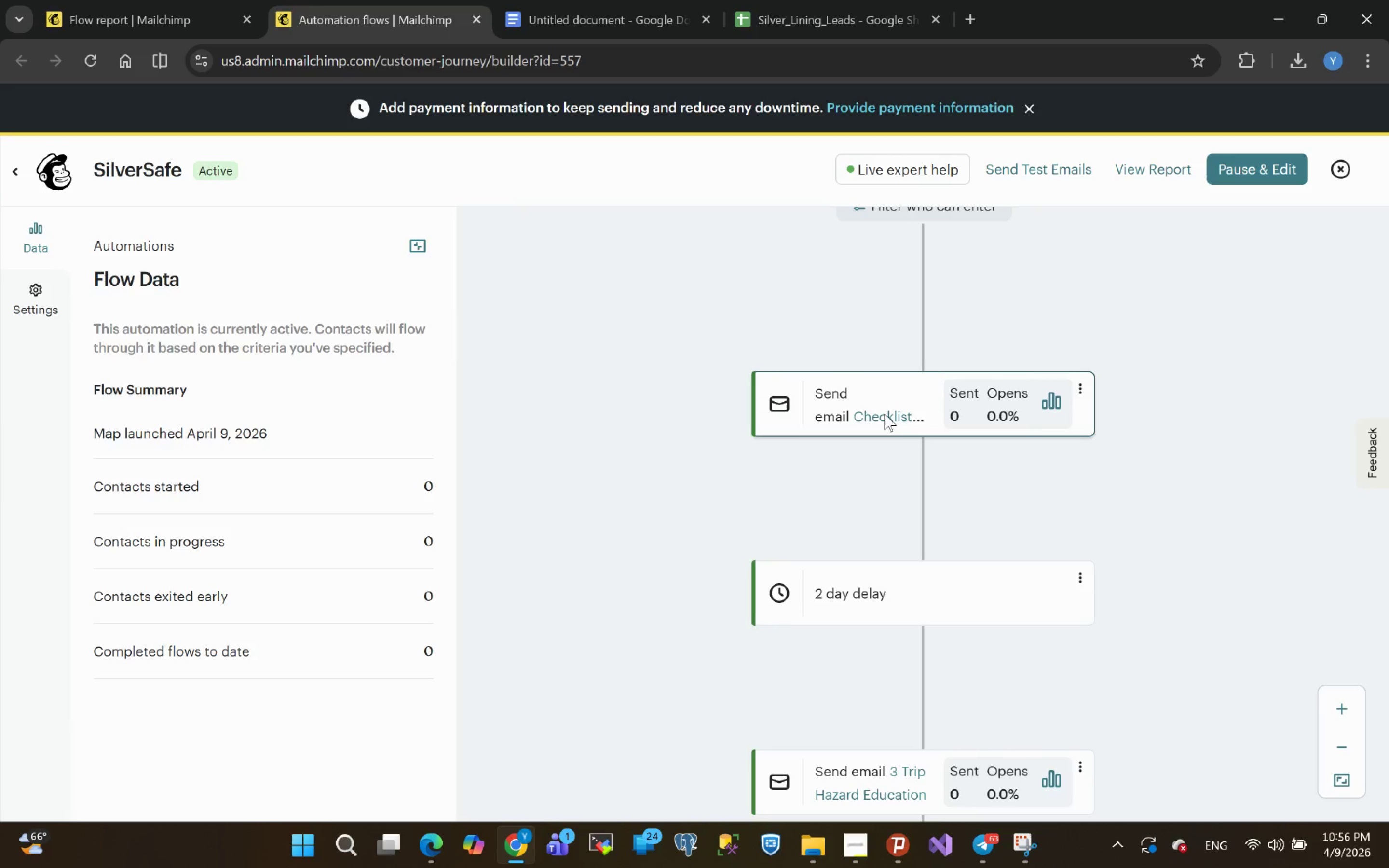 
left_click([887, 416])
 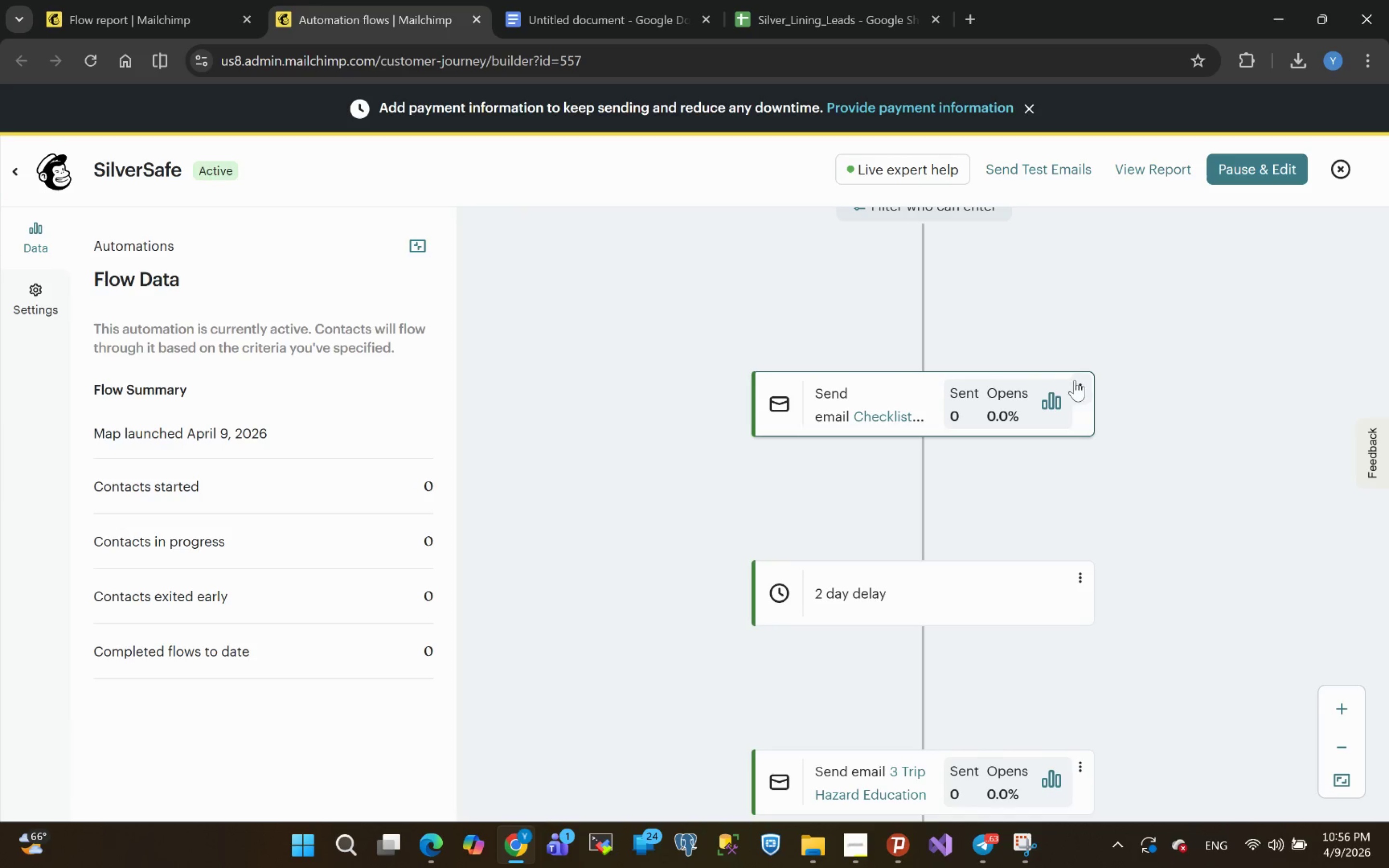 
left_click([1079, 388])
 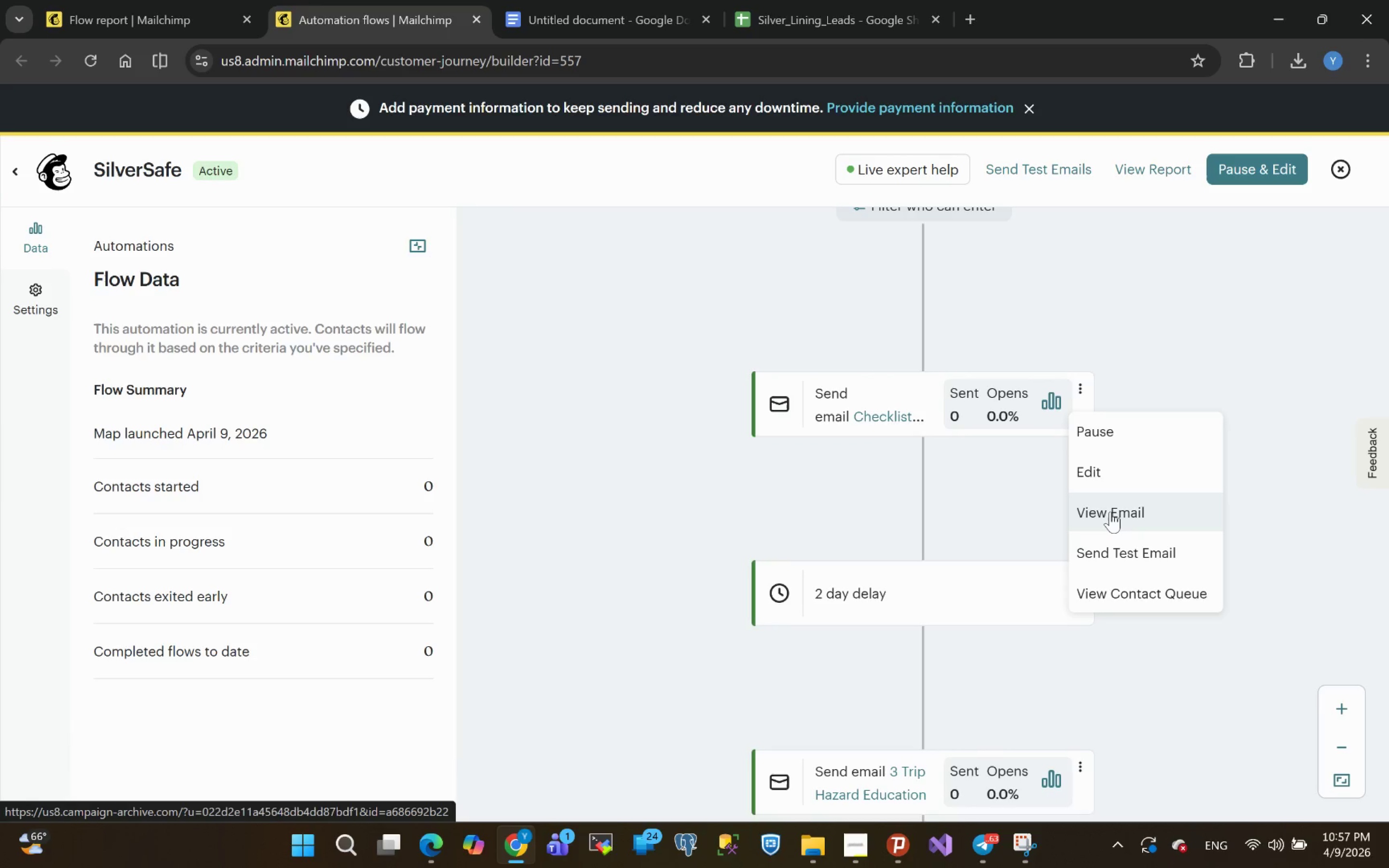 
left_click([1110, 512])
 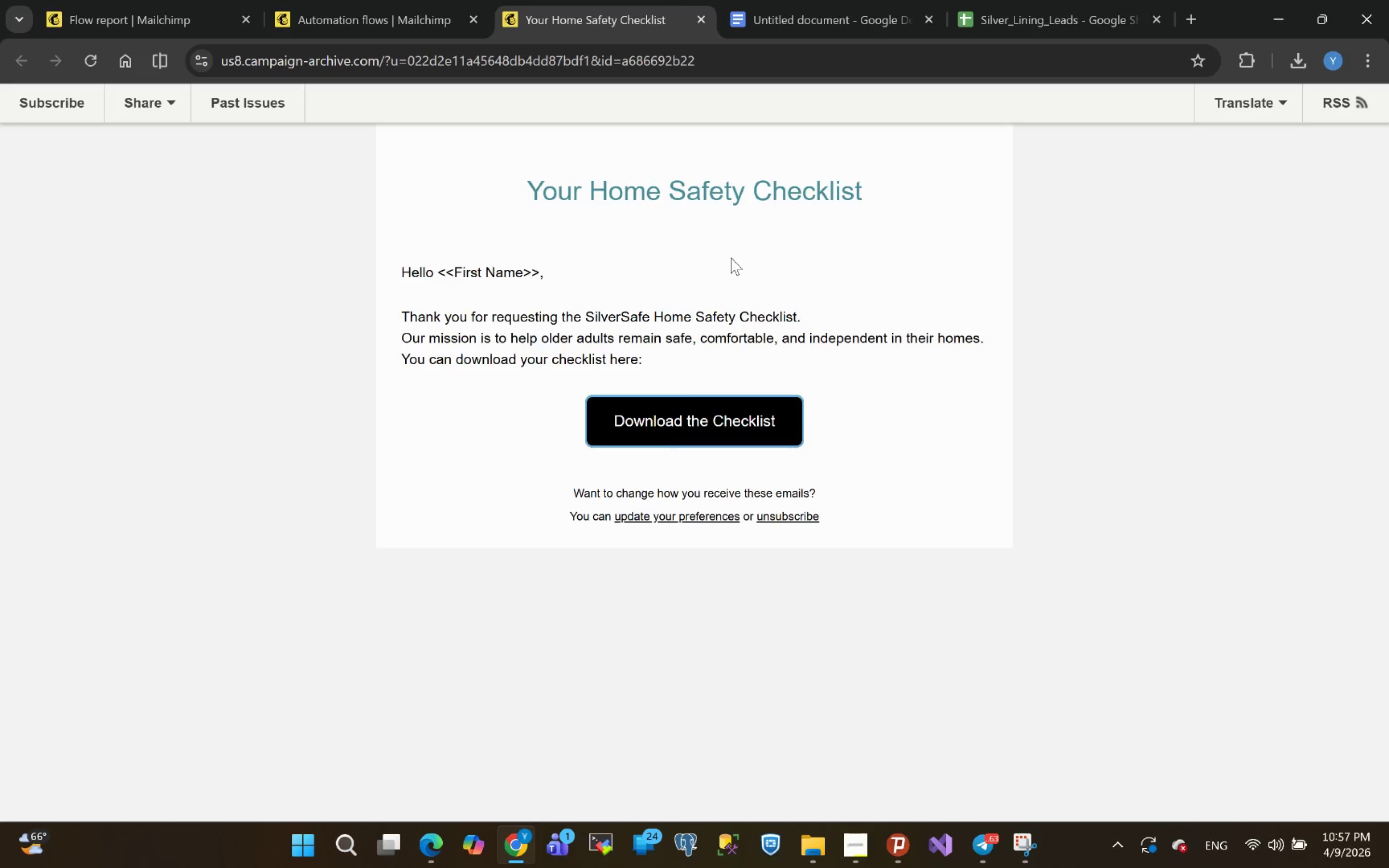 
wait(38.78)
 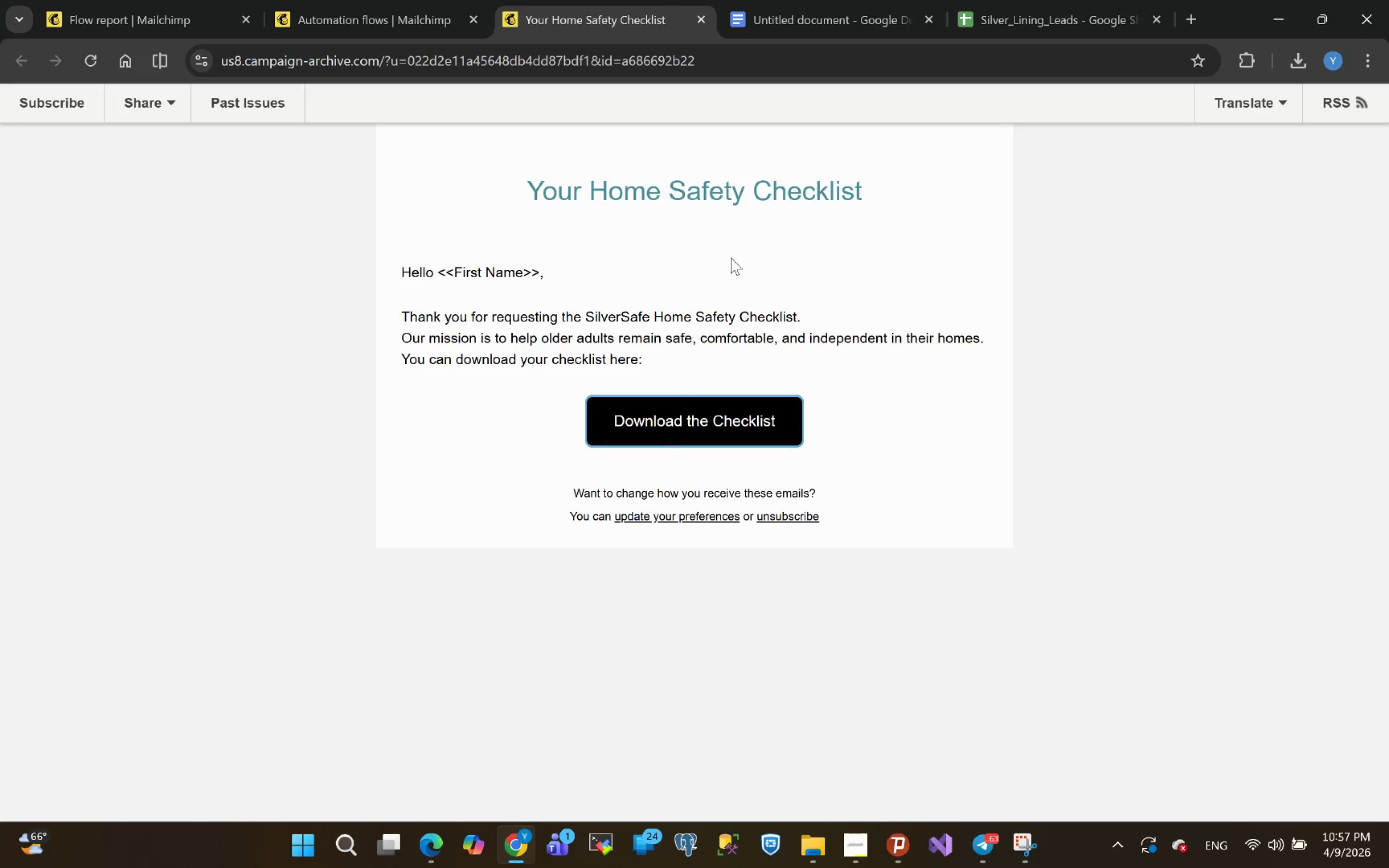 
left_click([170, 99])
 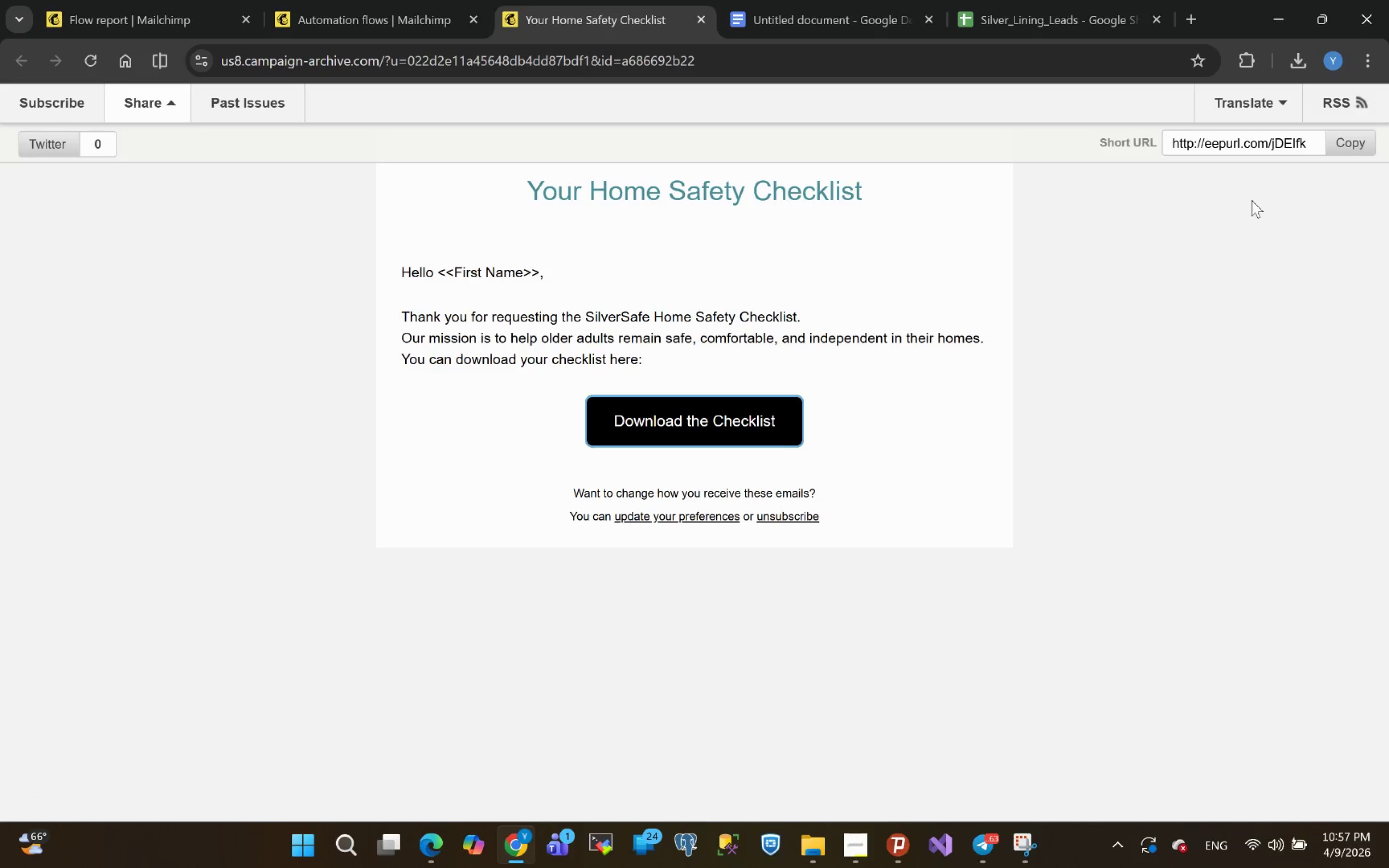 
left_click([1351, 143])
 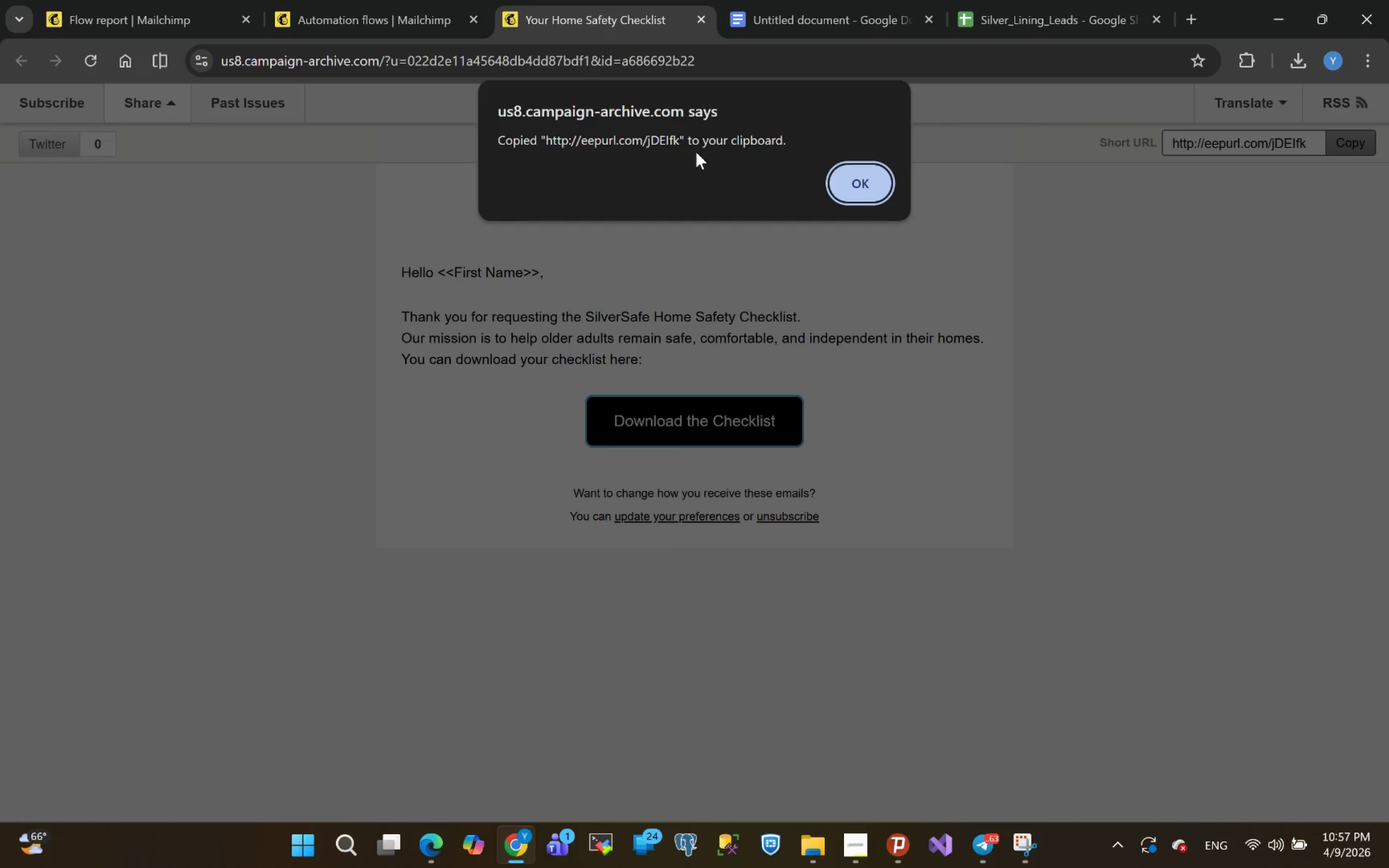 
wait(6.62)
 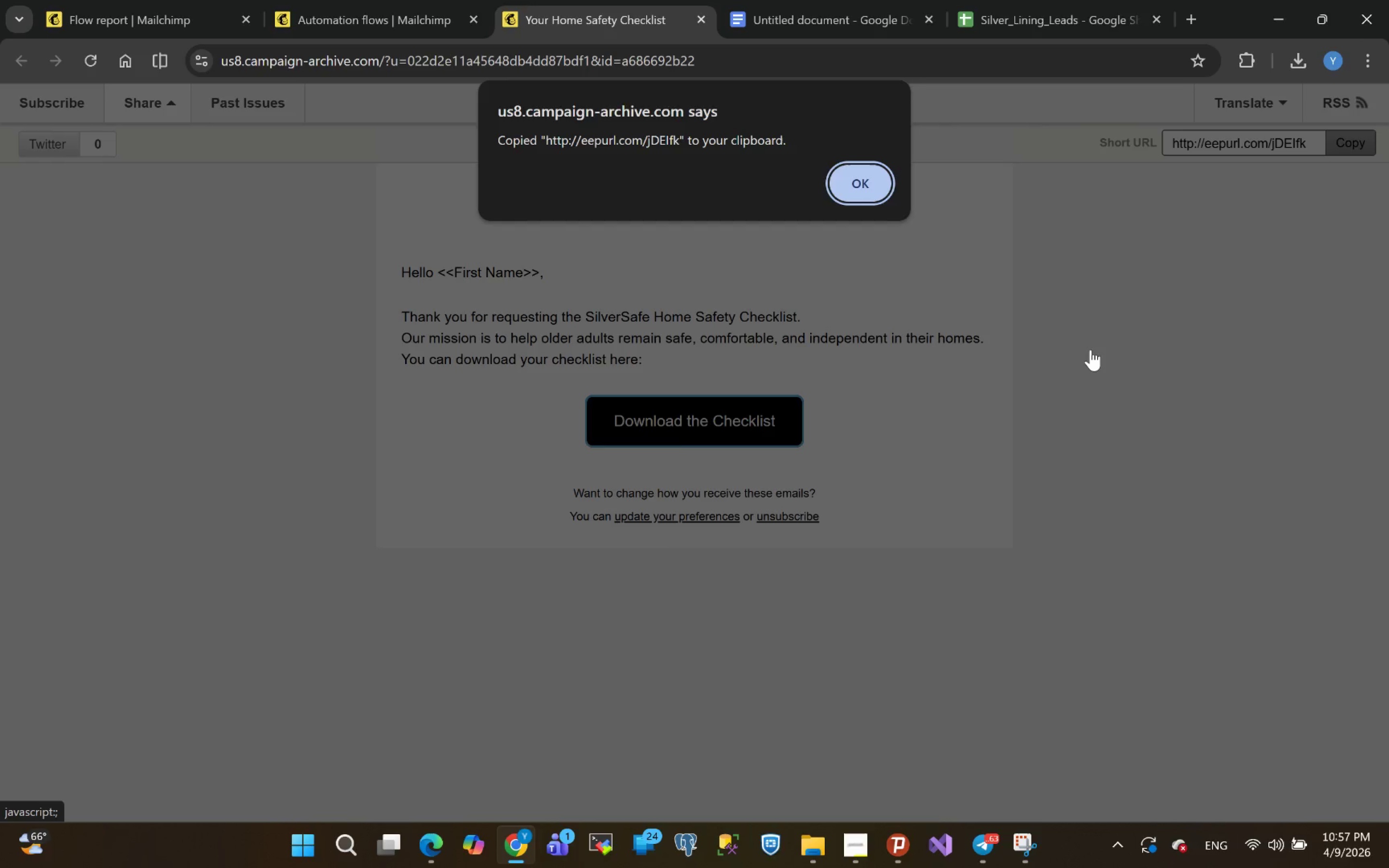 
left_click([1194, 17])
 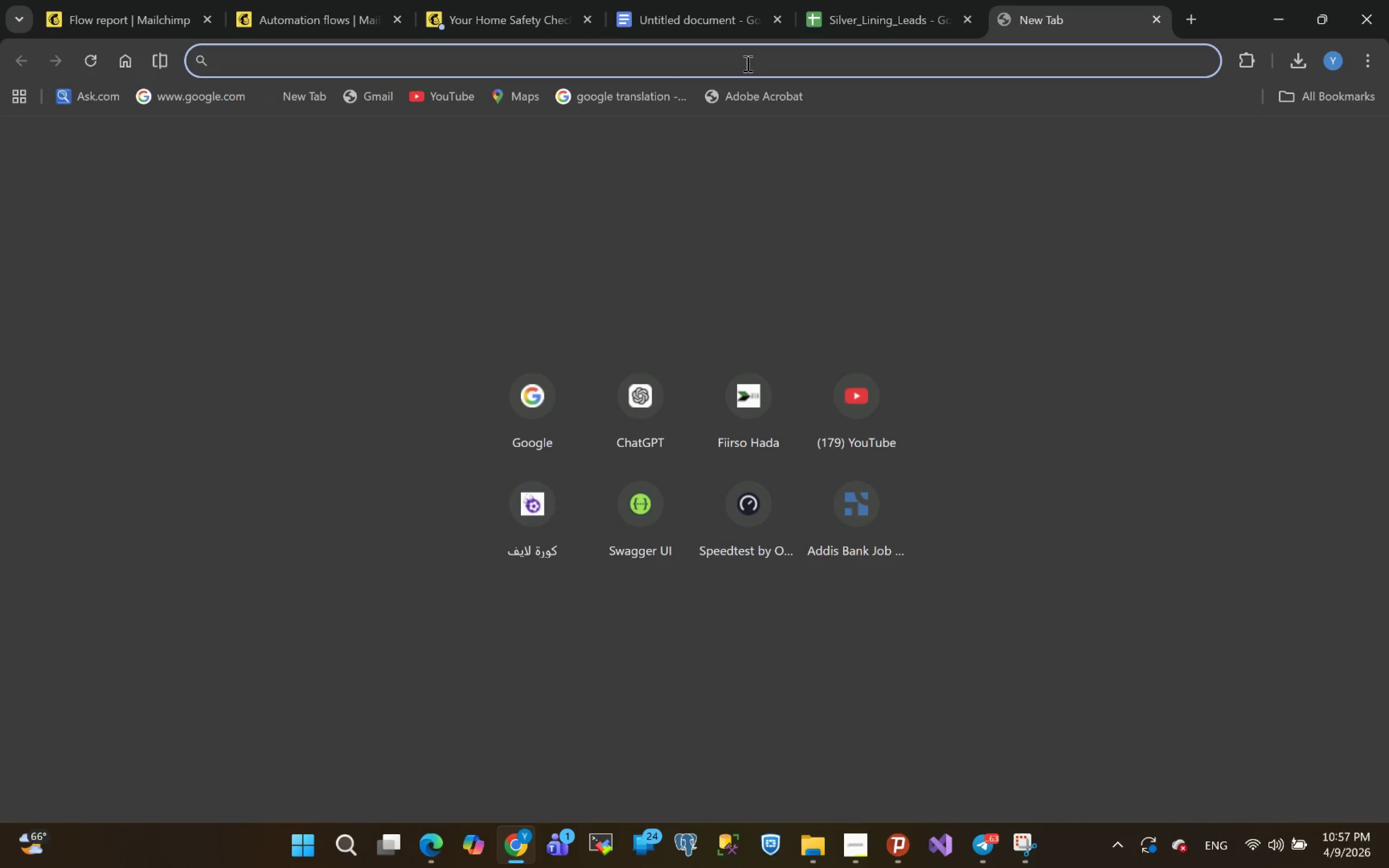 
key(Control+V)
 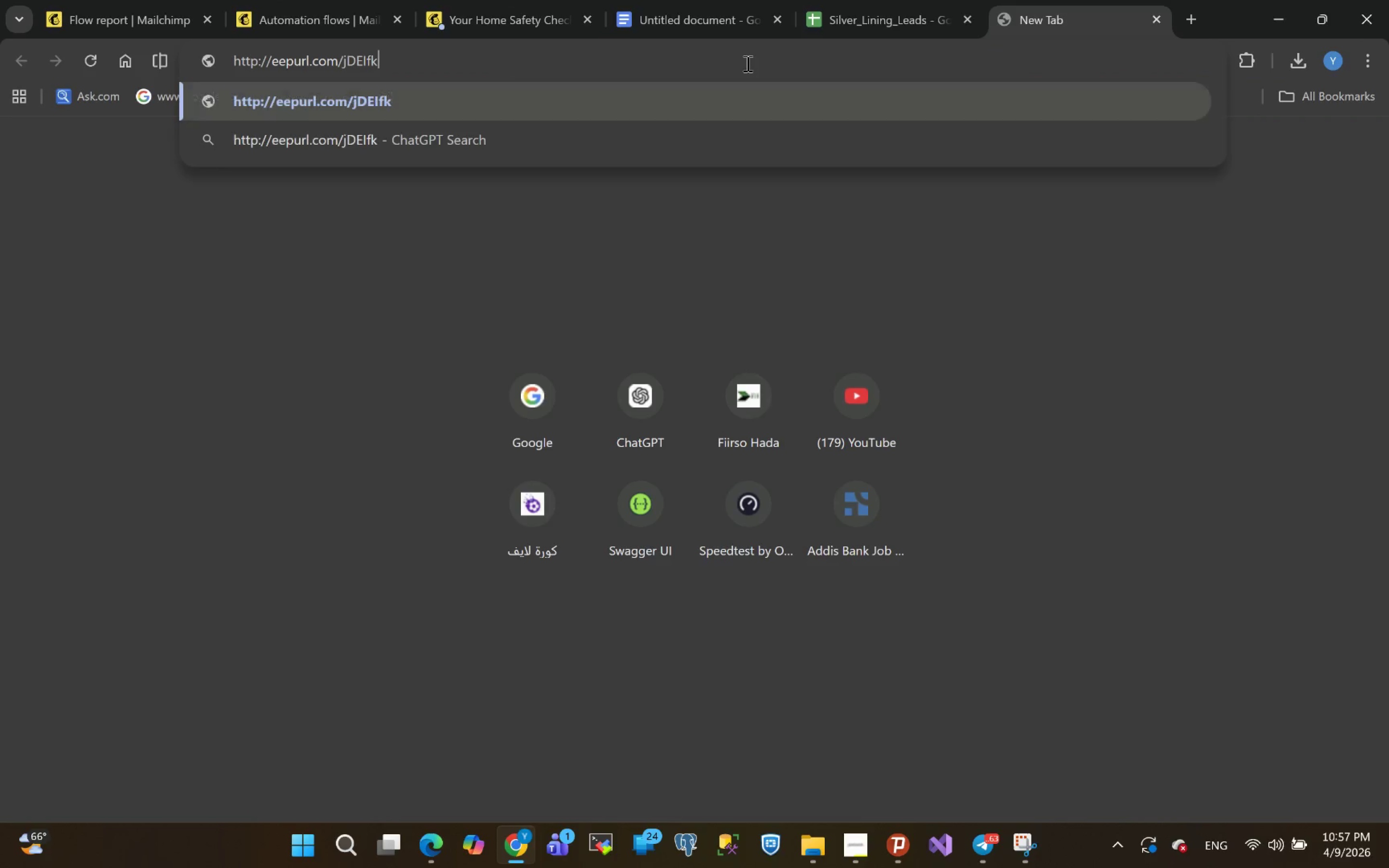 
left_click_drag(start_coordinate=[747, 63], to_coordinate=[784, 61])
 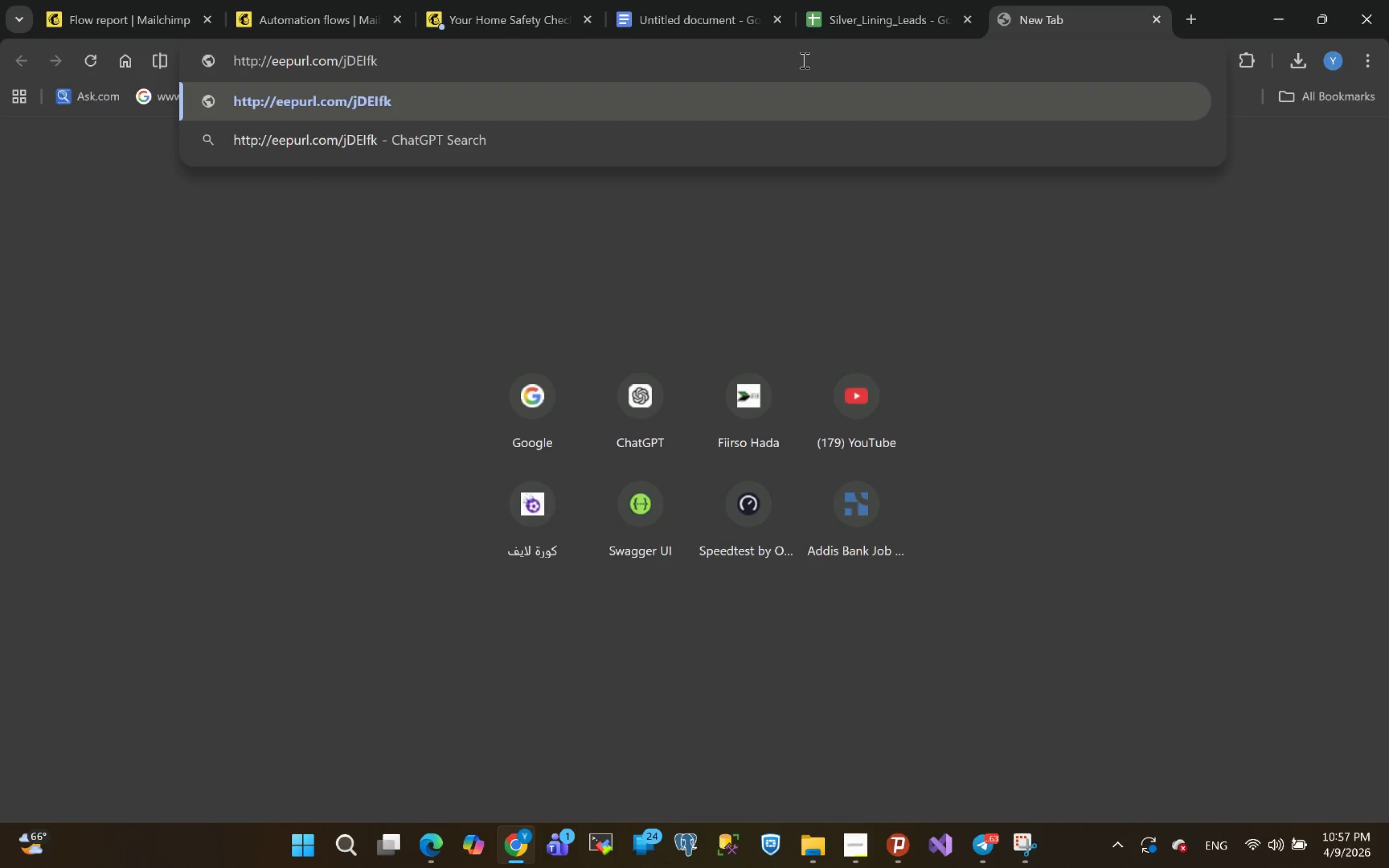 
key(Enter)
 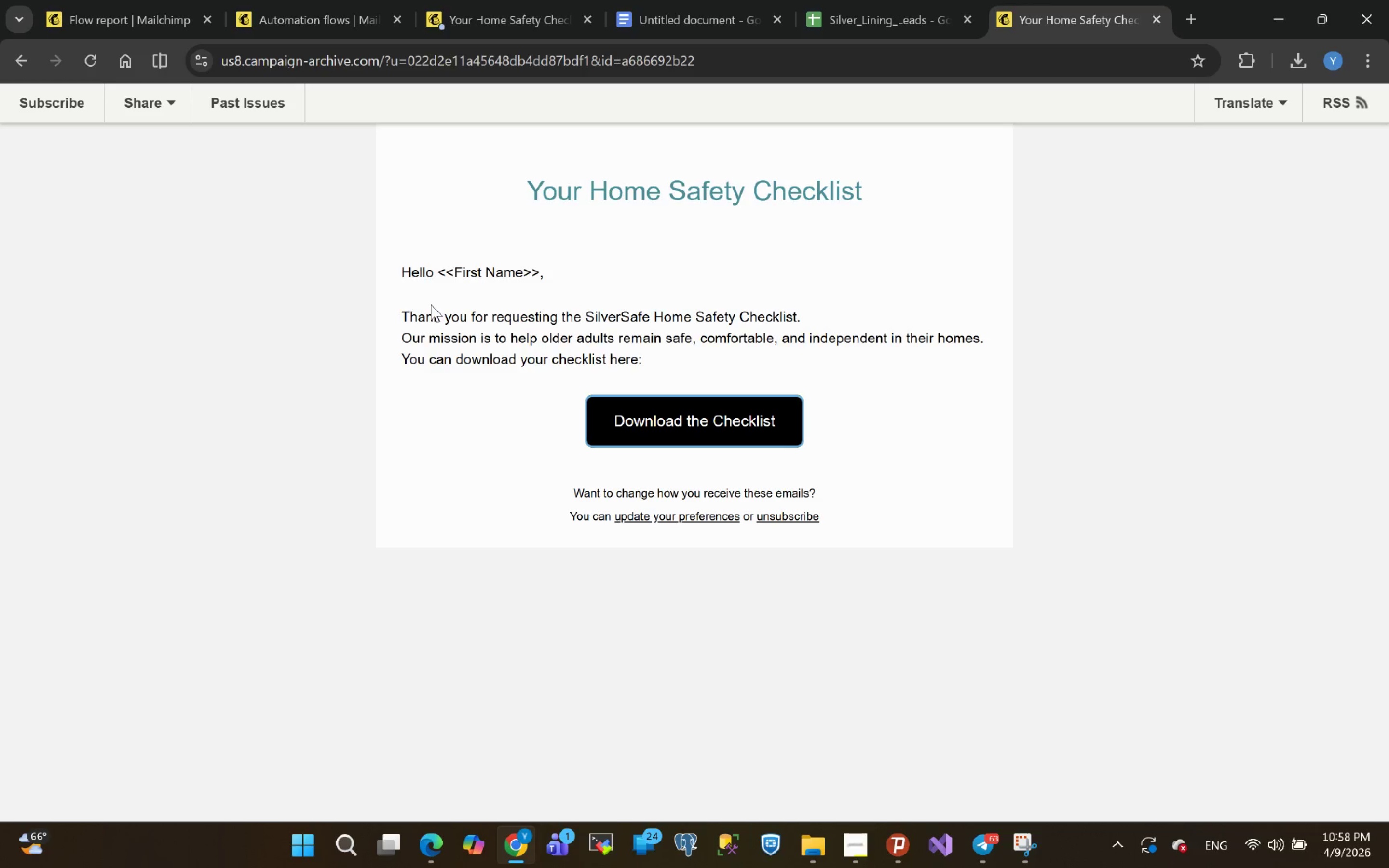 
wait(5.96)
 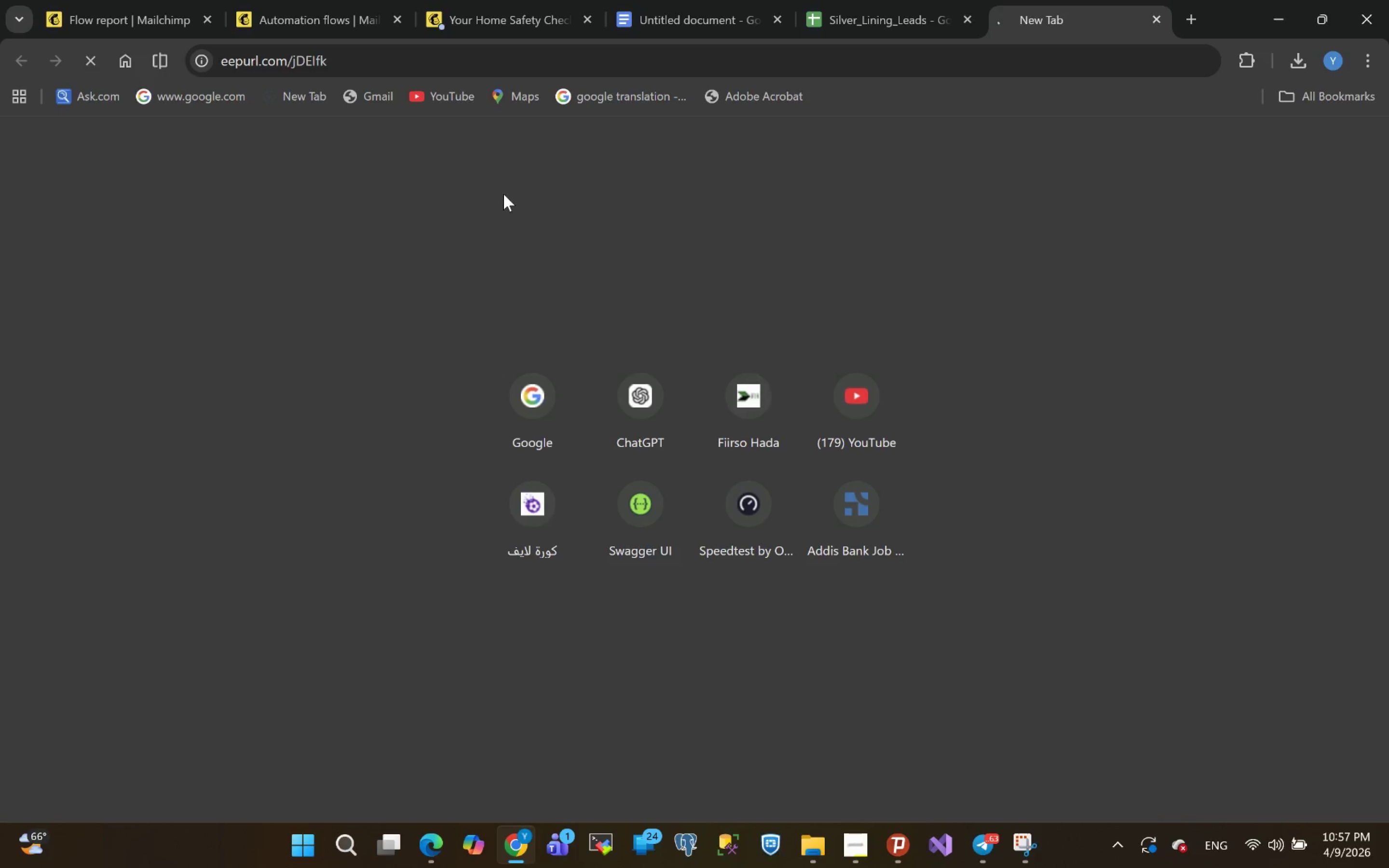 
left_click([1159, 15])
 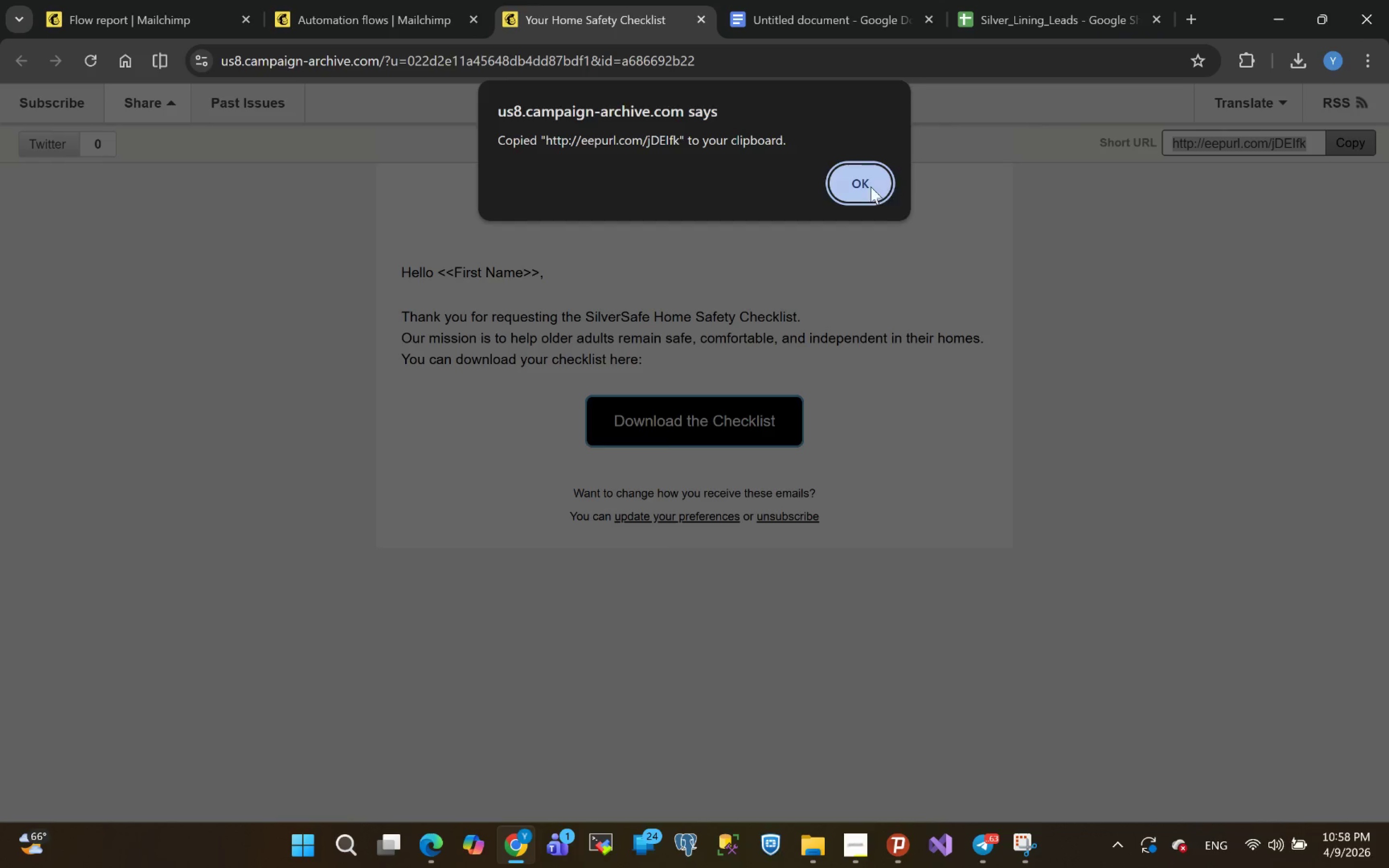 
left_click([861, 187])
 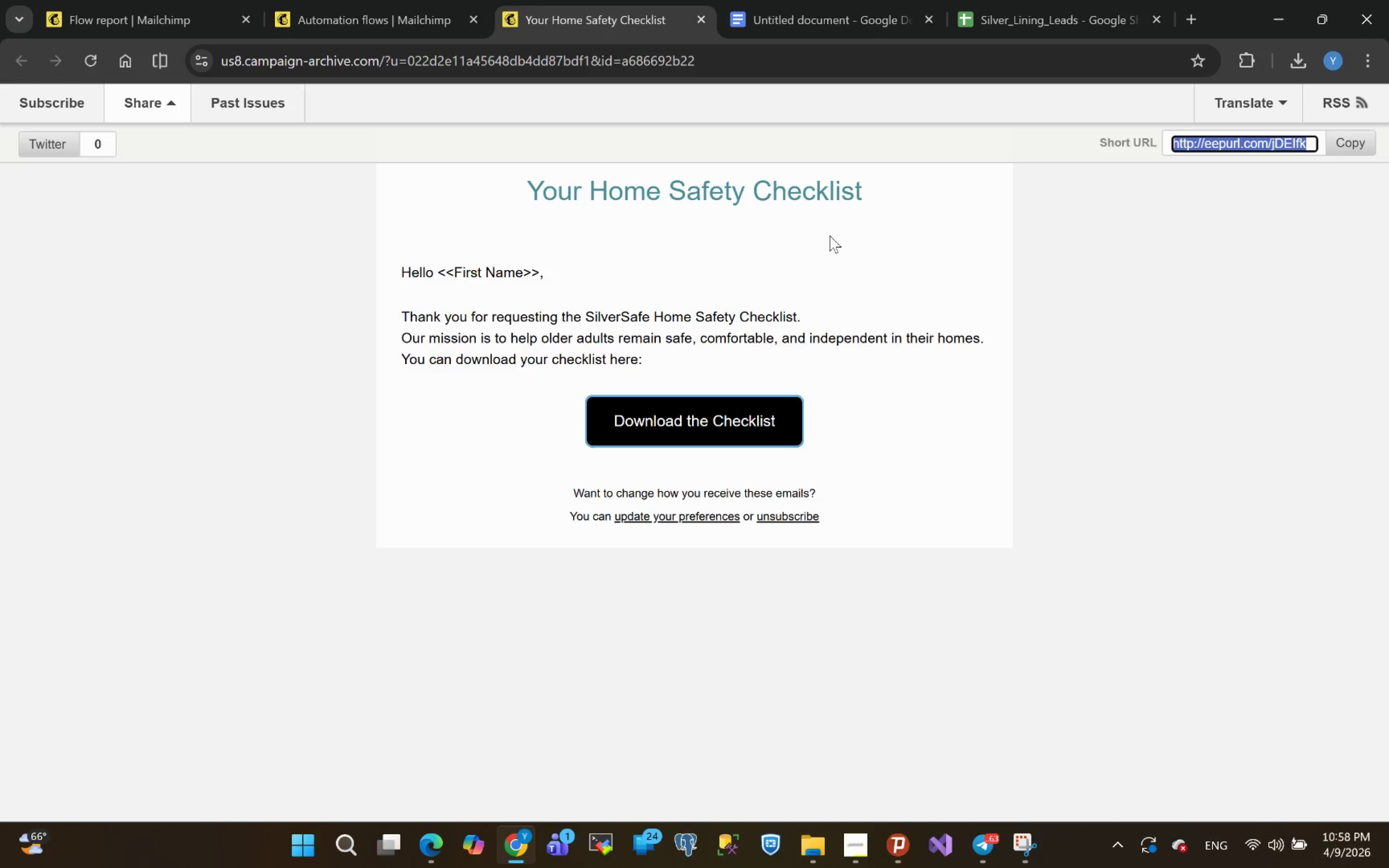 
wait(5.04)
 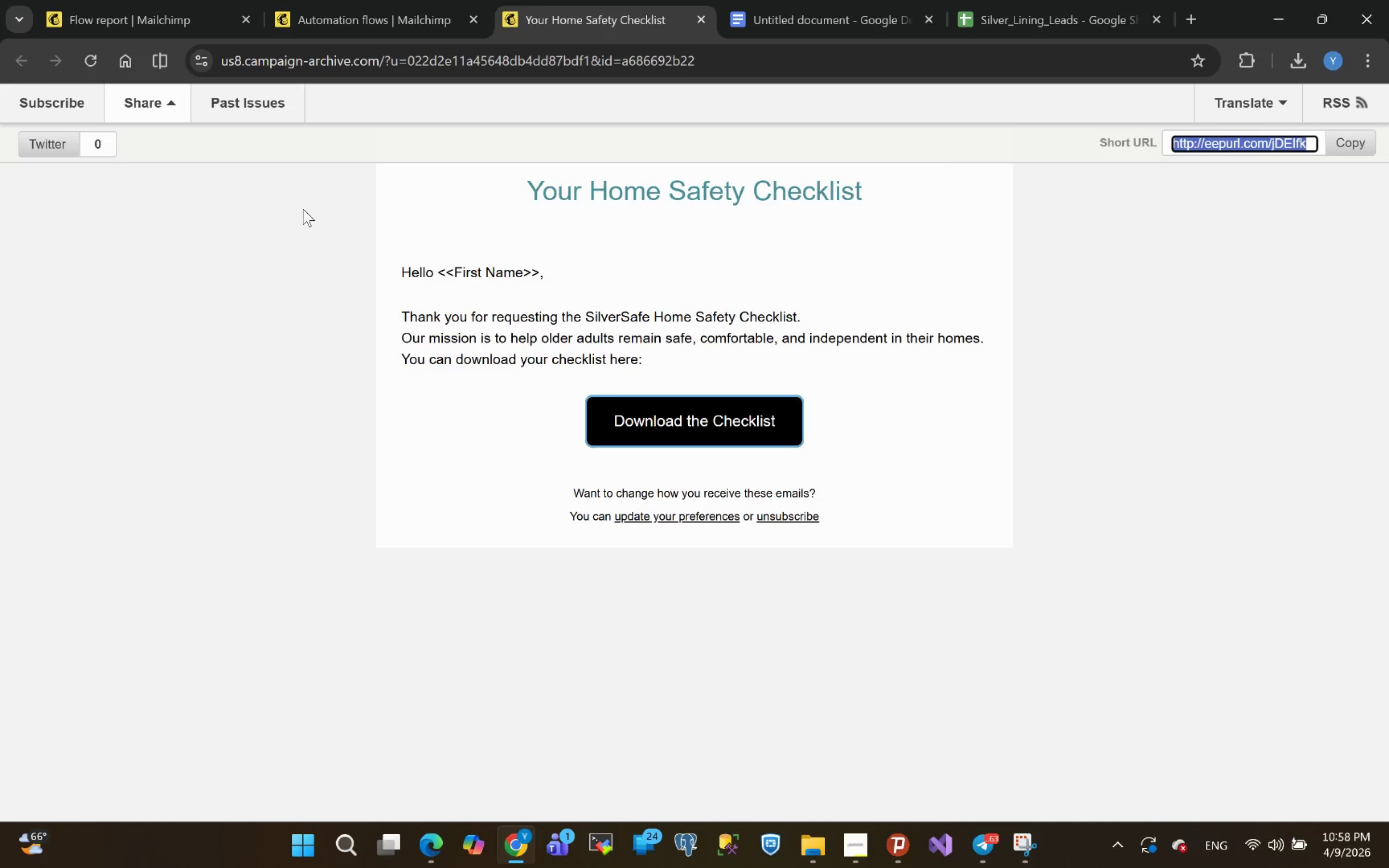 
mouse_move([255, 120])
 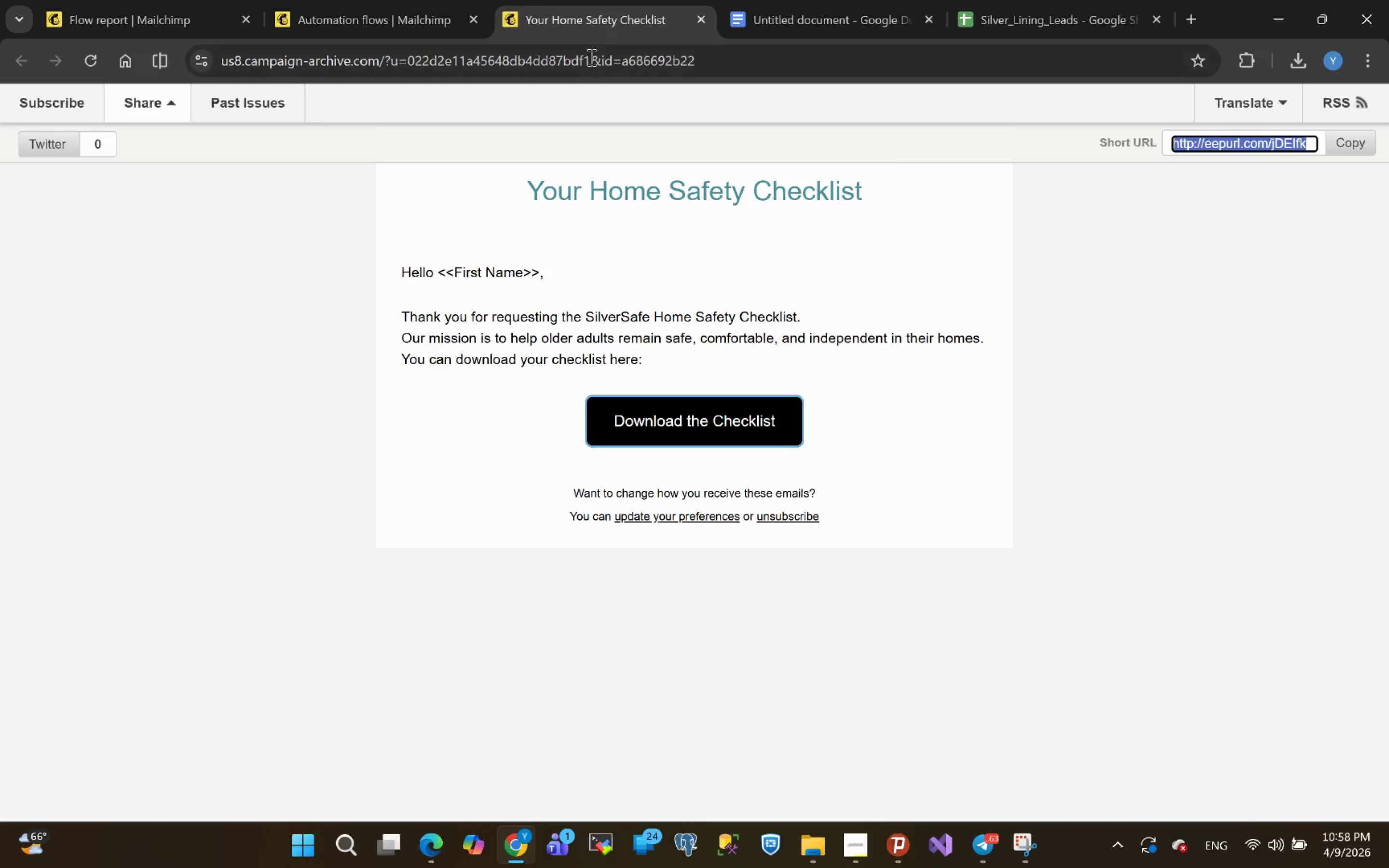 
left_click([346, 0])
 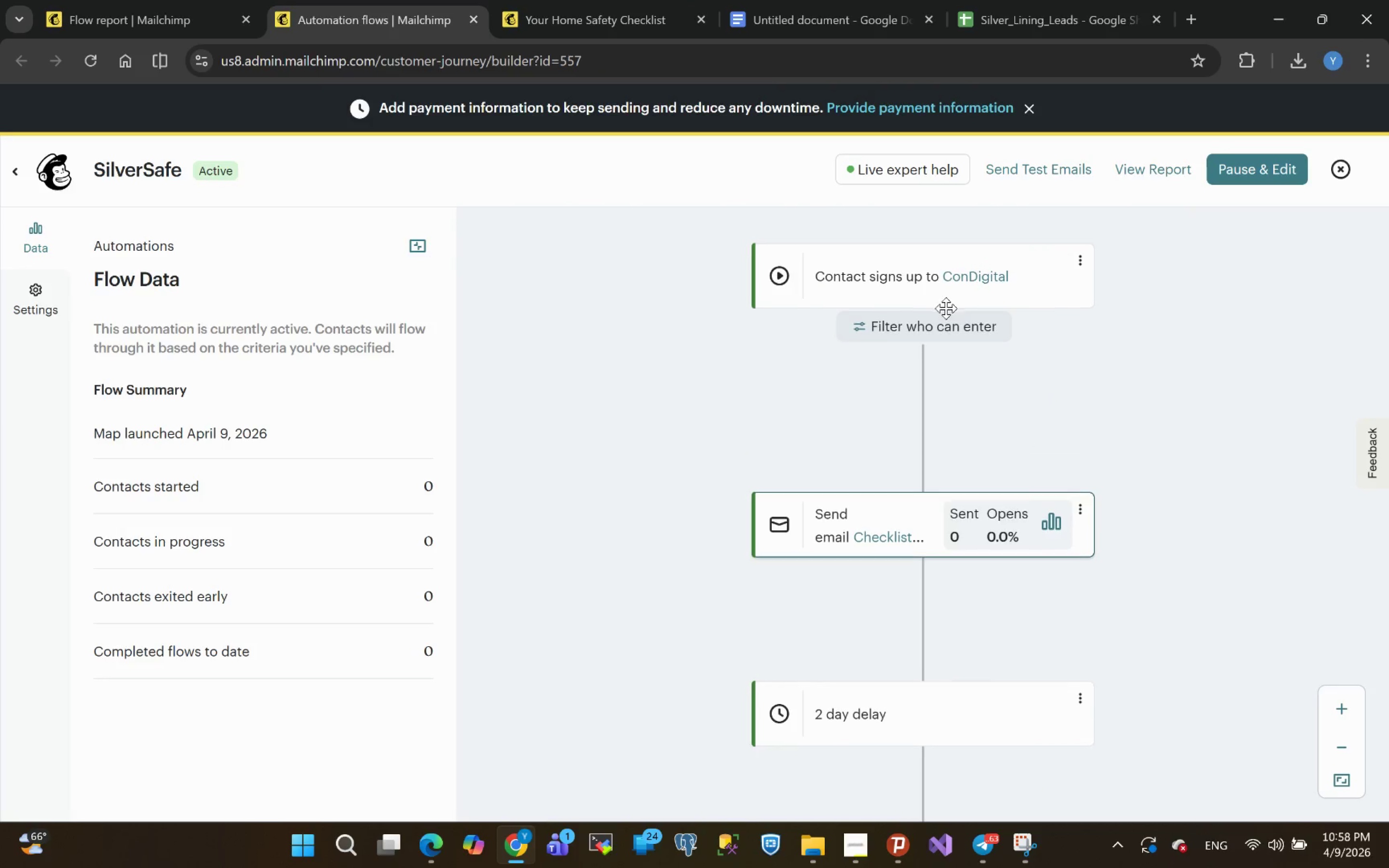 
wait(9.67)
 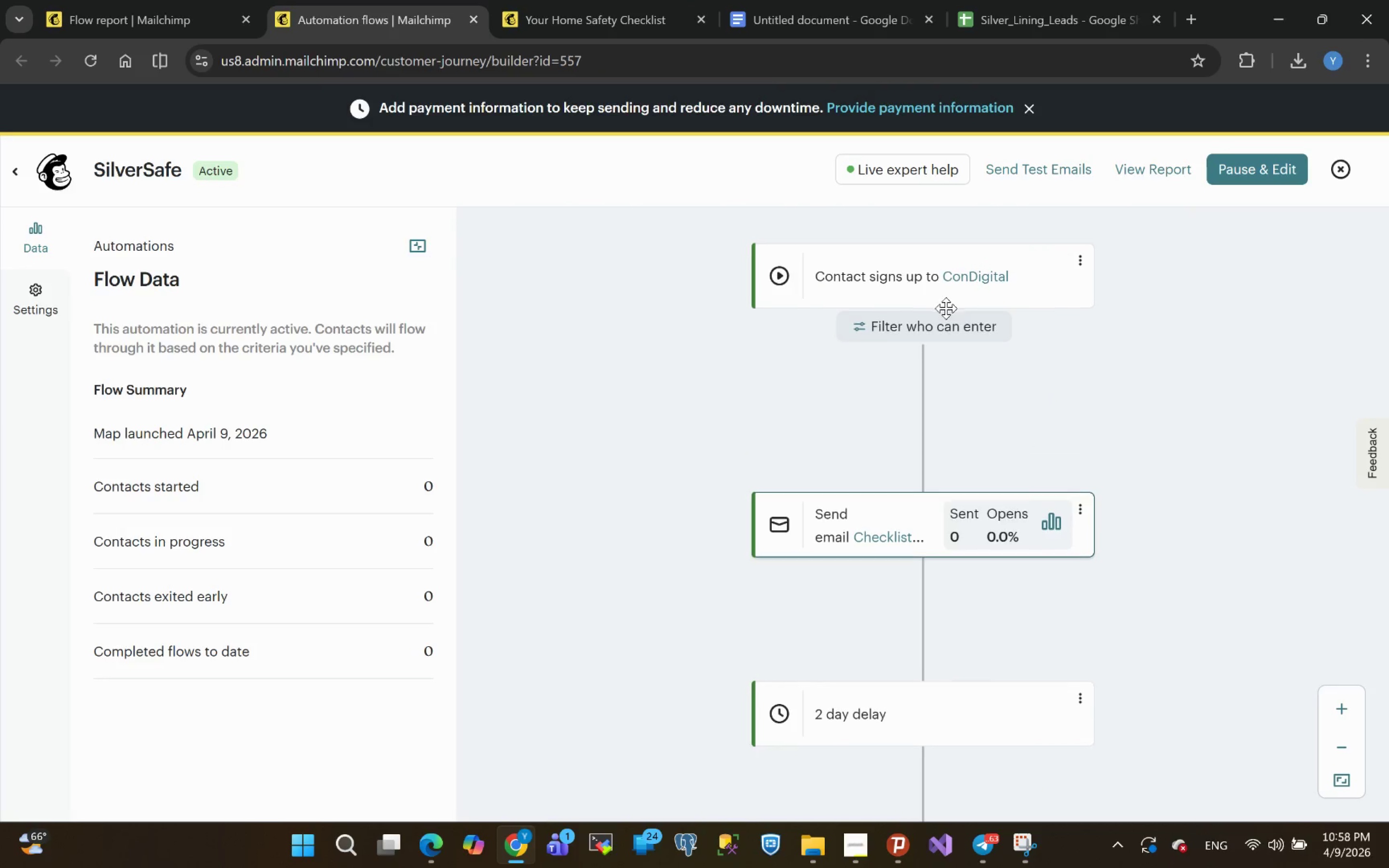 
left_click([1081, 397])
 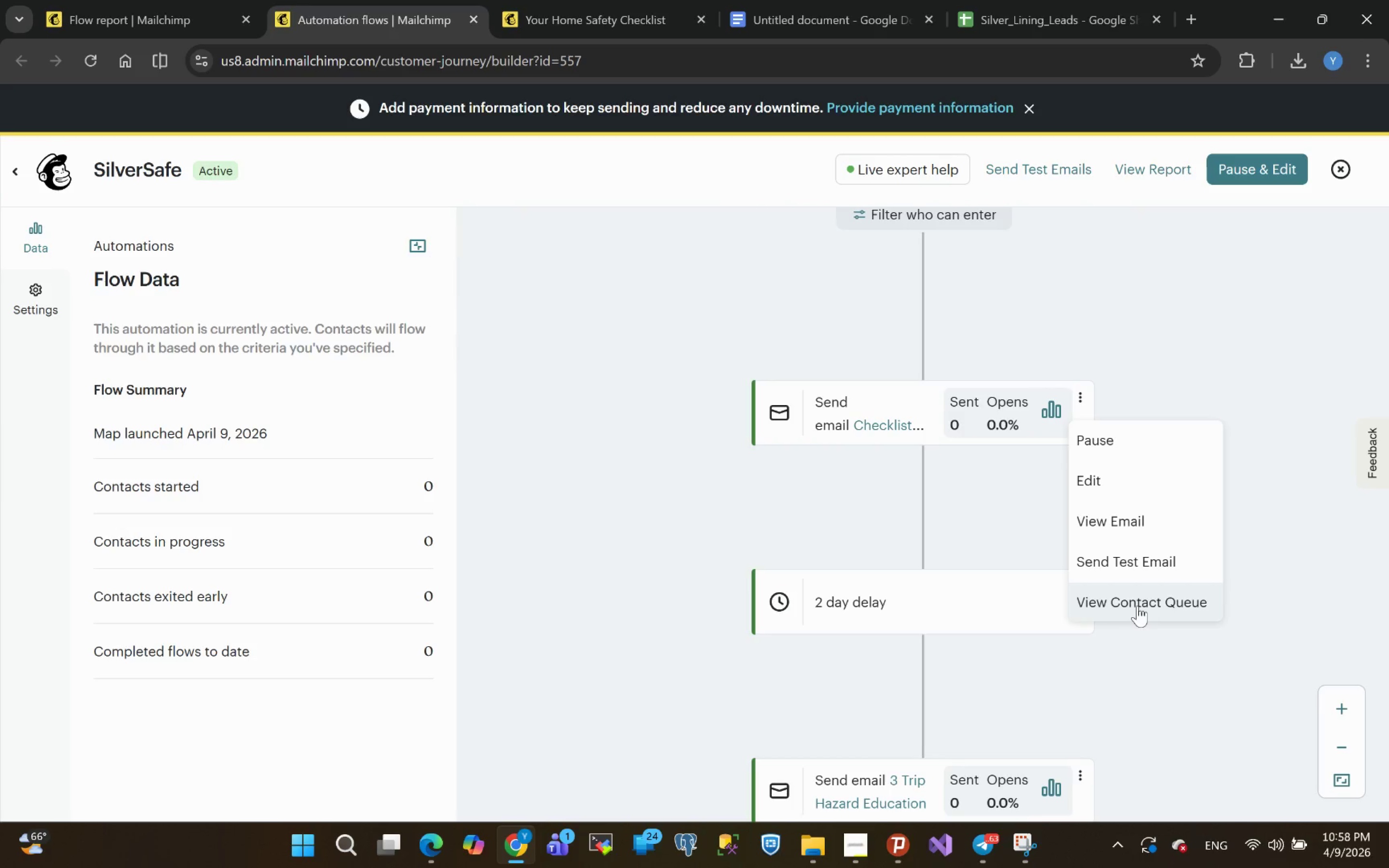 
wait(9.36)
 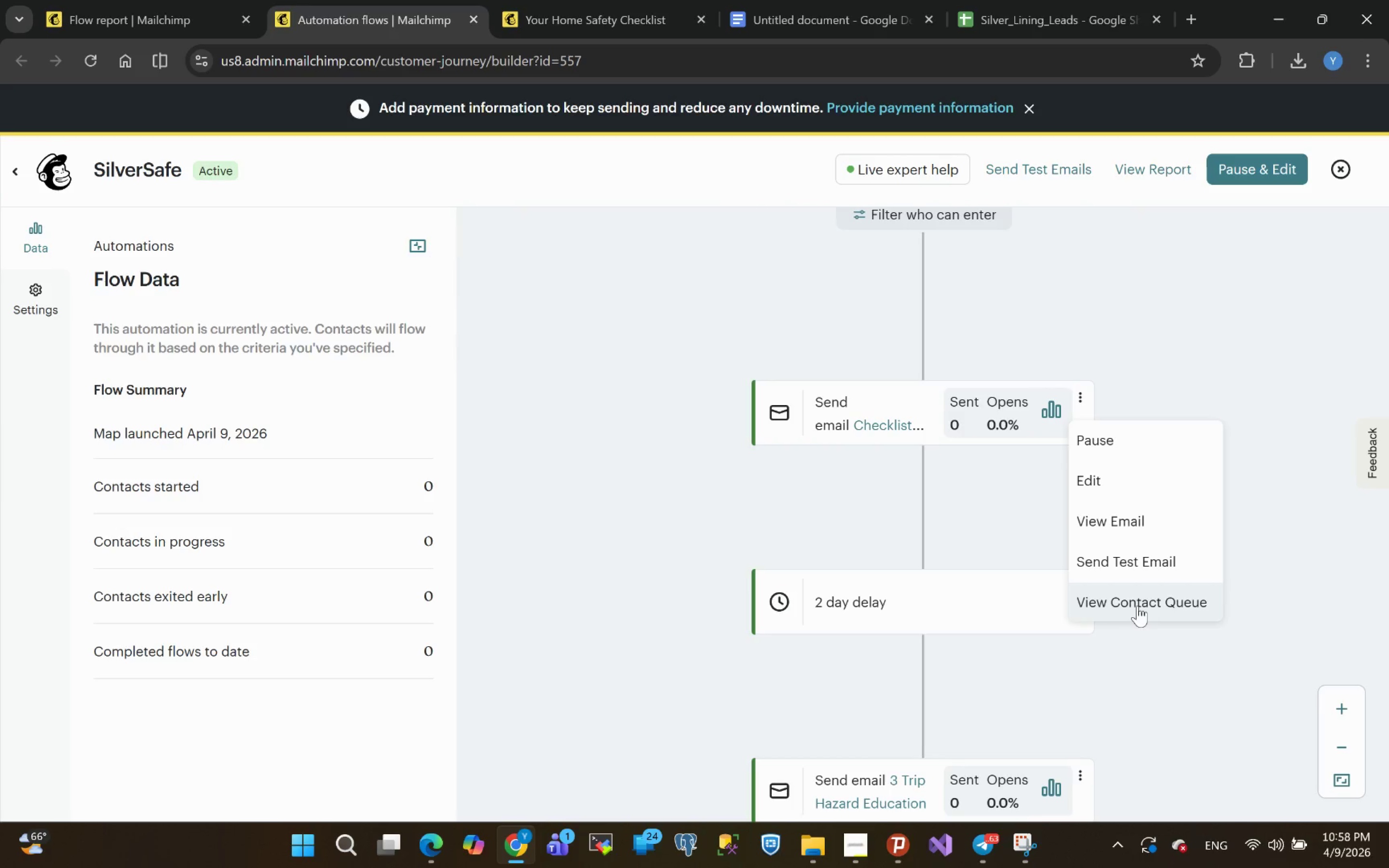 
left_click([993, 651])
 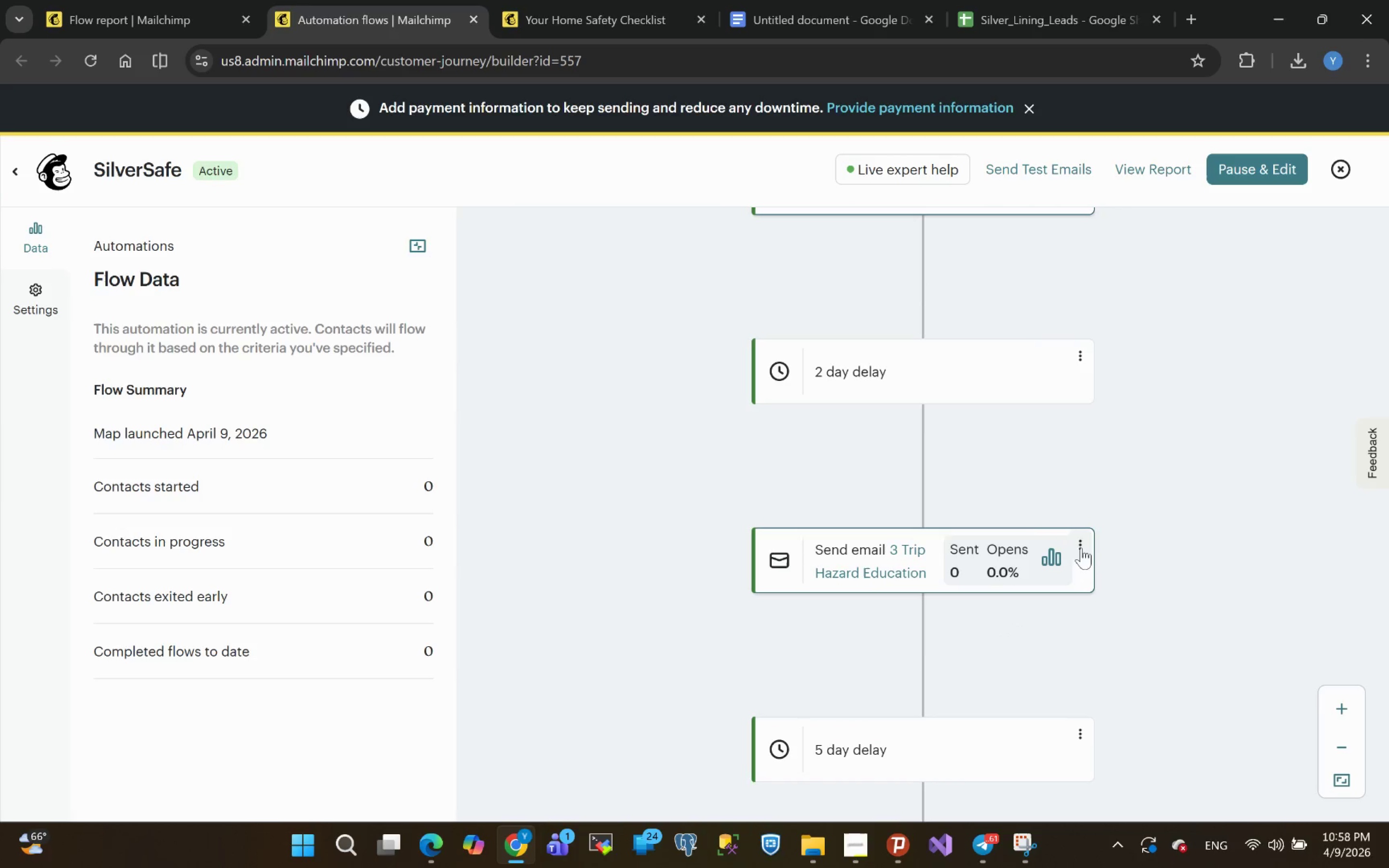 
left_click([1079, 544])
 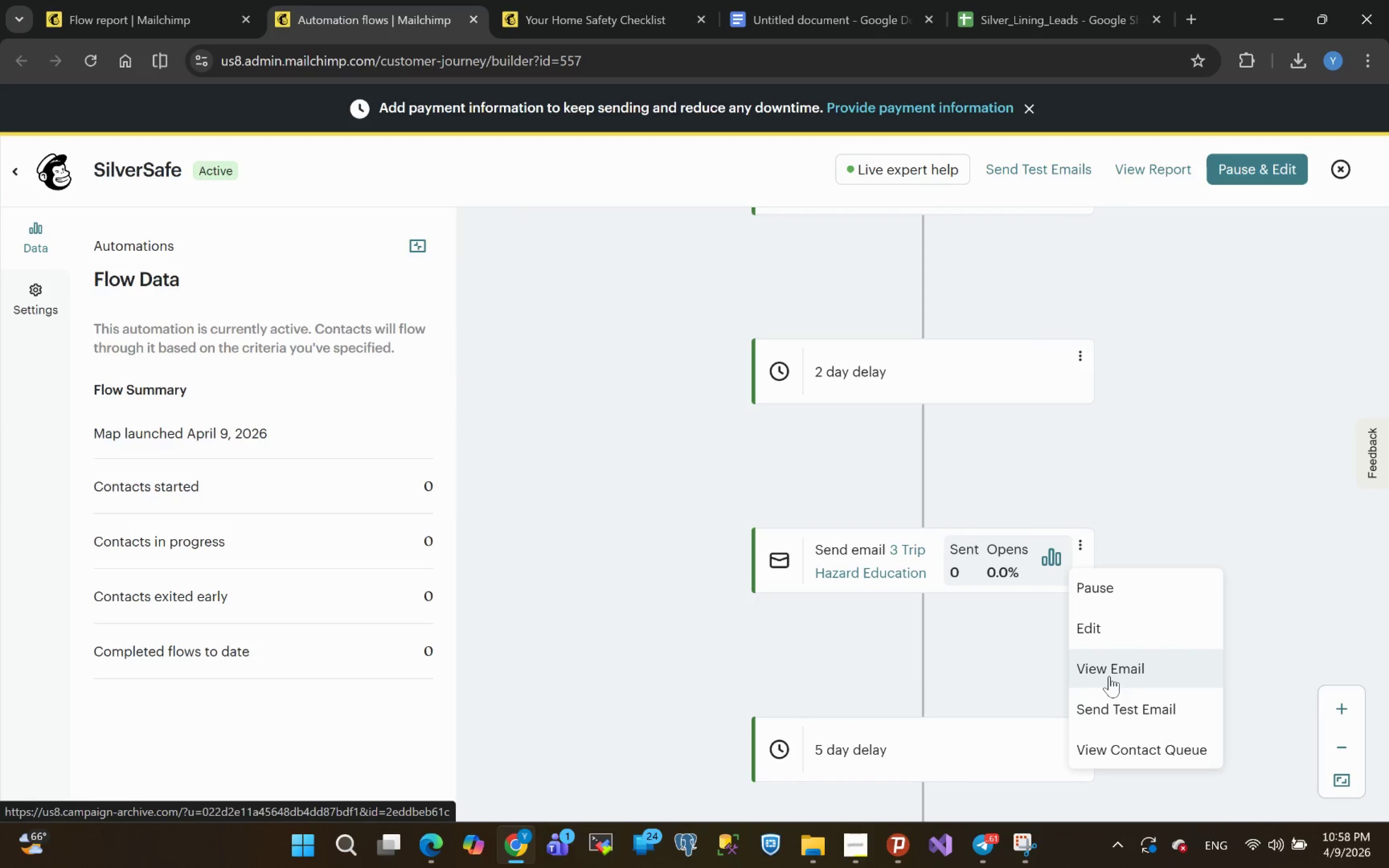 
wait(5.83)
 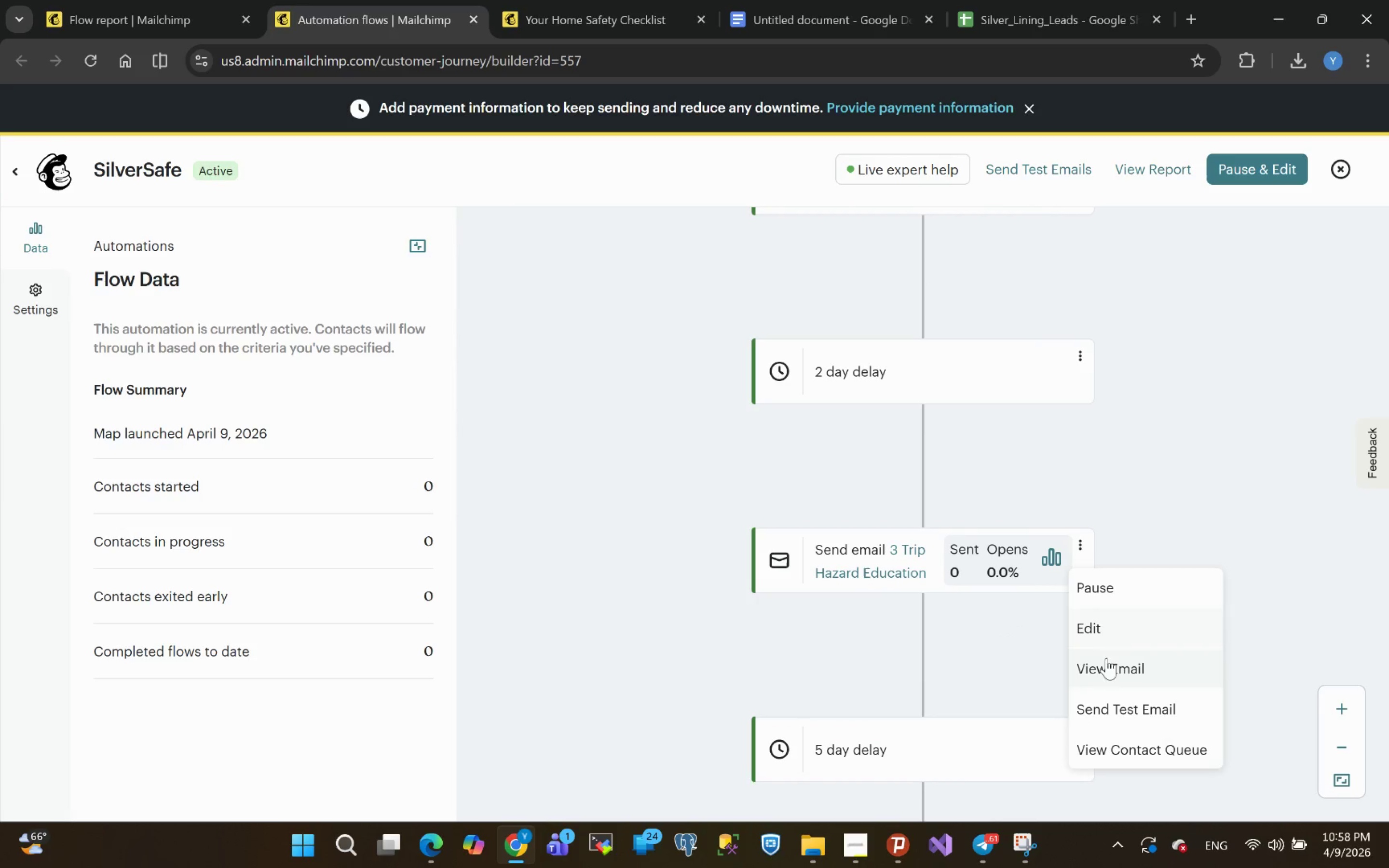 
left_click([1109, 676])
 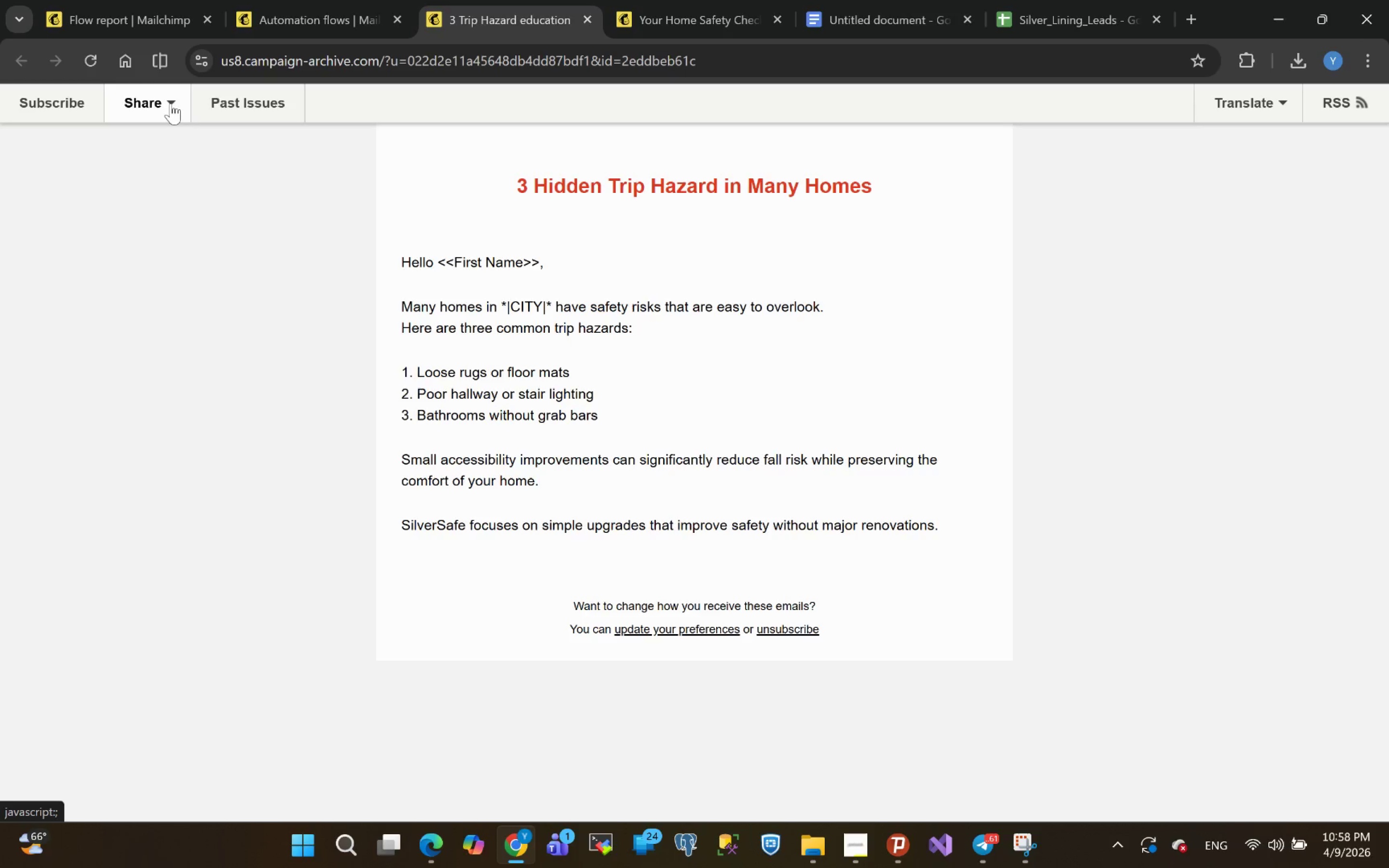 
wait(14.63)
 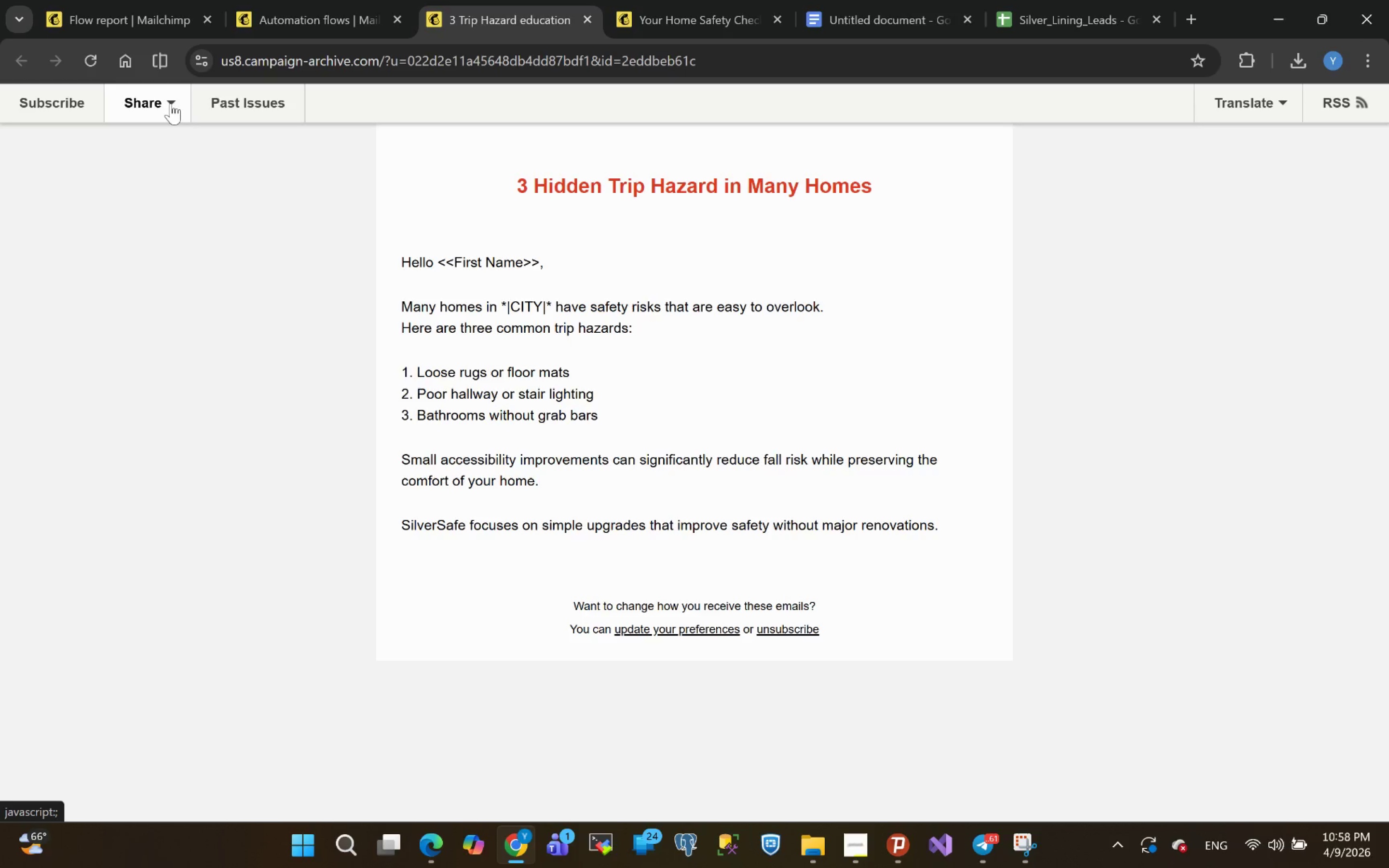 
left_click([315, 16])
 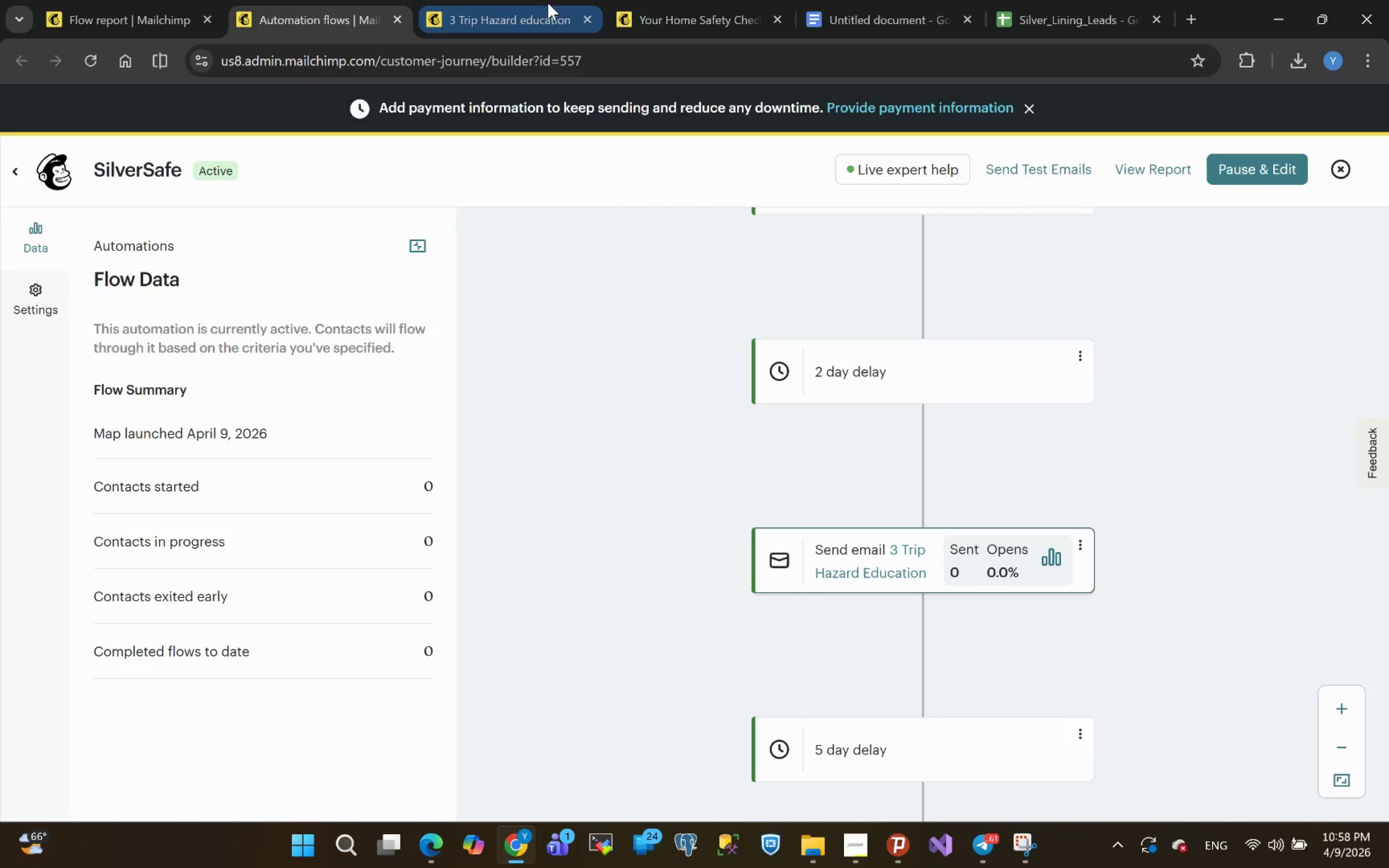 
left_click([515, 14])
 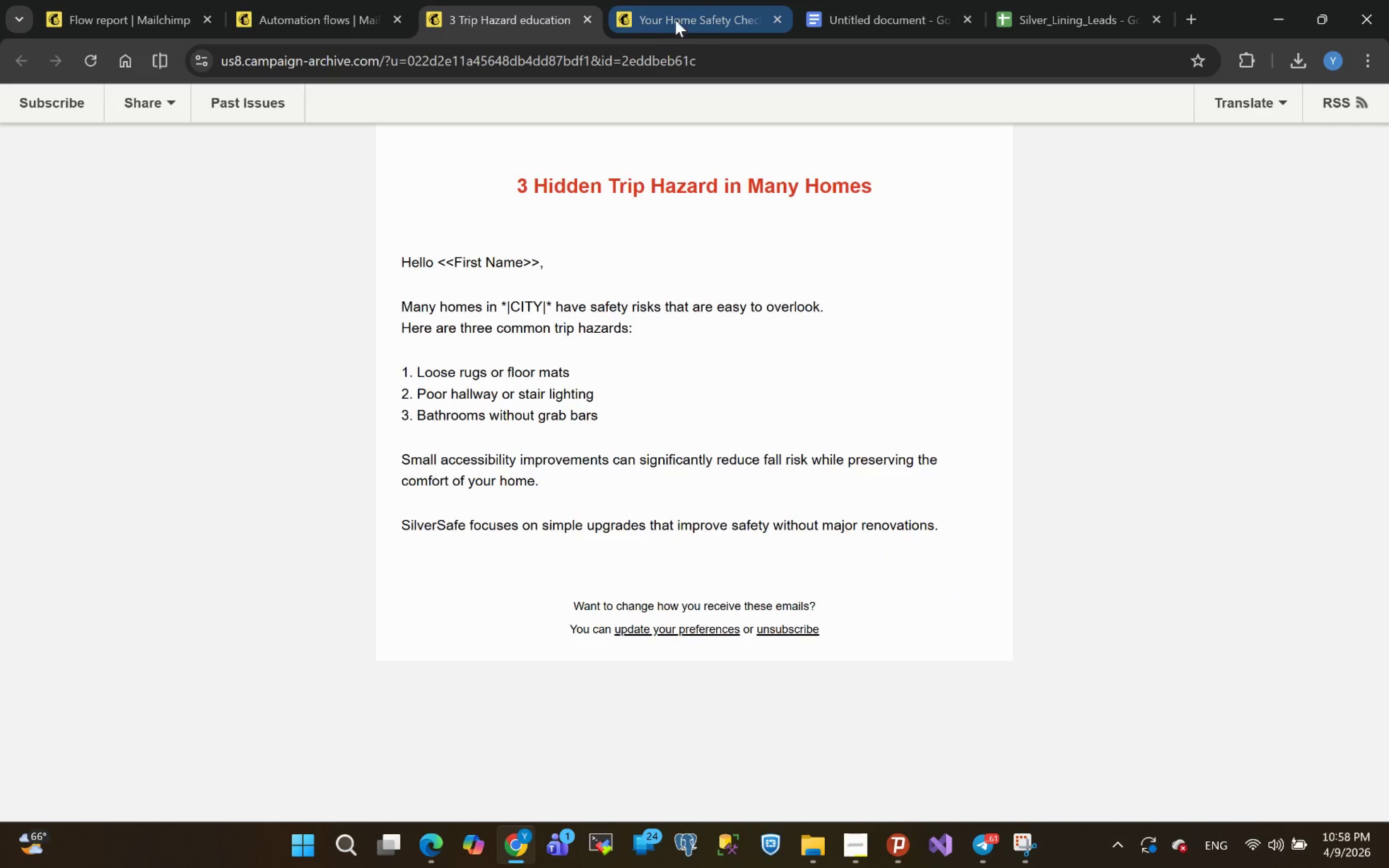 
left_click([675, 20])
 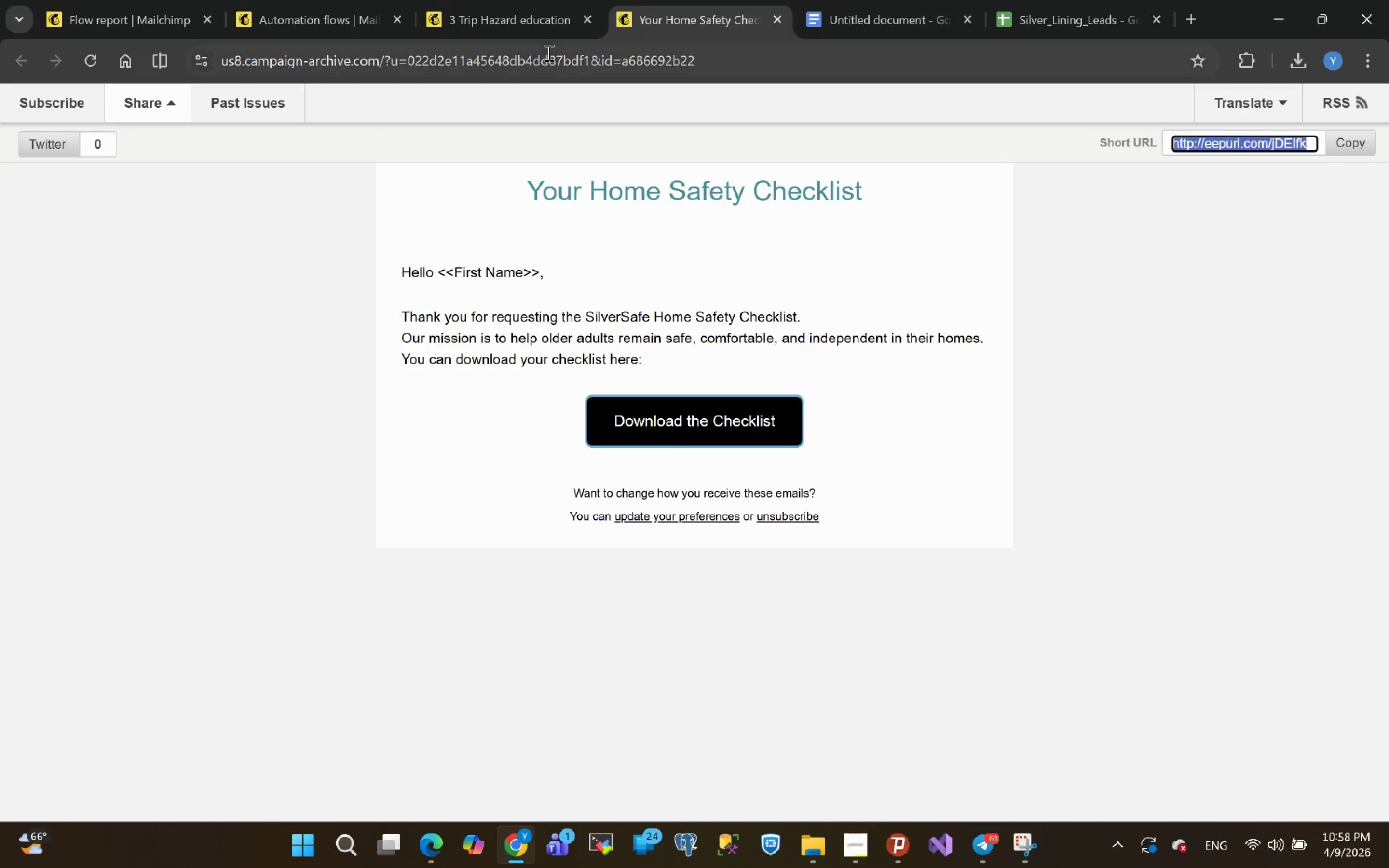 
left_click([498, 0])
 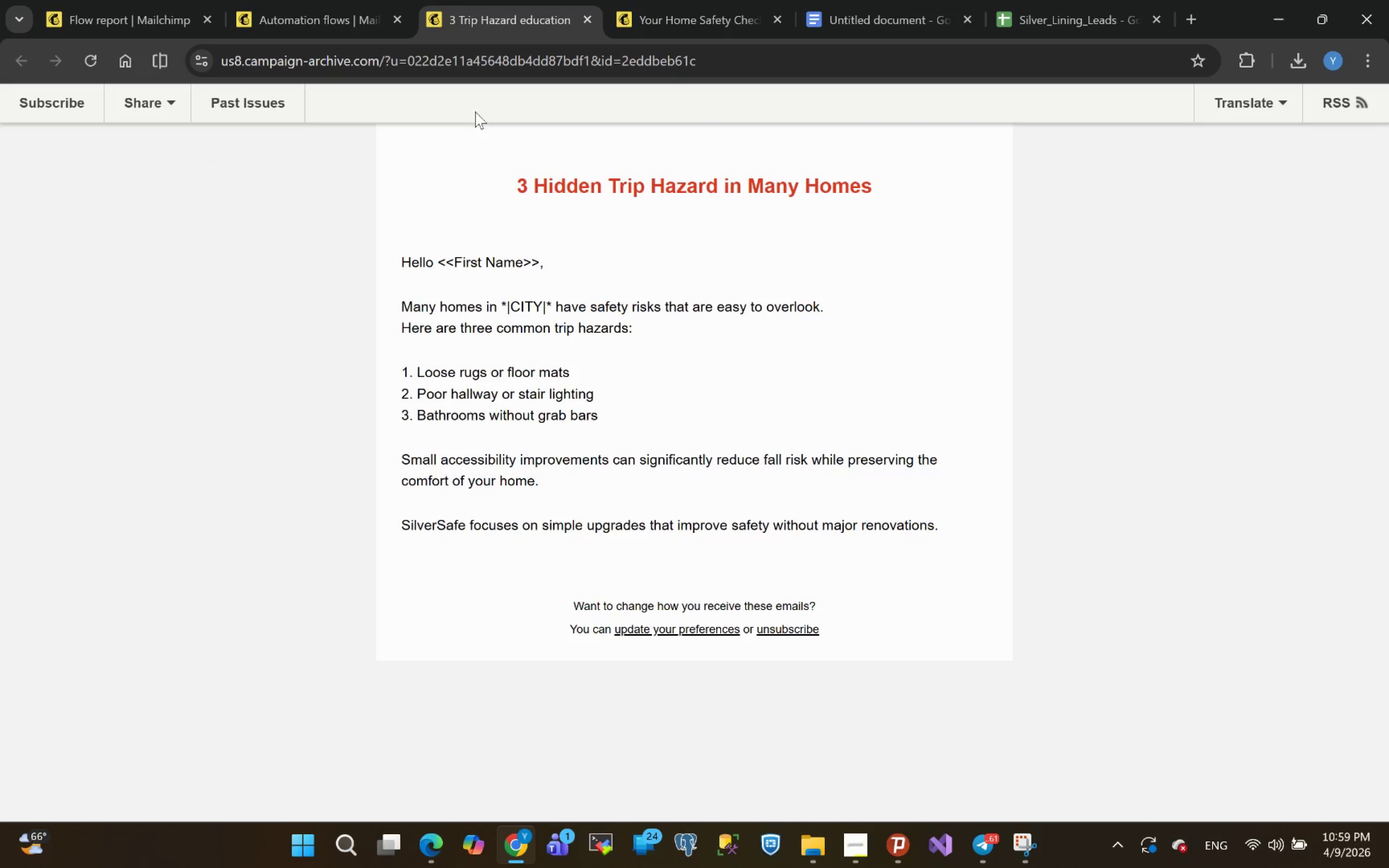 
left_click([274, 0])
 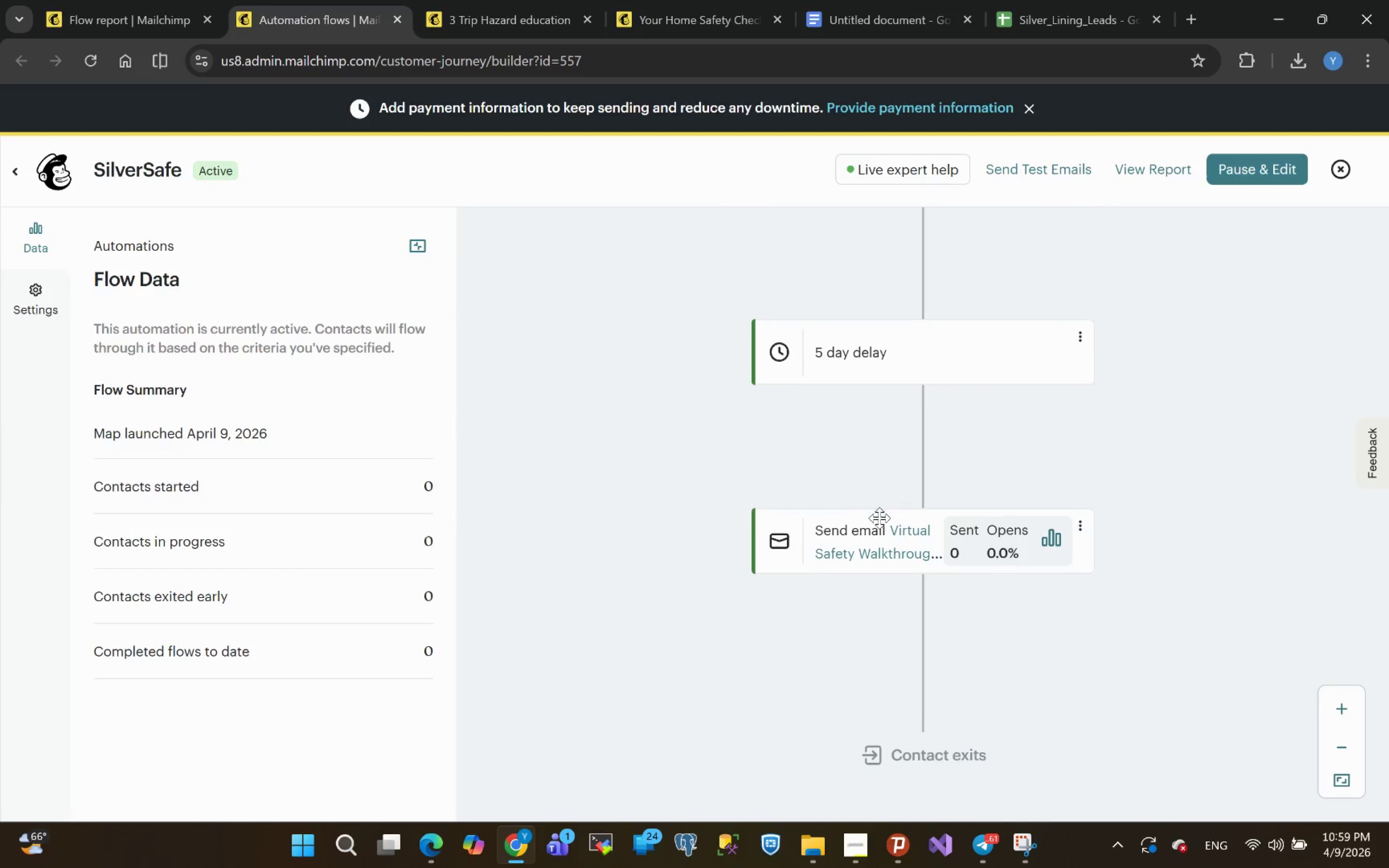 
left_click([1088, 527])
 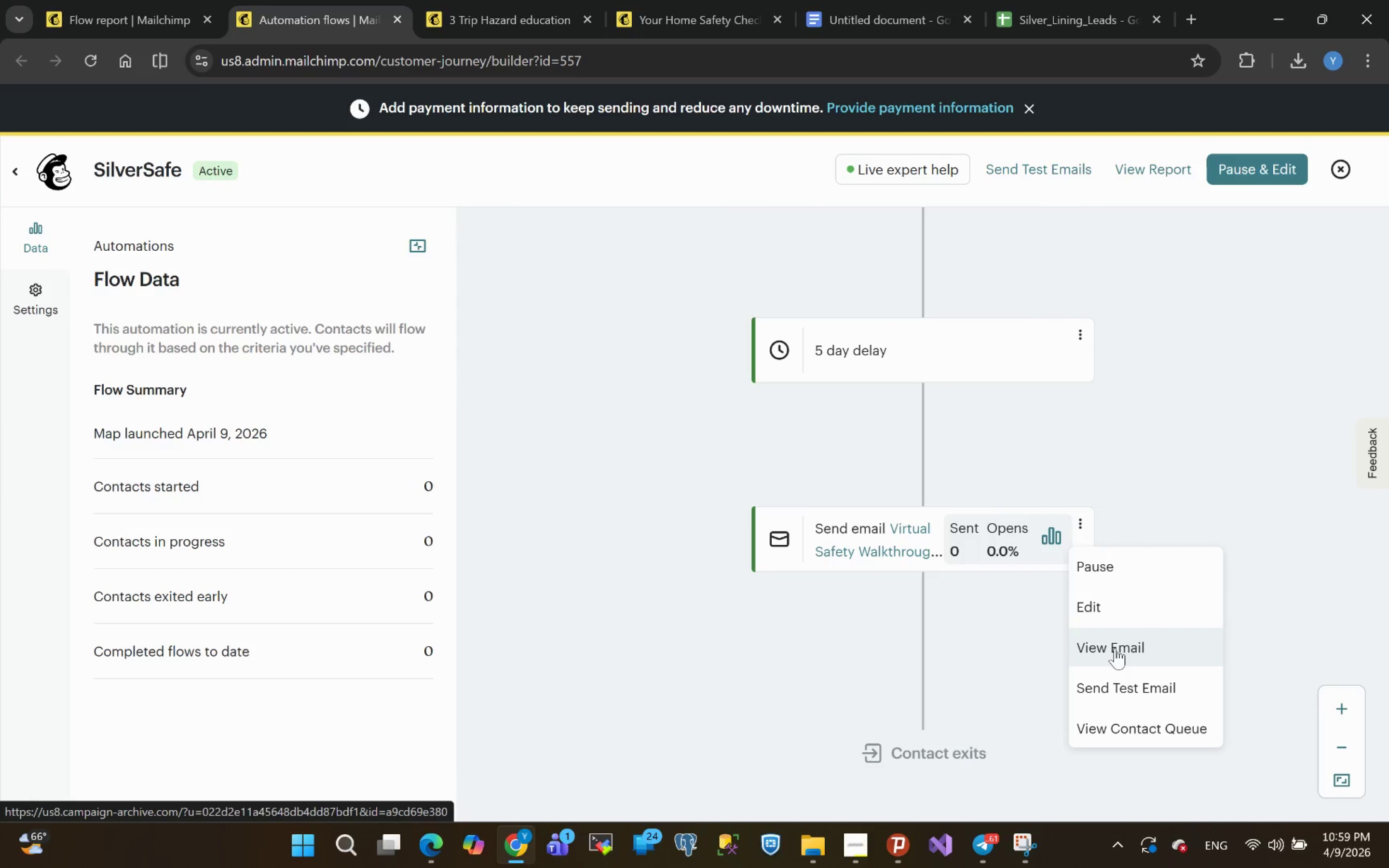 
left_click([1115, 648])
 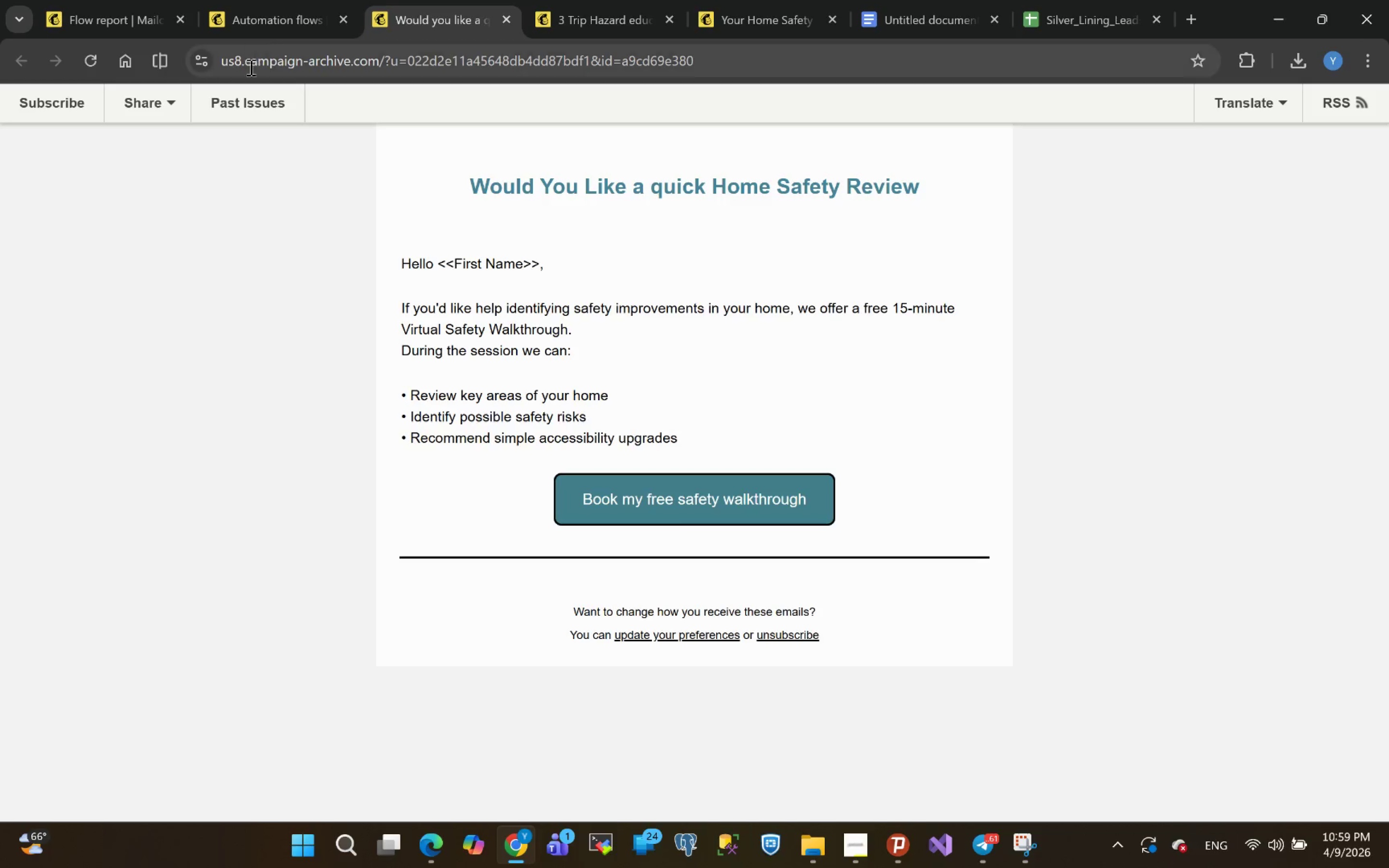 
wait(10.1)
 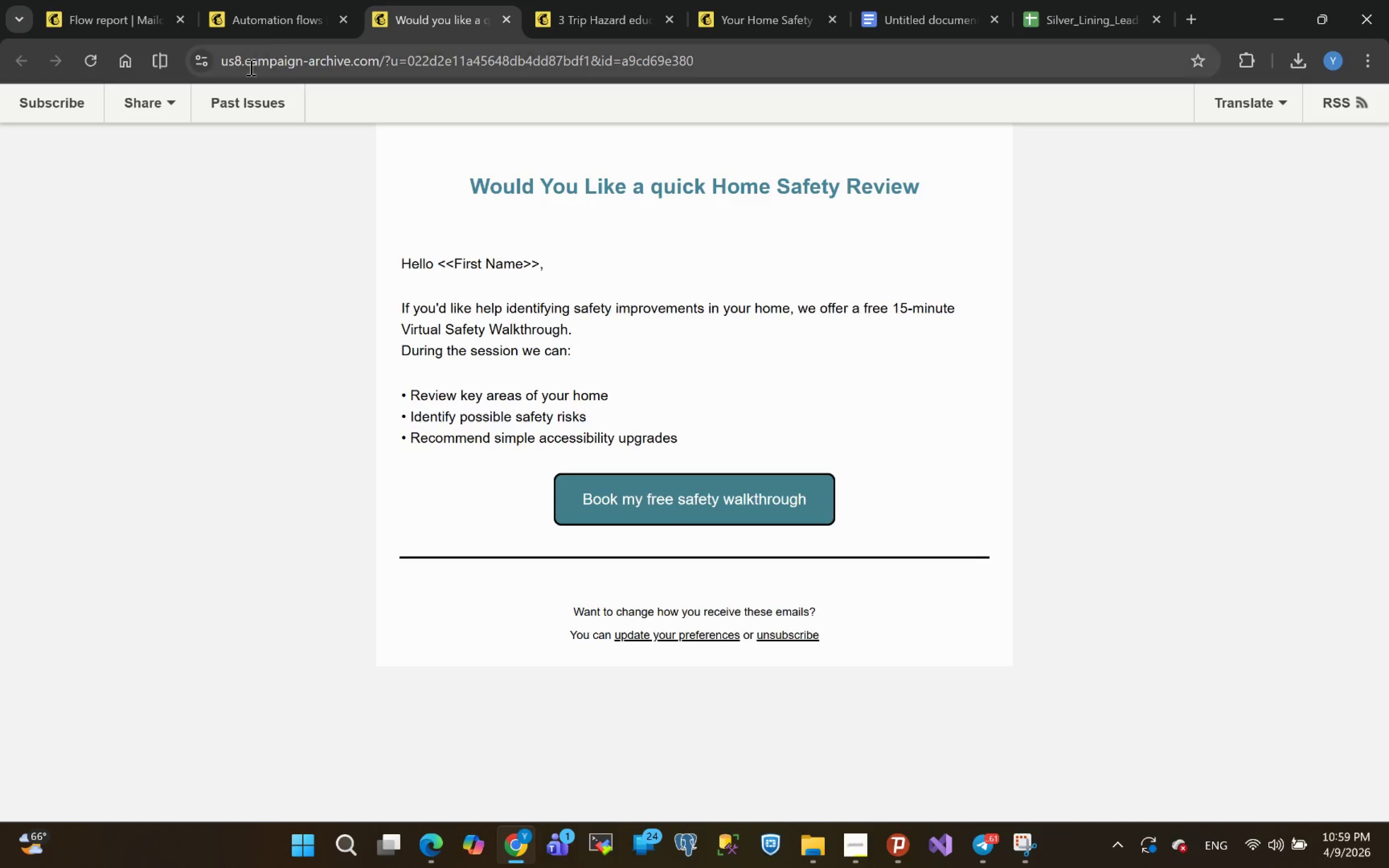 
left_click([242, 16])
 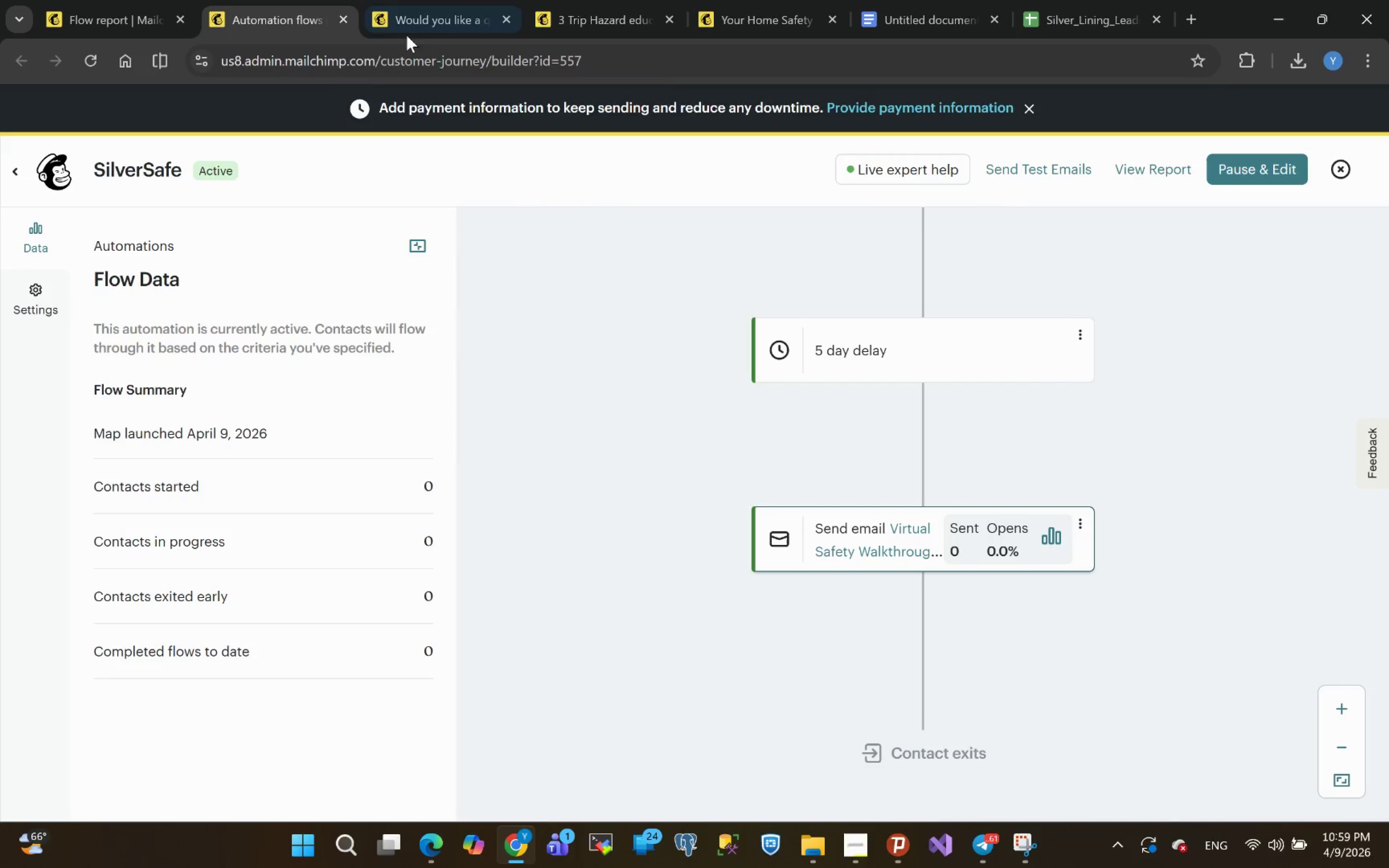 
left_click([433, 16])
 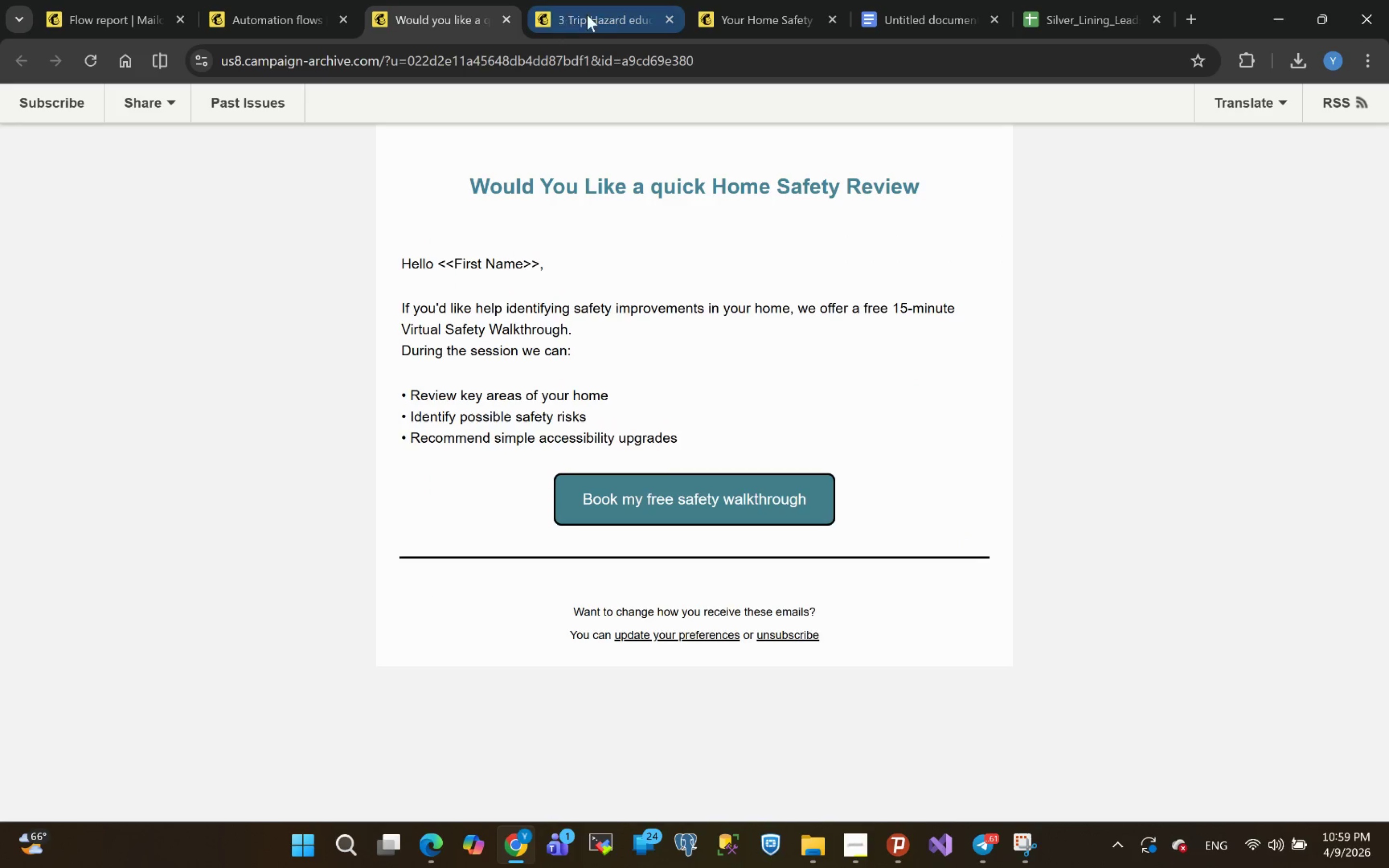 
left_click([596, 12])
 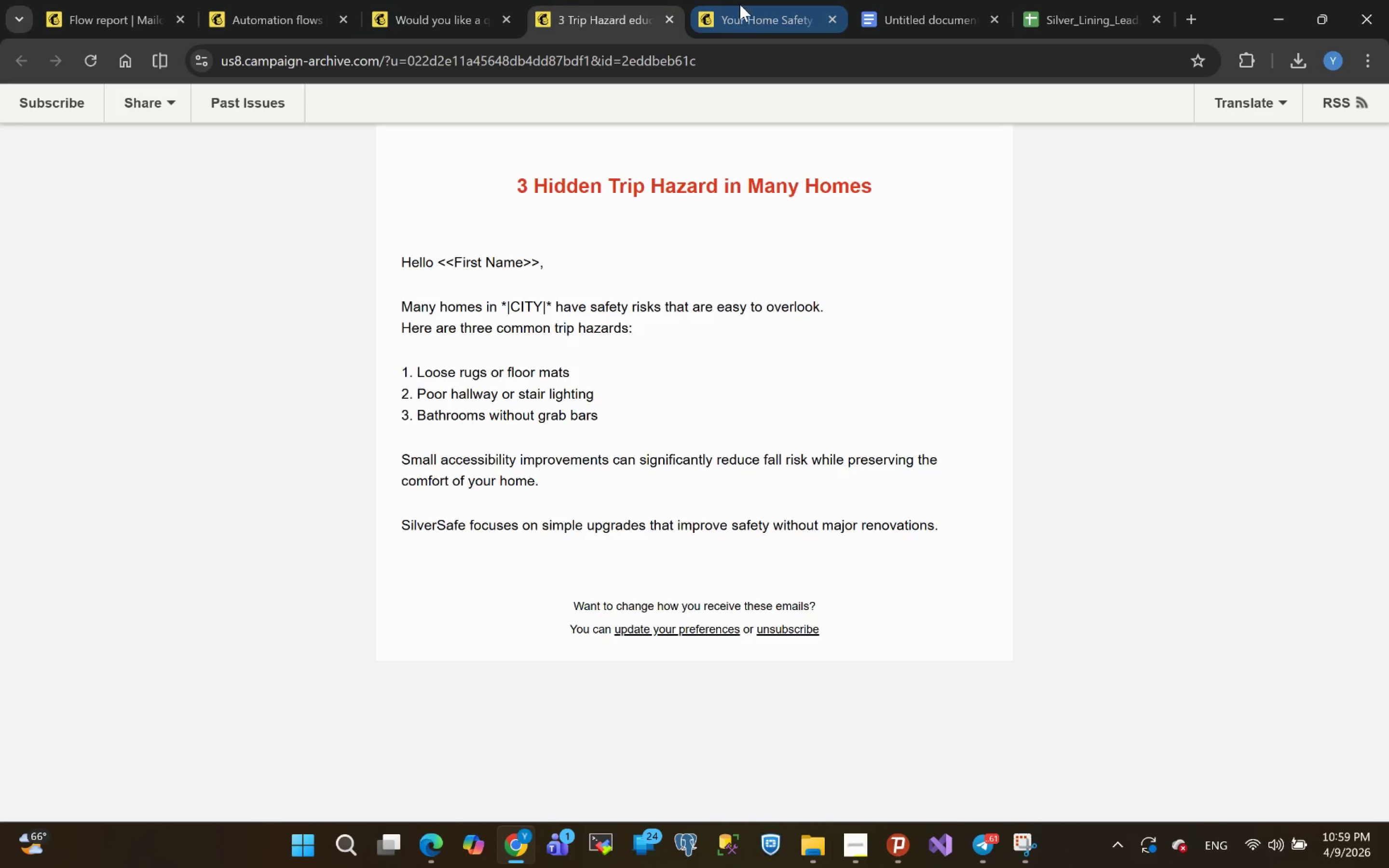 
left_click([752, 9])
 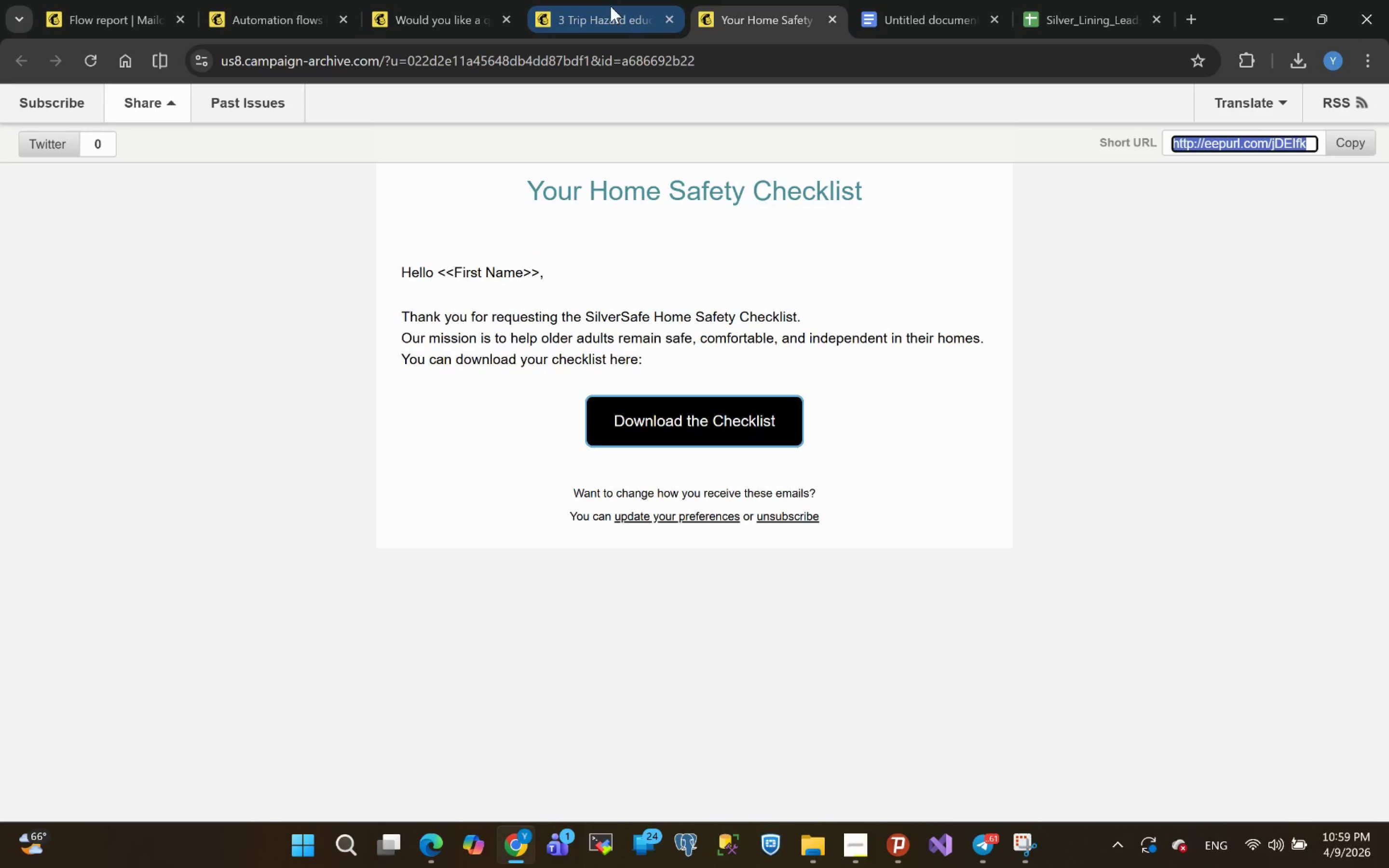 
left_click([606, 26])
 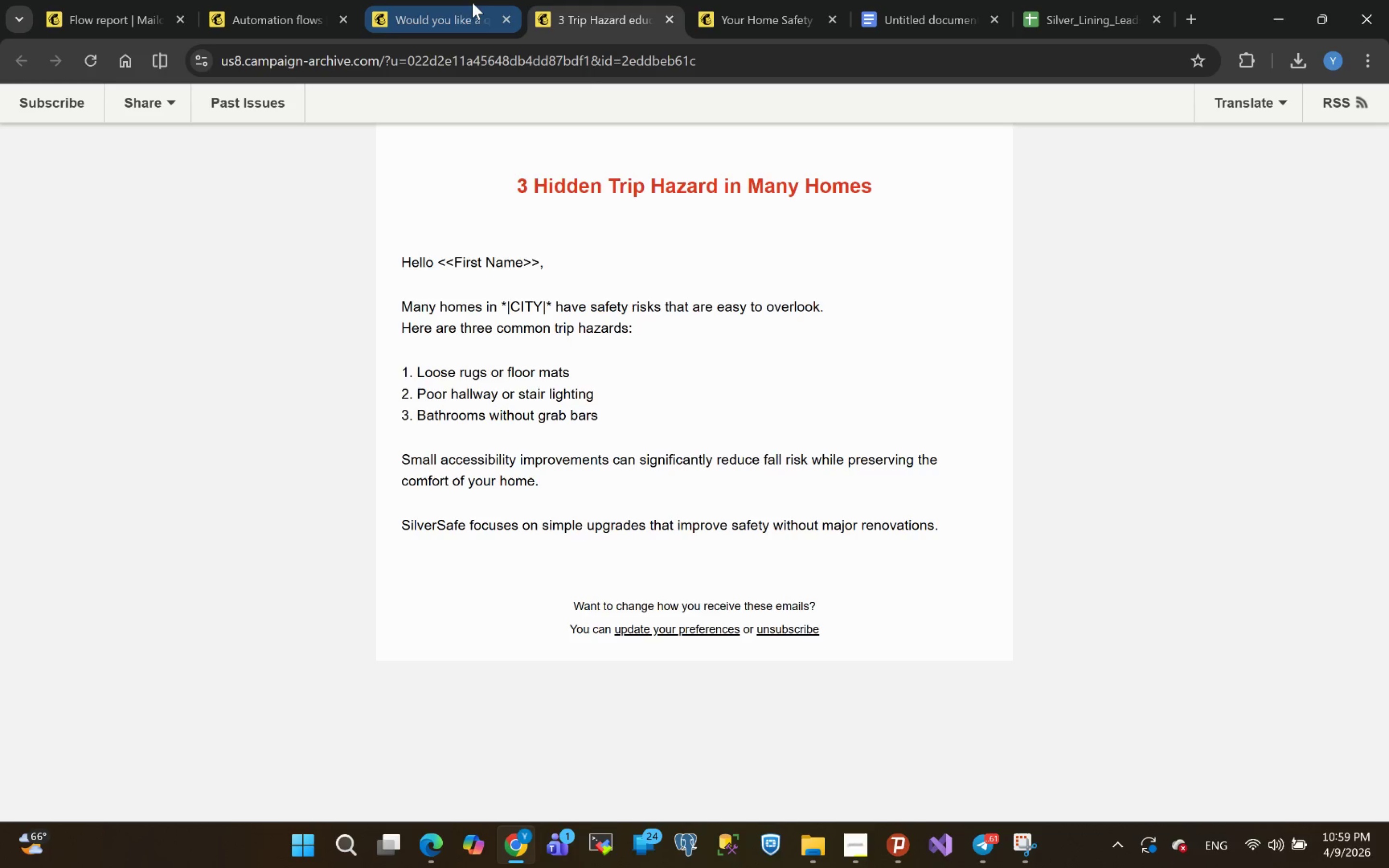 
left_click([417, 8])
 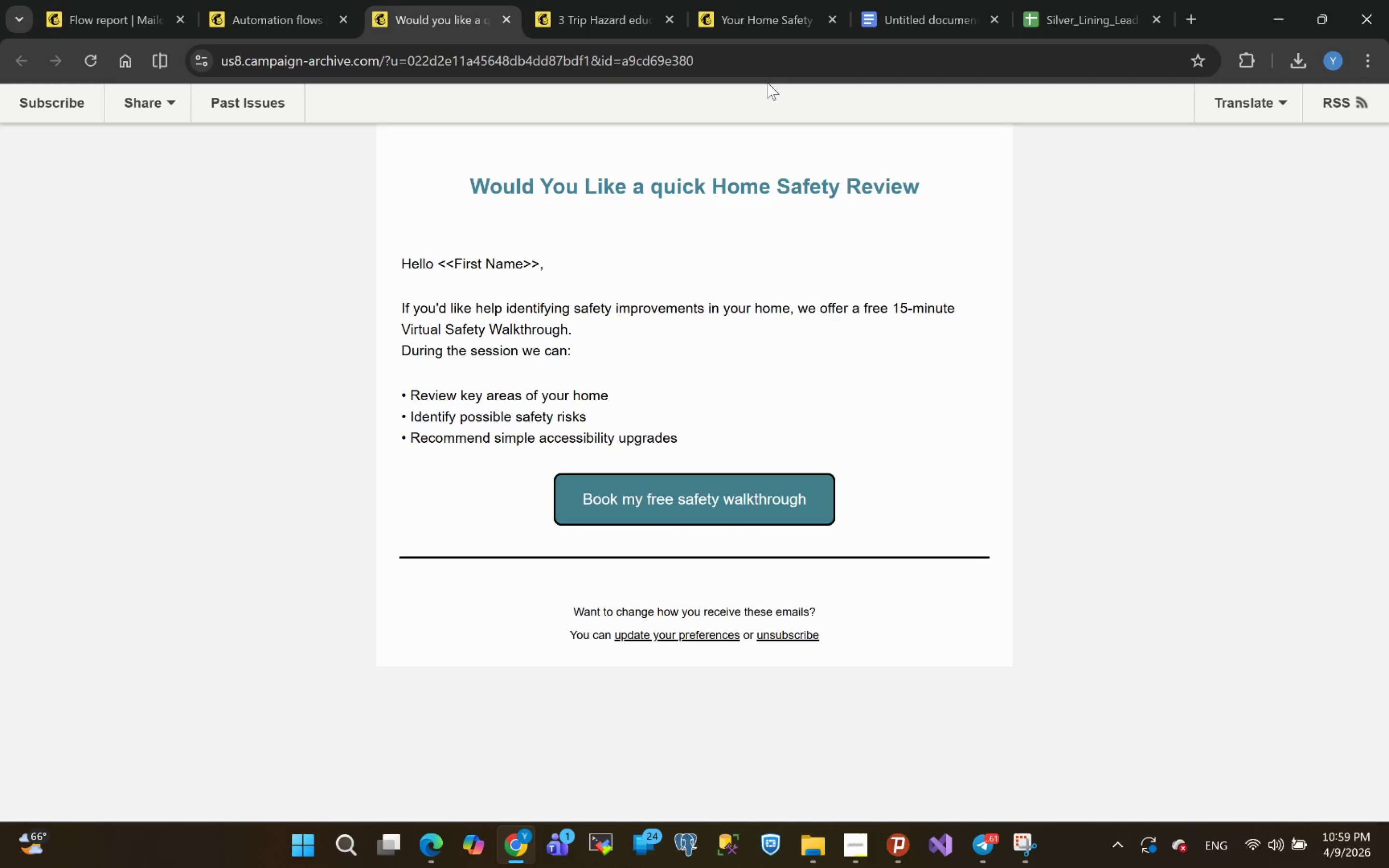 
left_click([586, 13])
 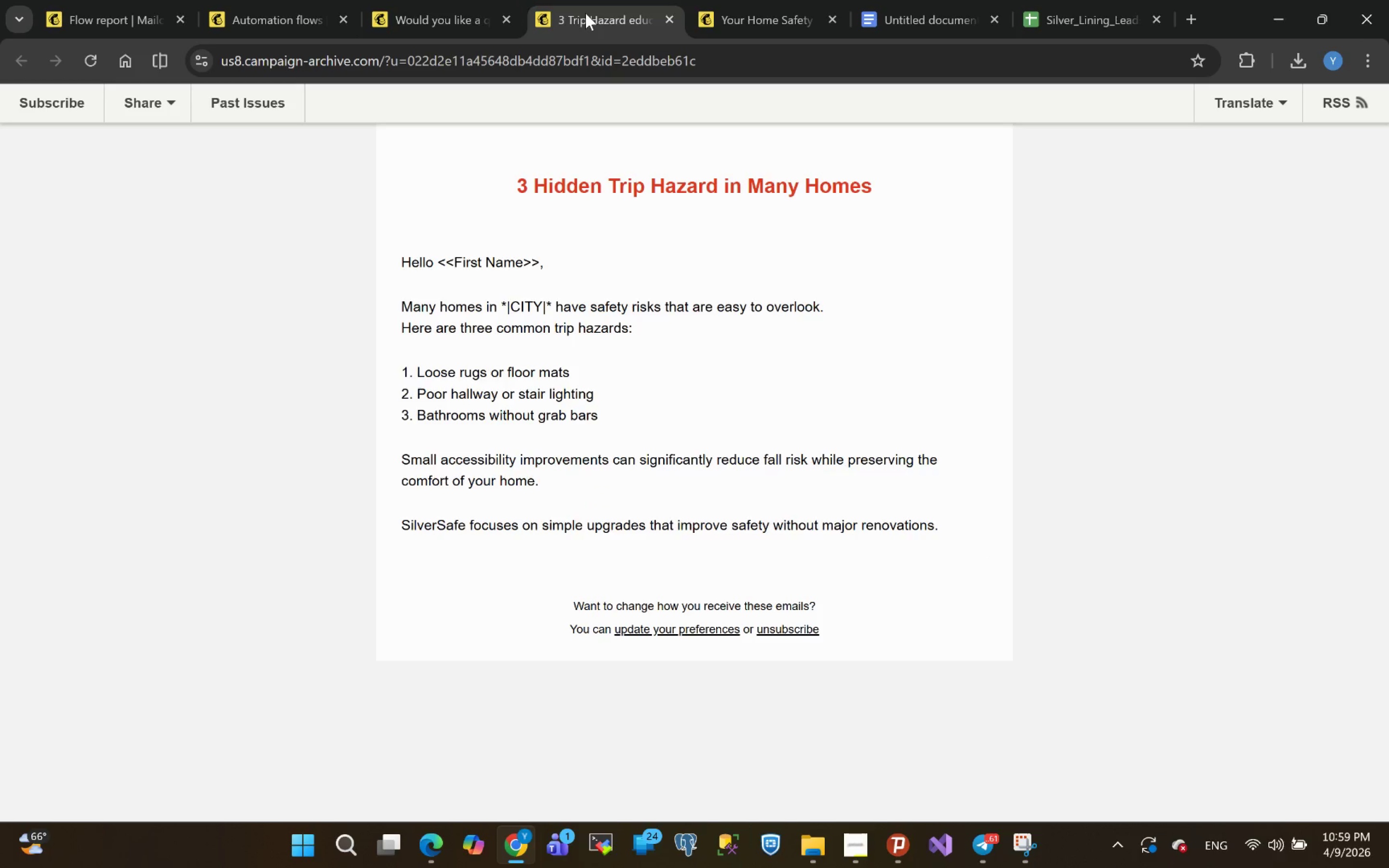 
hold_key(key=ControlLeft, duration=0.93)
scroll: coordinate [586, 13], scroll_direction: down, amount: 1.0
 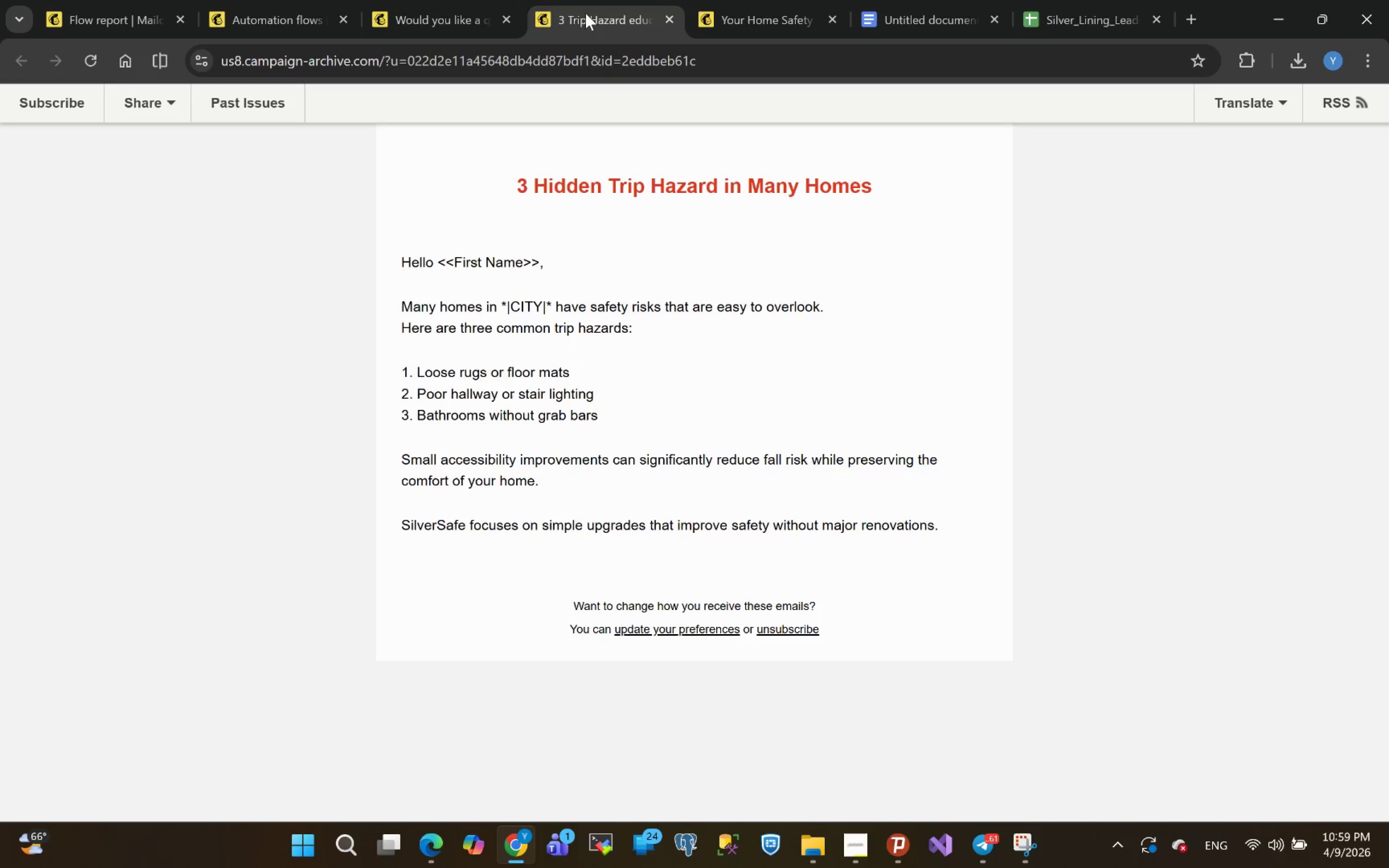 
scroll: coordinate [586, 13], scroll_direction: none, amount: 0.0
 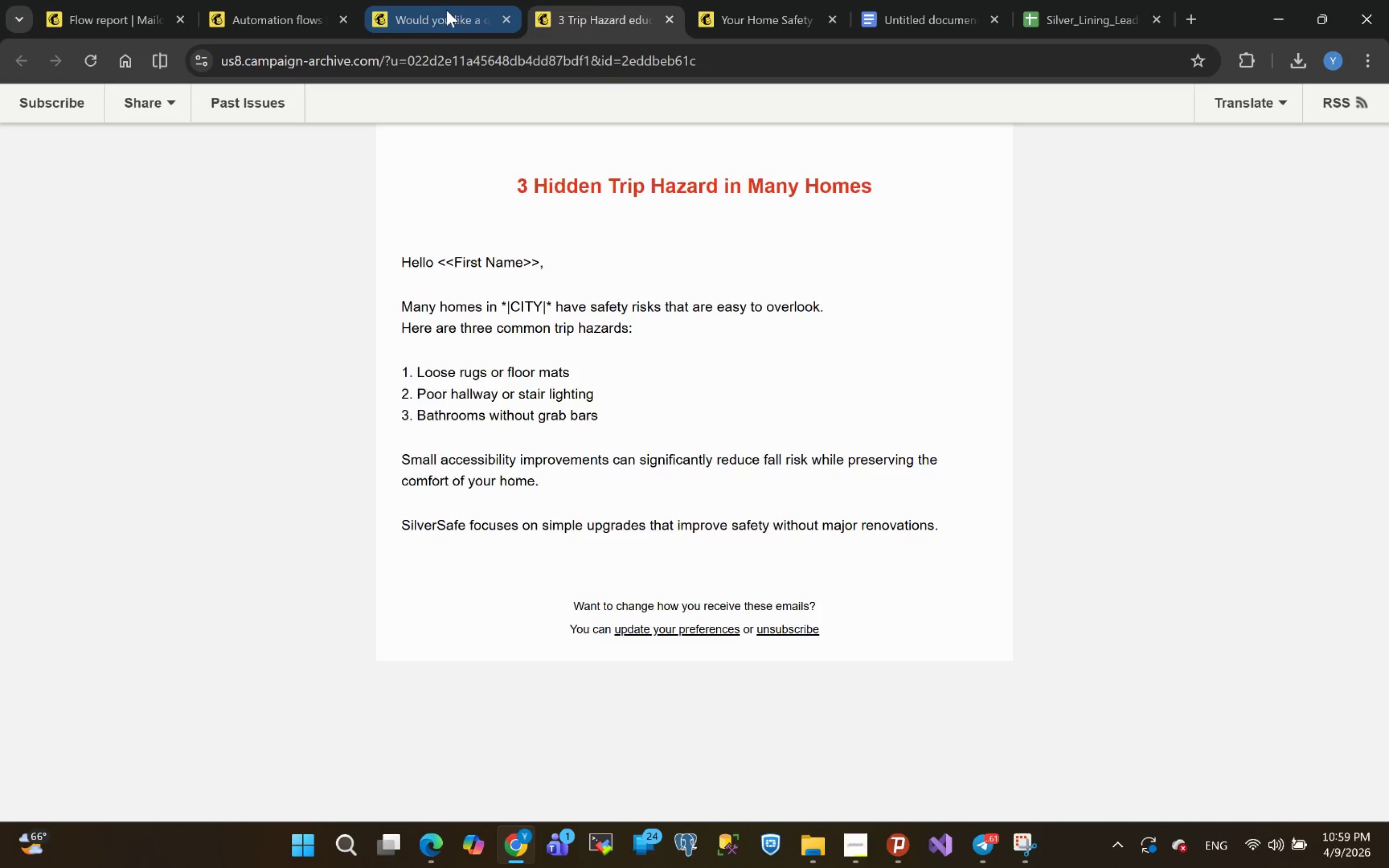 
left_click([436, 10])
 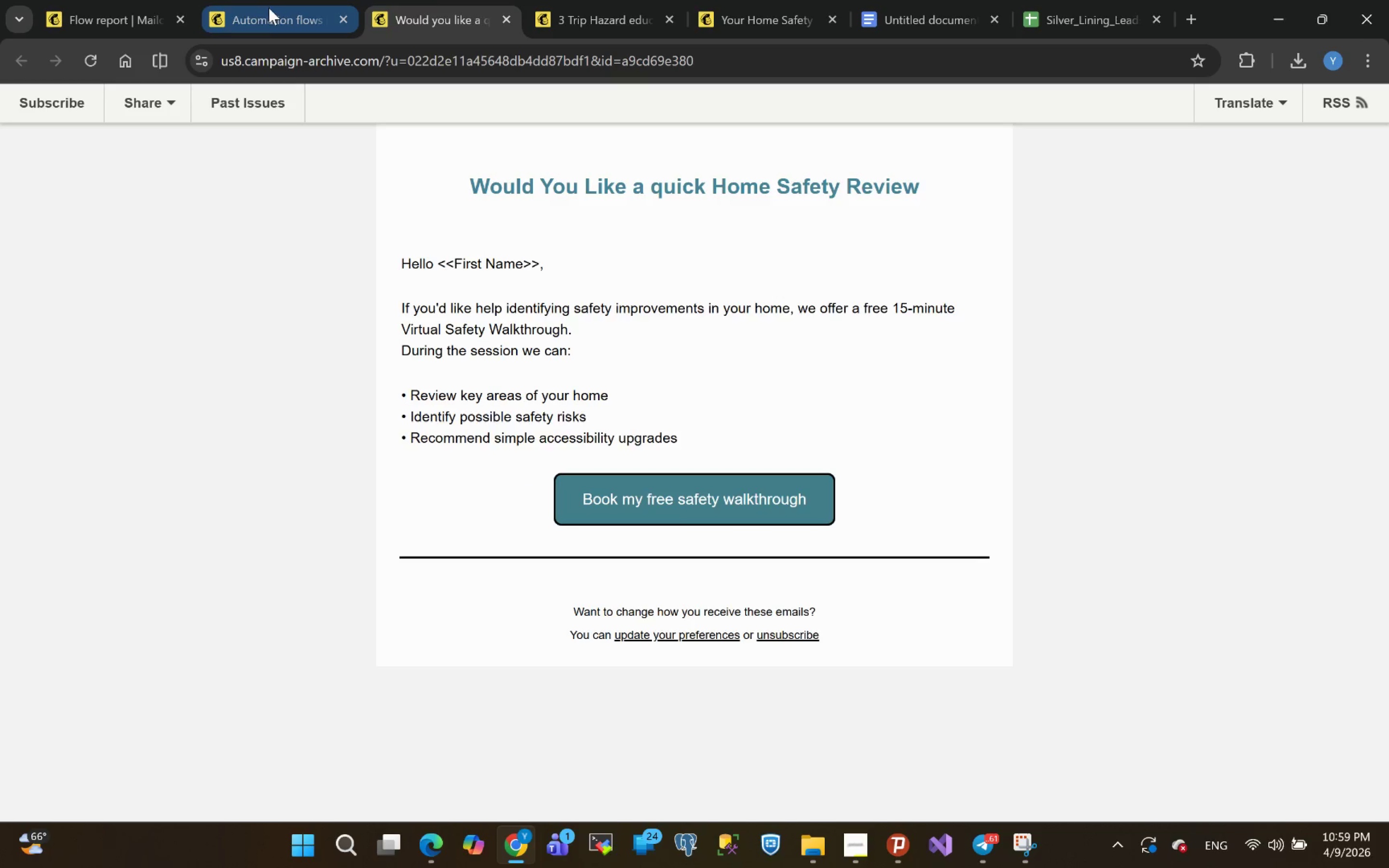 
left_click([269, 8])
 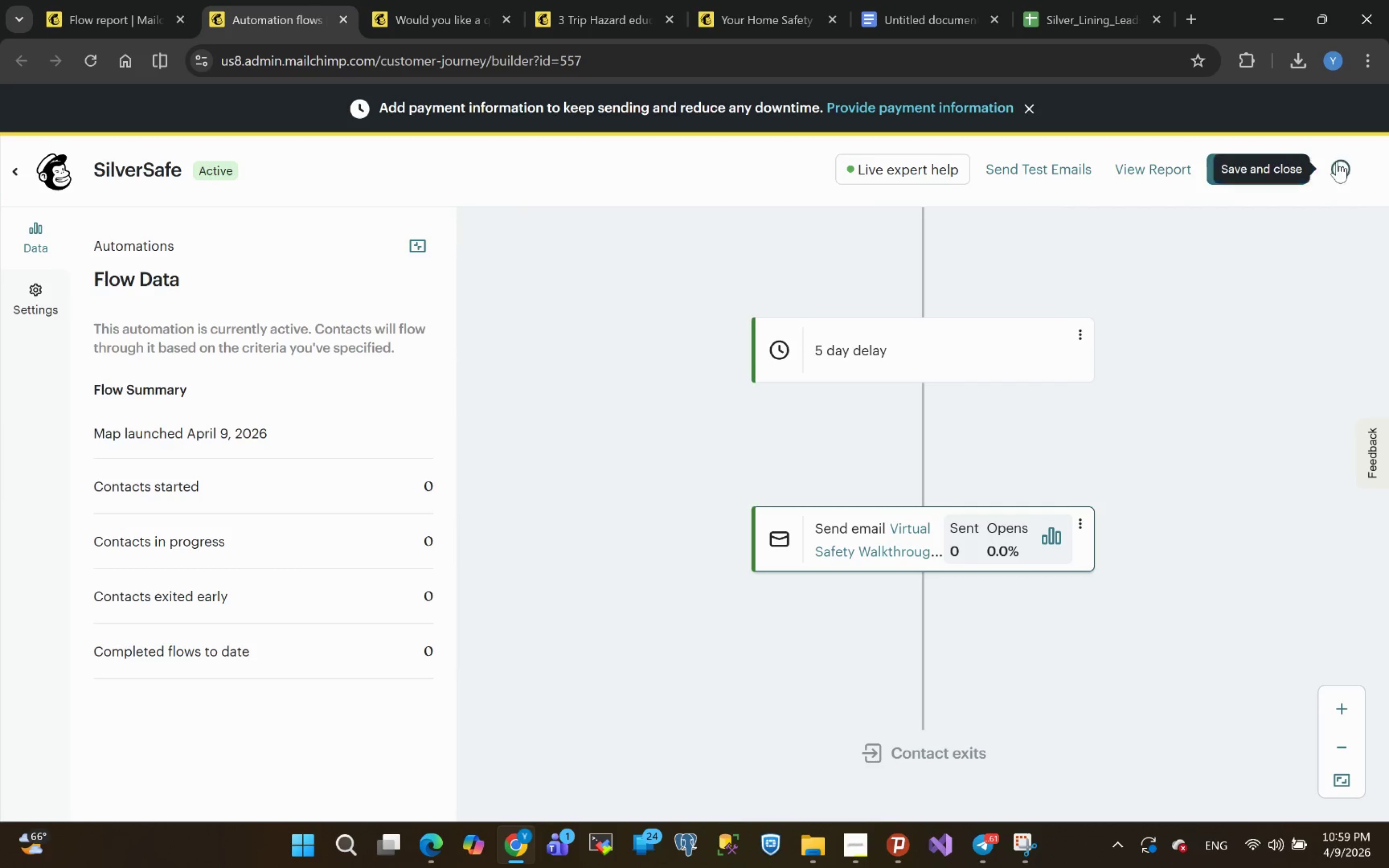 
wait(7.27)
 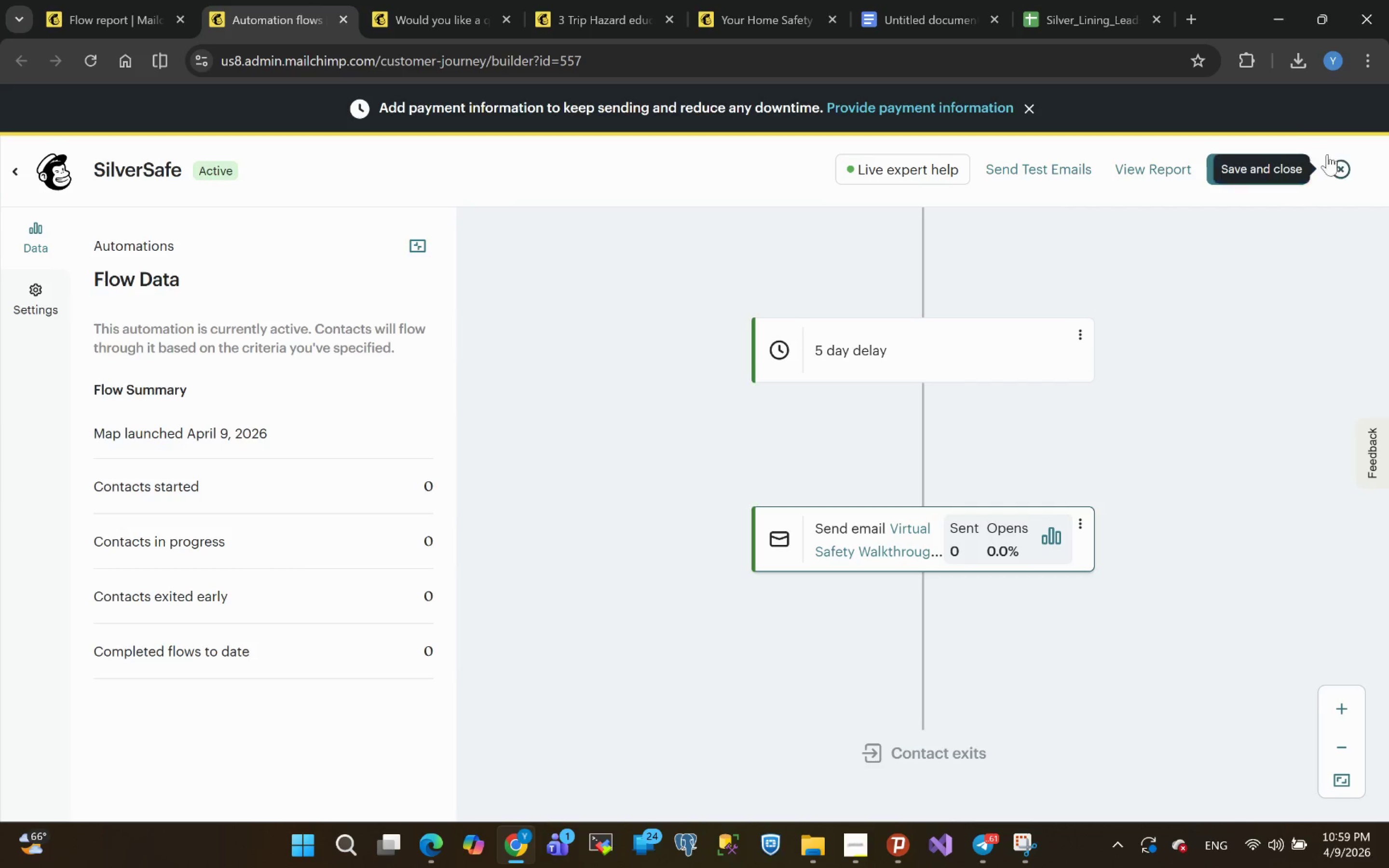 
left_click([1342, 169])
 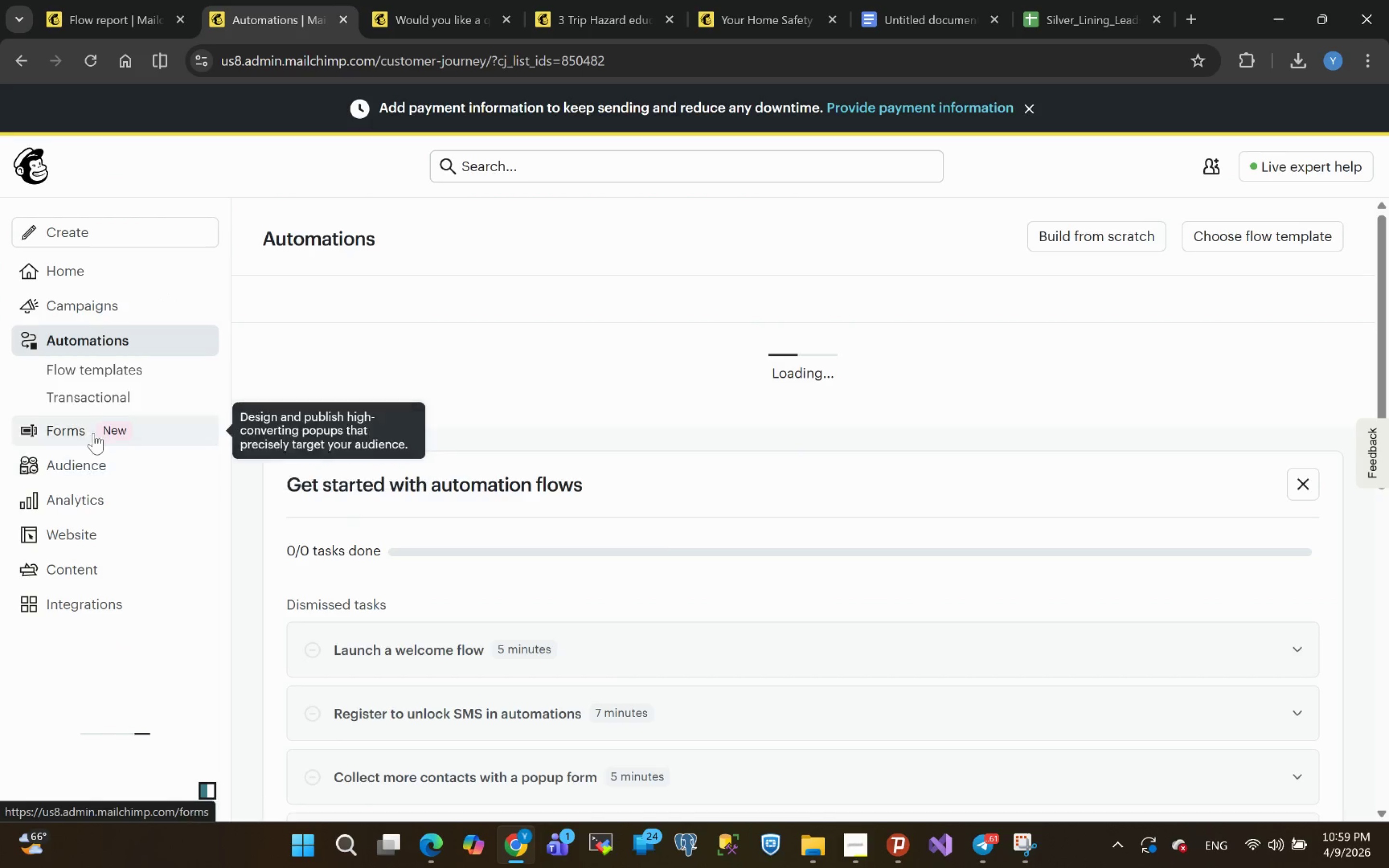 
left_click([84, 475])
 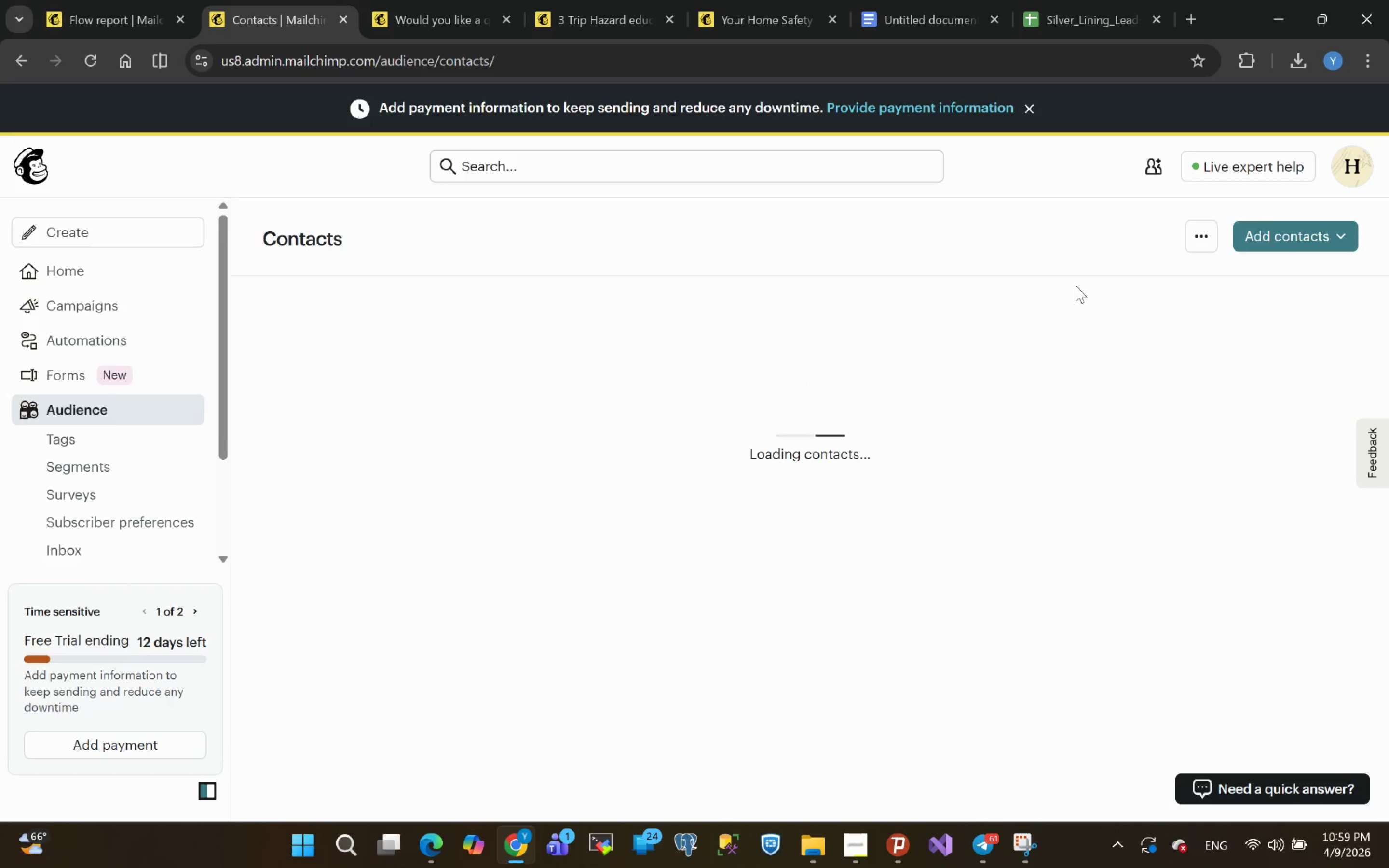 
left_click([1032, 235])
 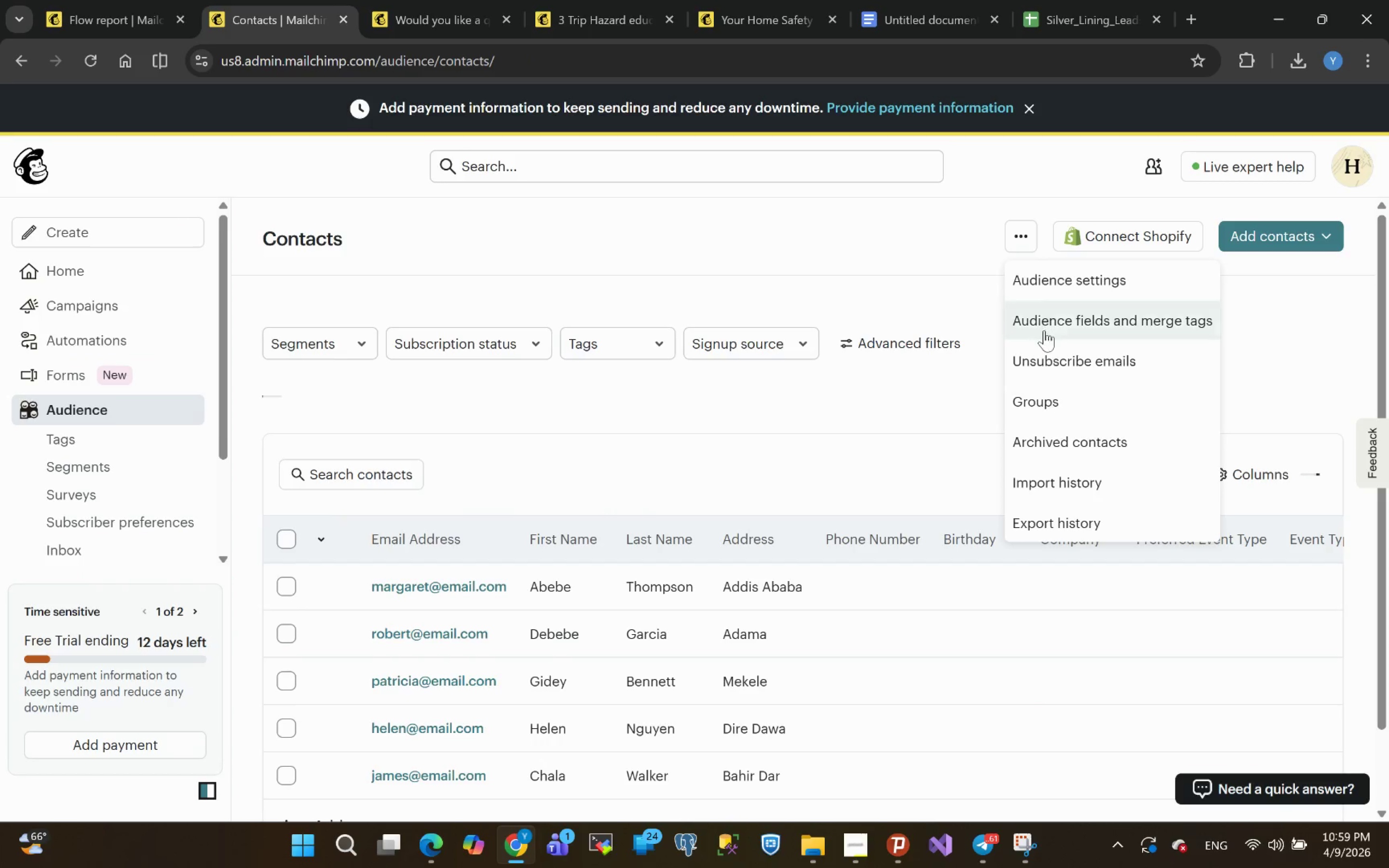 
left_click([1044, 331])
 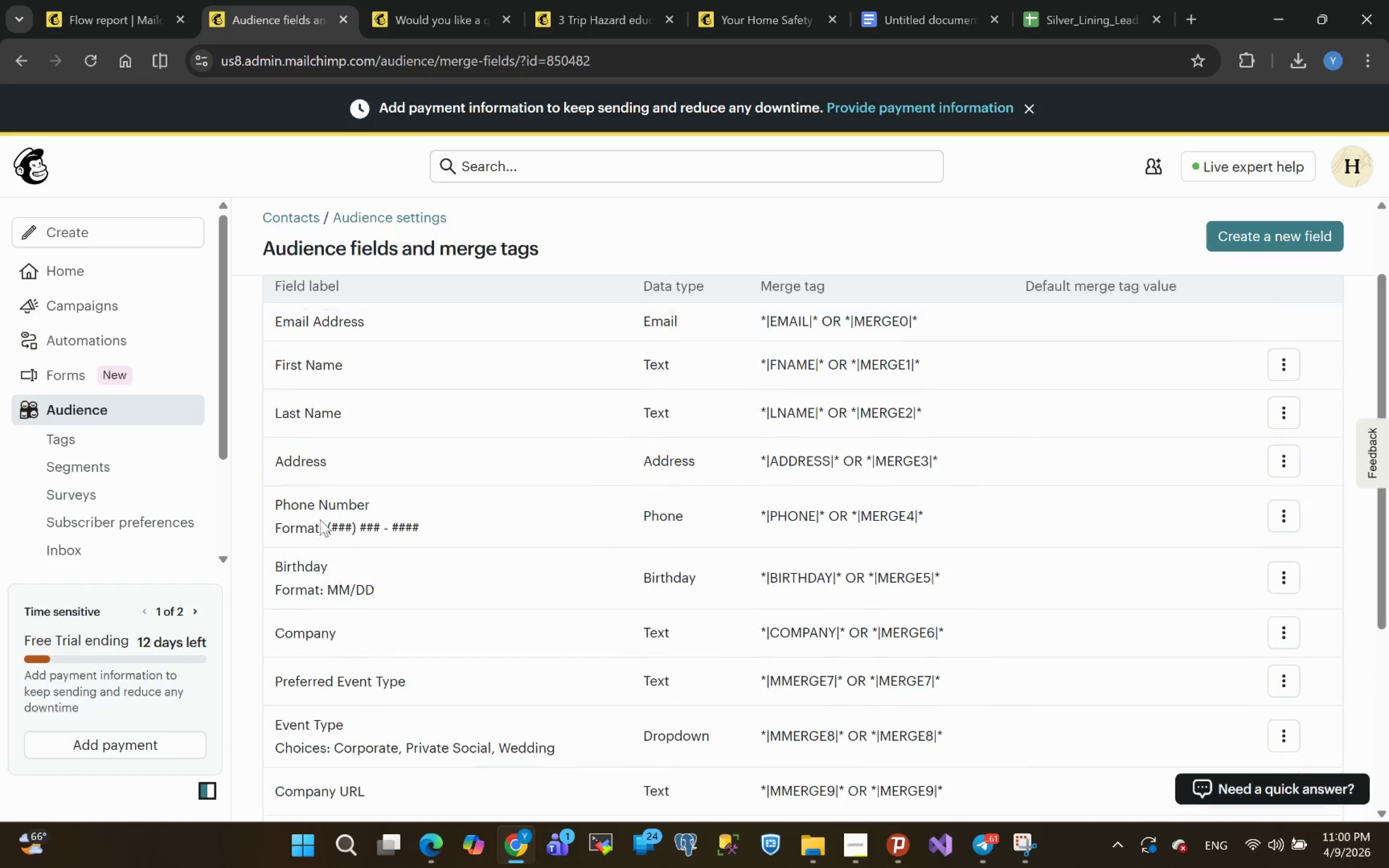 
wait(21.99)
 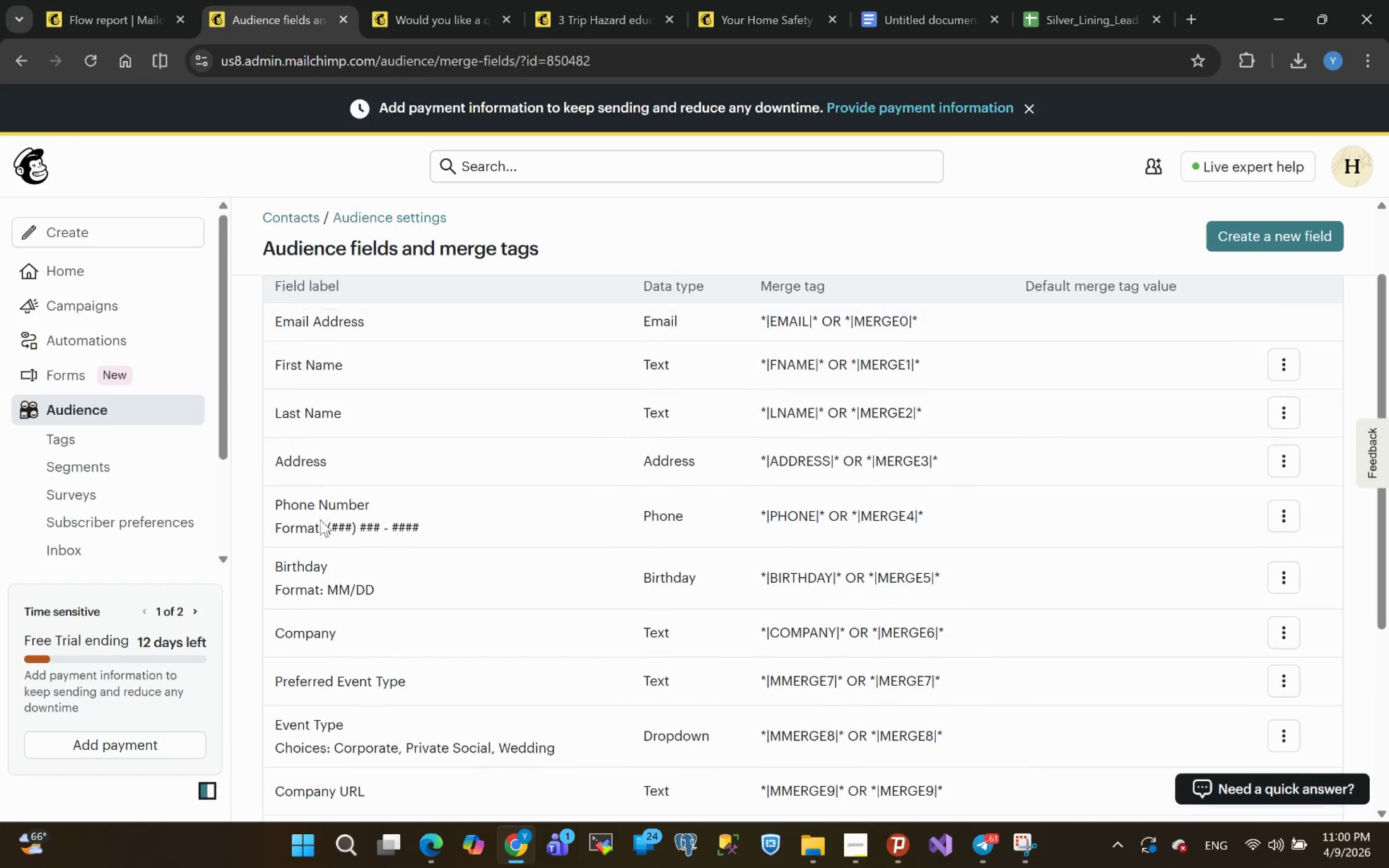 
left_click_drag(start_coordinate=[840, 465], to_coordinate=[762, 466])
 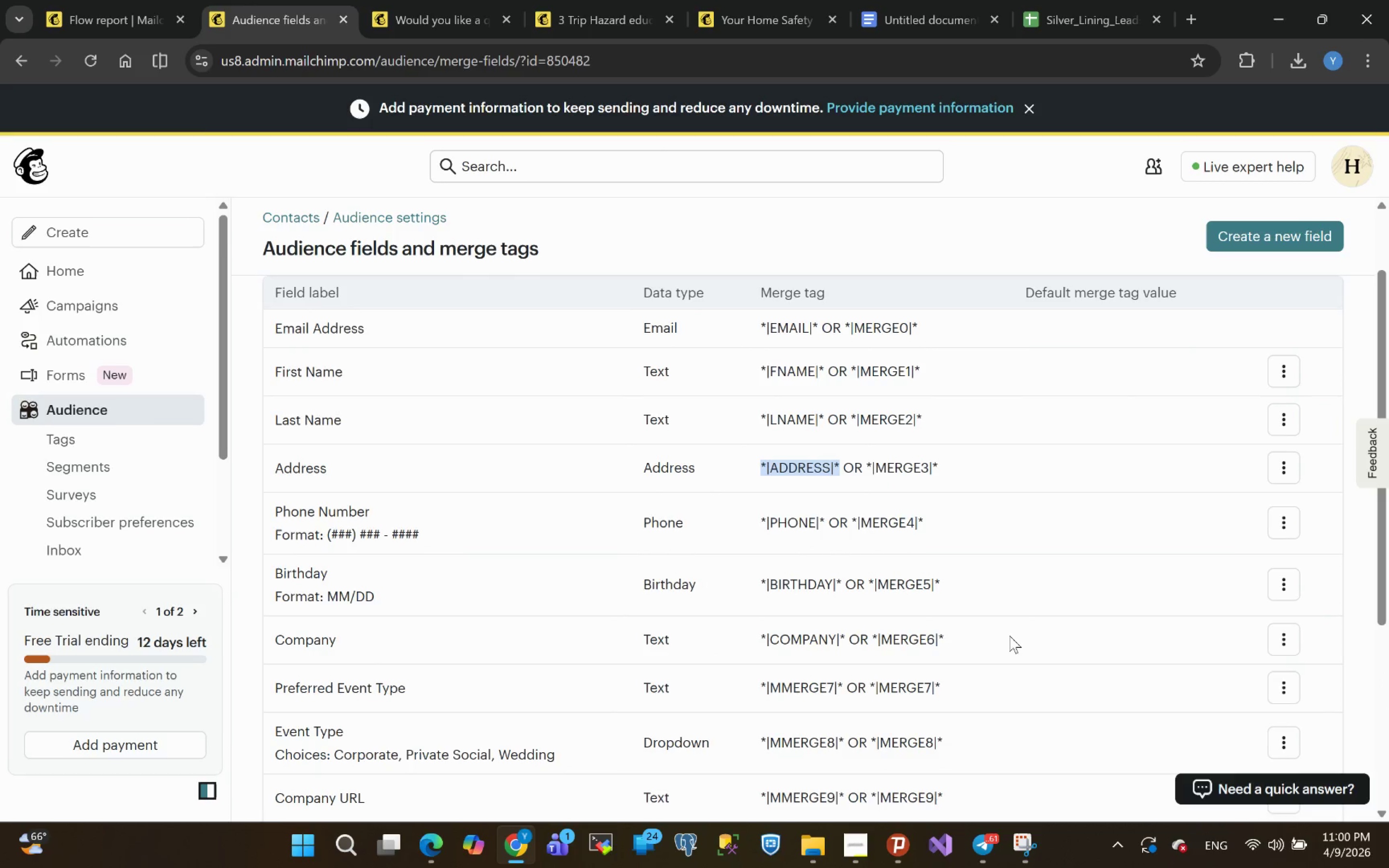 
key(Control+C)
 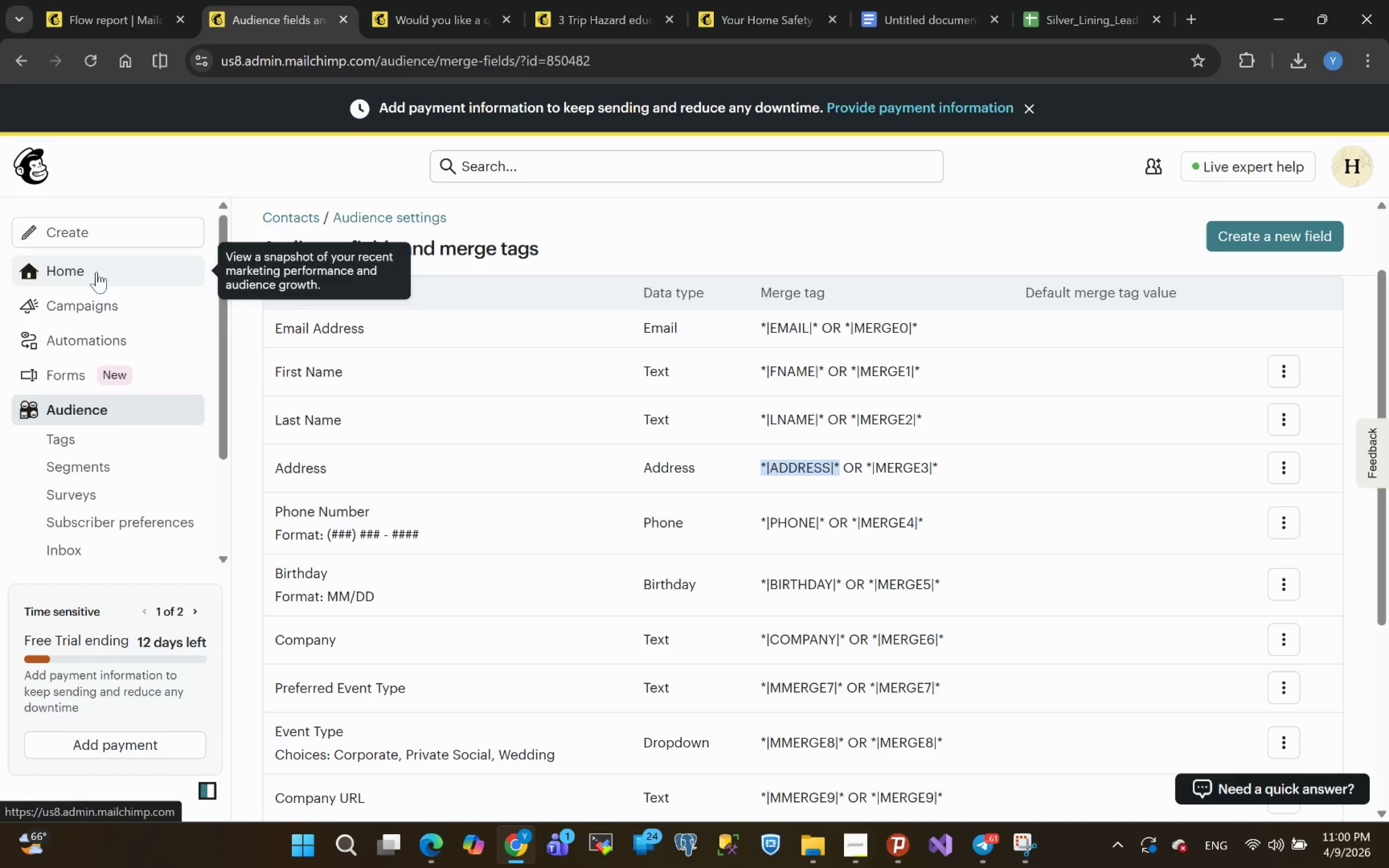 
wait(5.65)
 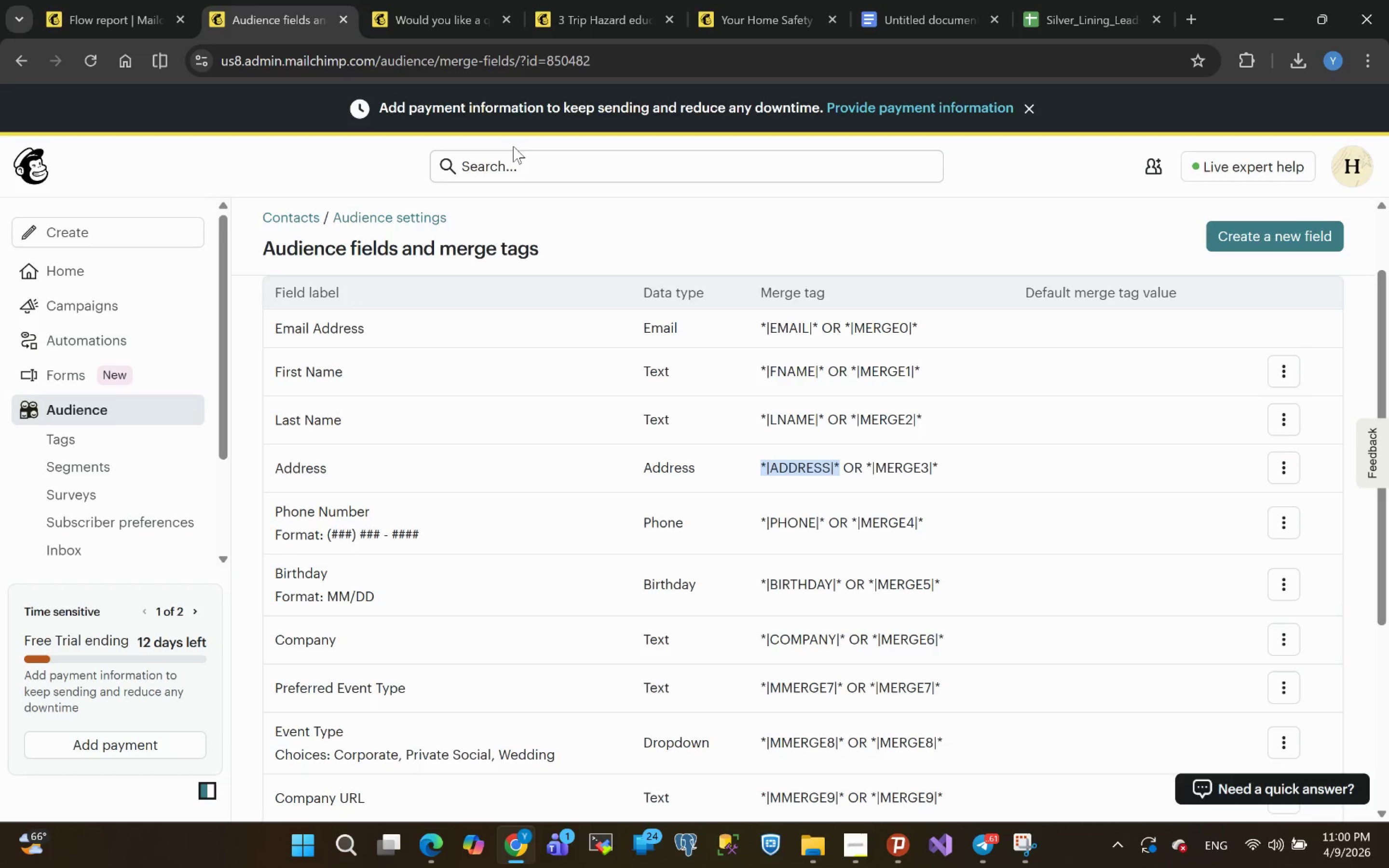 
left_click([73, 339])
 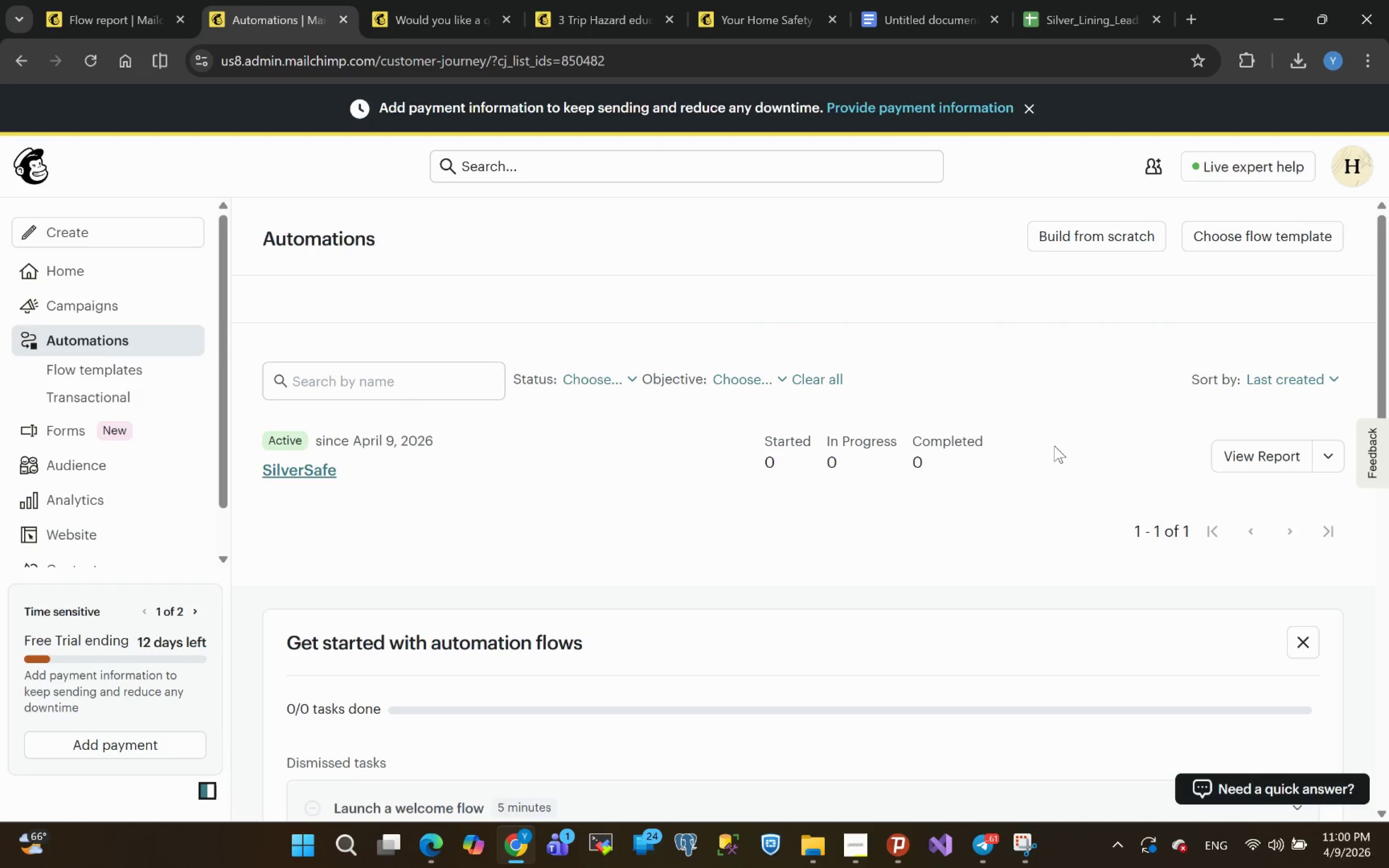 
left_click([1332, 456])
 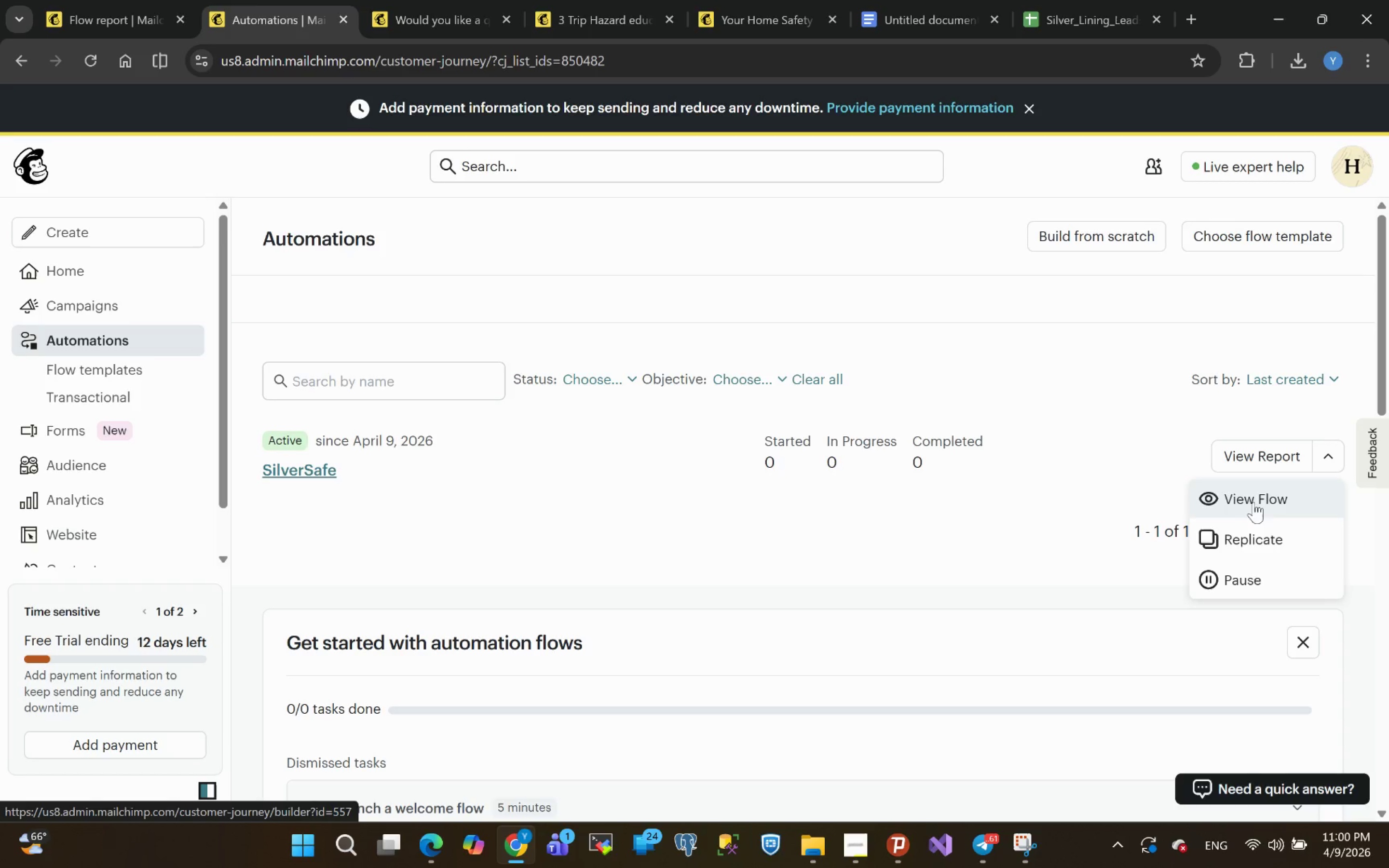 
left_click([1253, 502])
 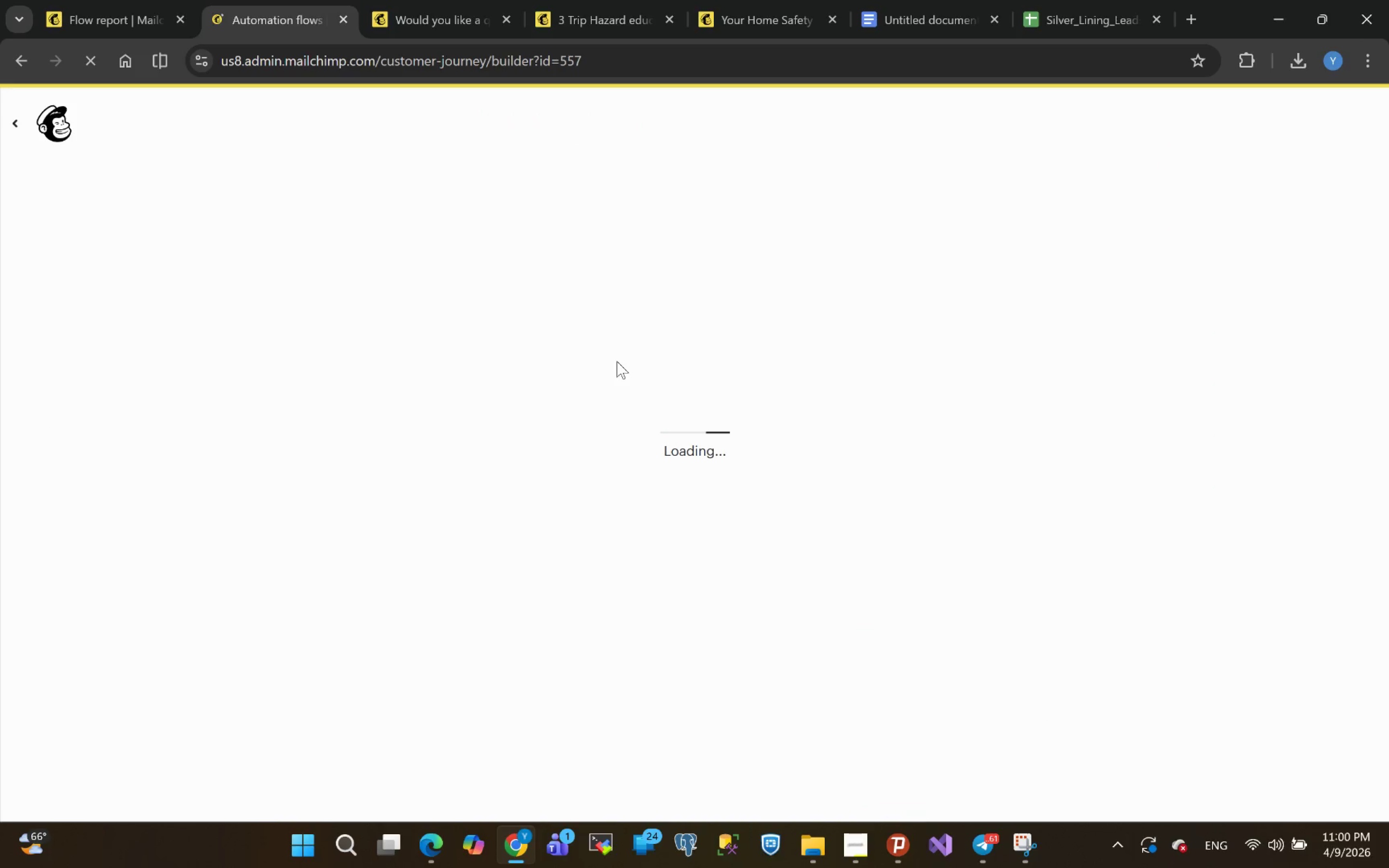 
wait(8.03)
 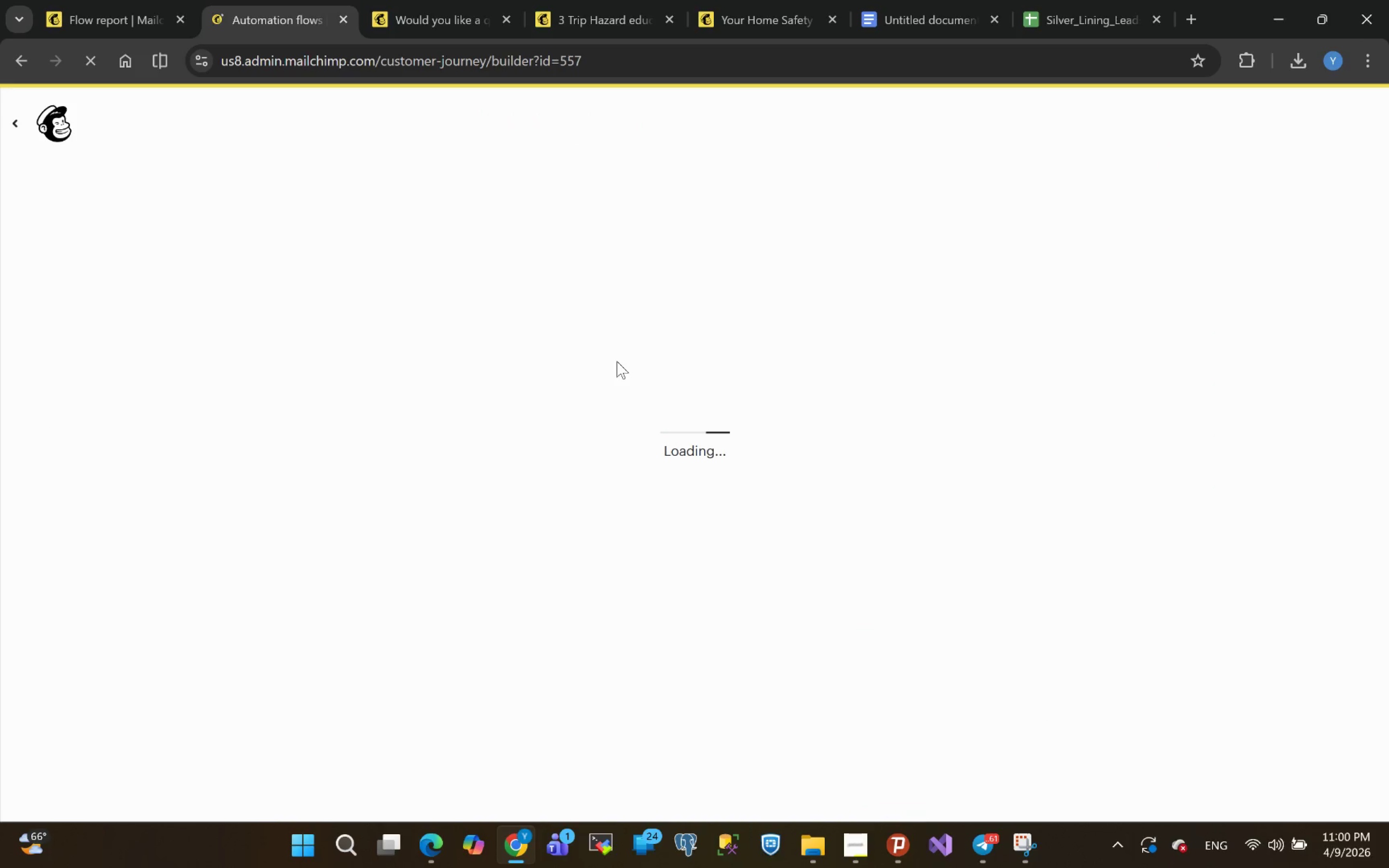 
left_click([1090, 485])
 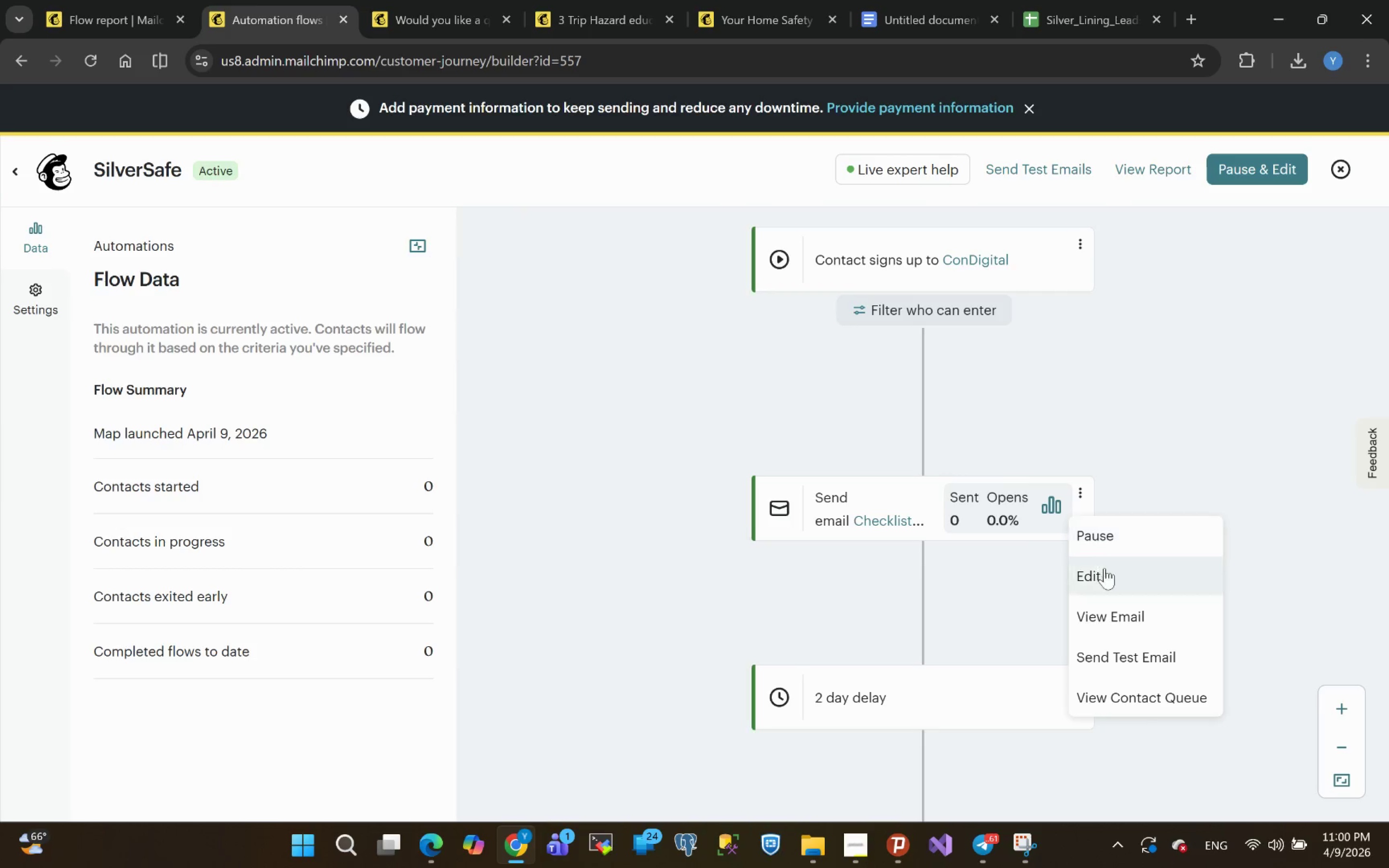 
left_click([1101, 576])
 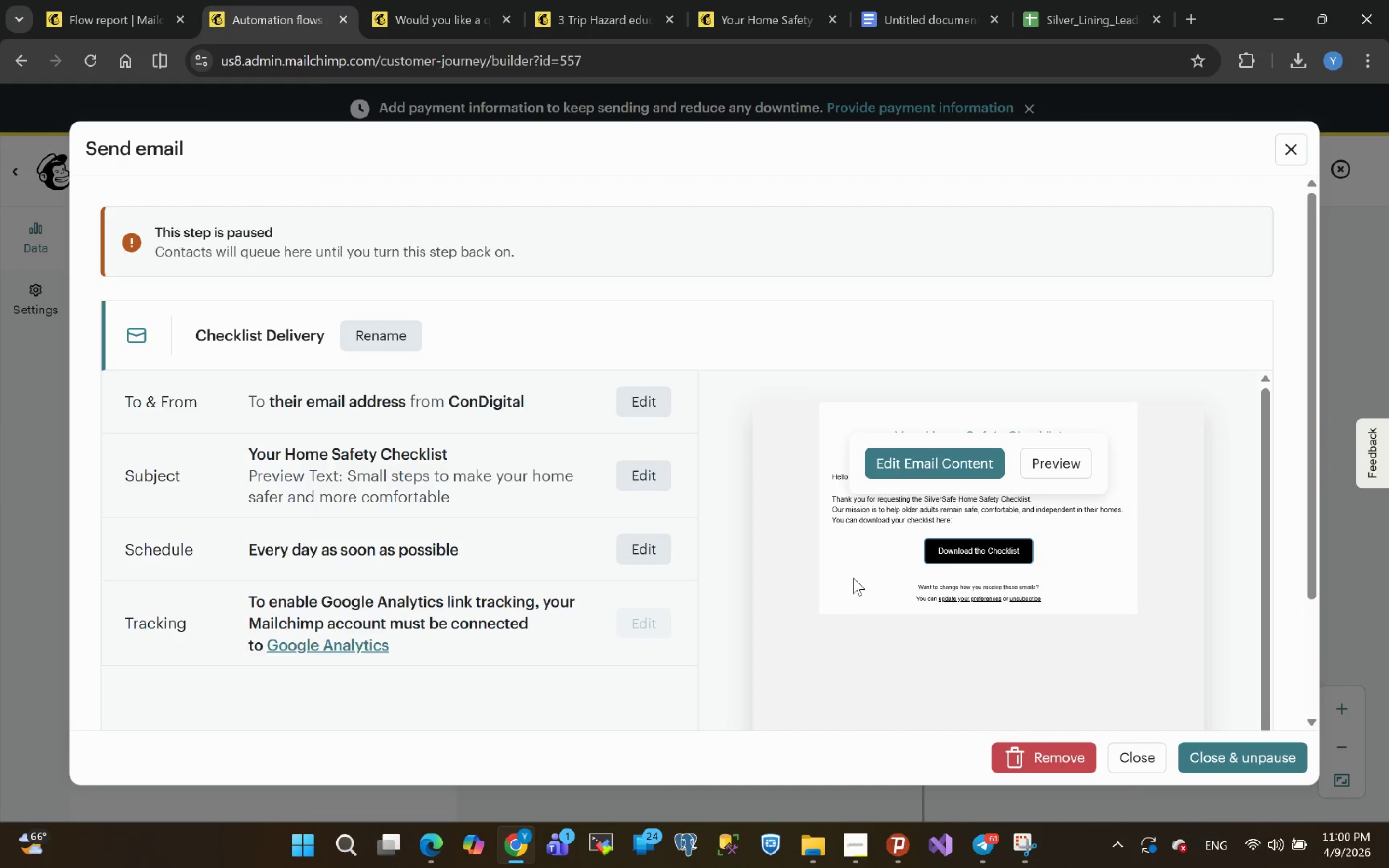 
wait(19.81)
 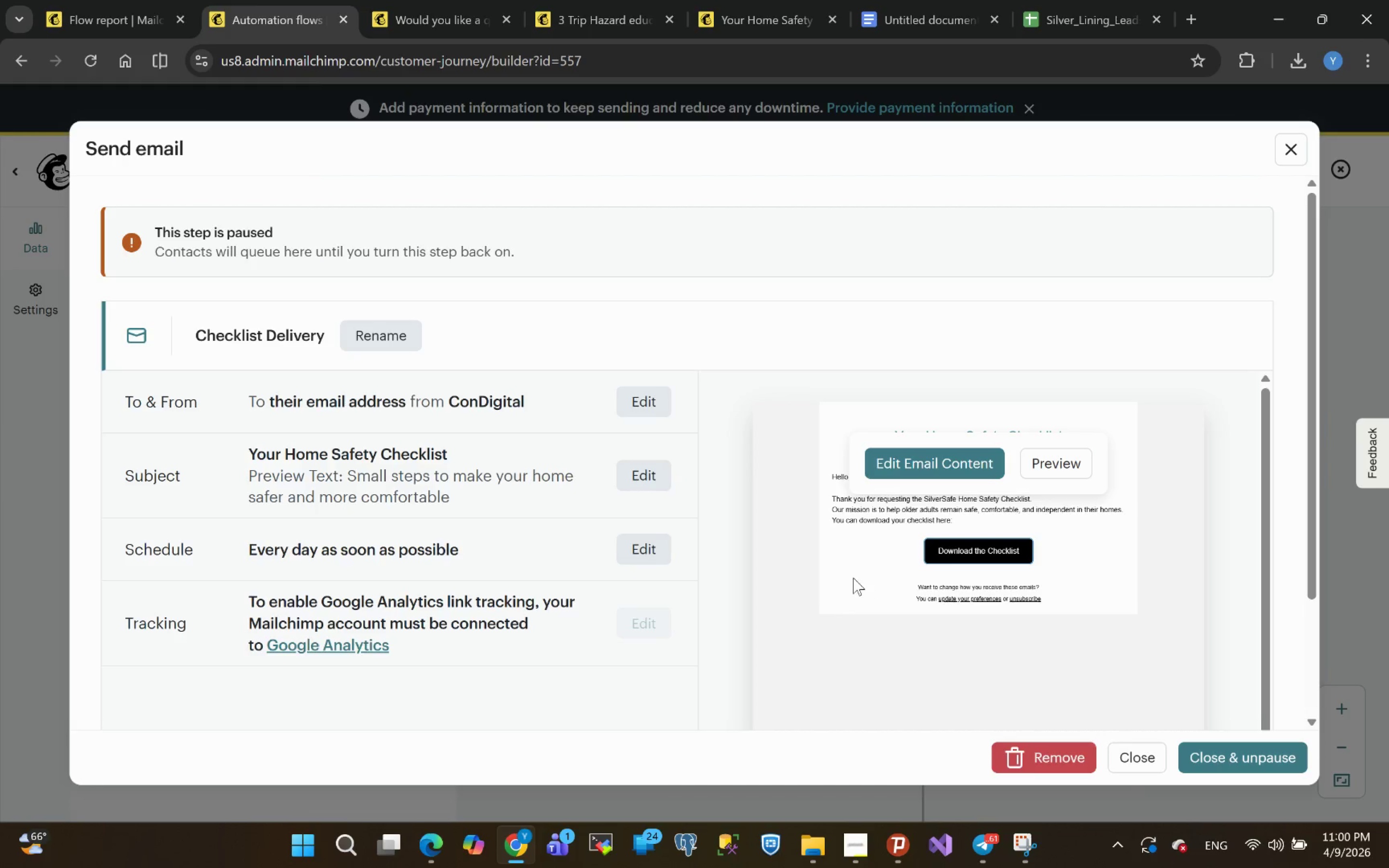 
left_click([907, 466])
 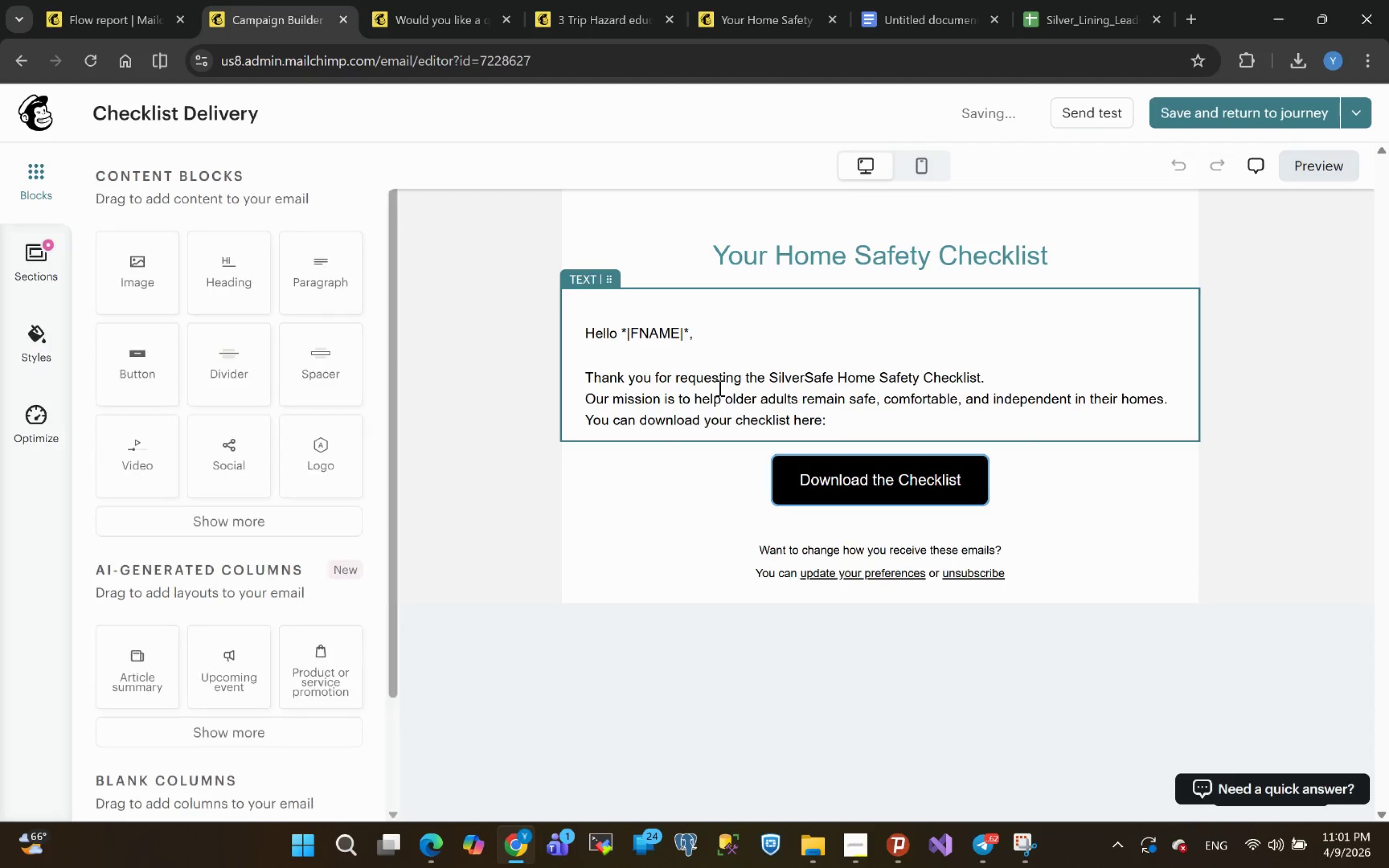 
wait(13.56)
 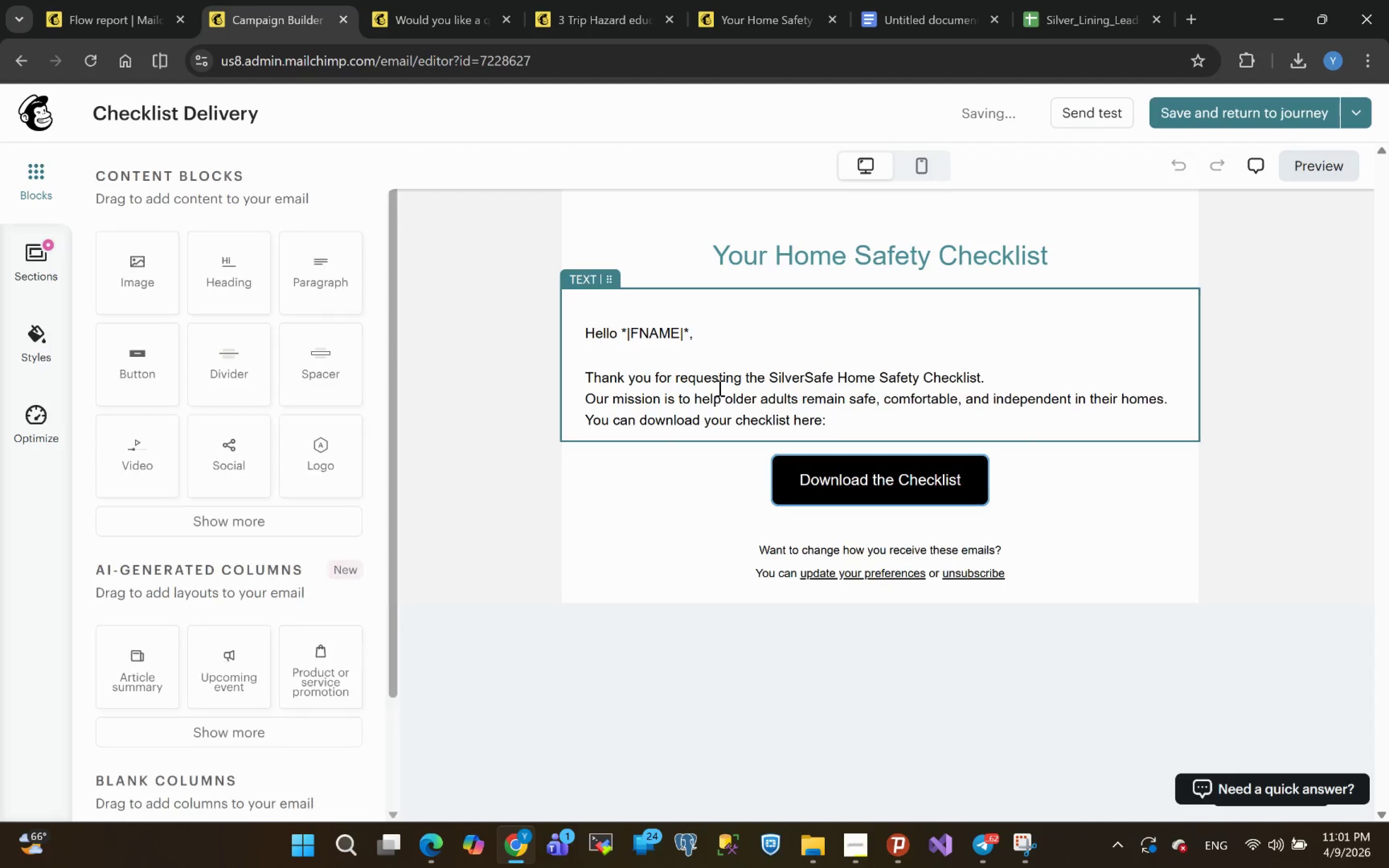 
left_click([1255, 157])
 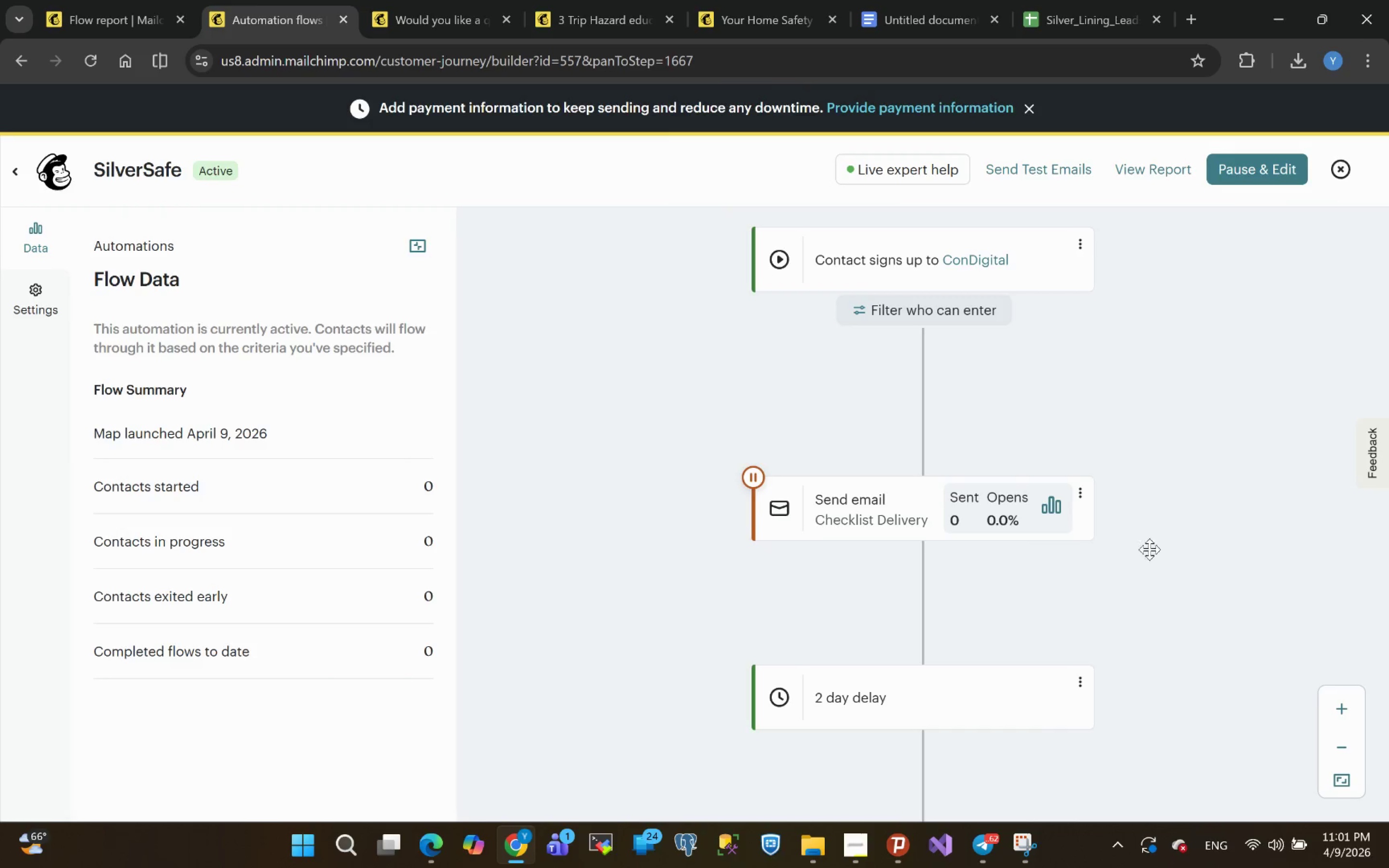 
wait(12.55)
 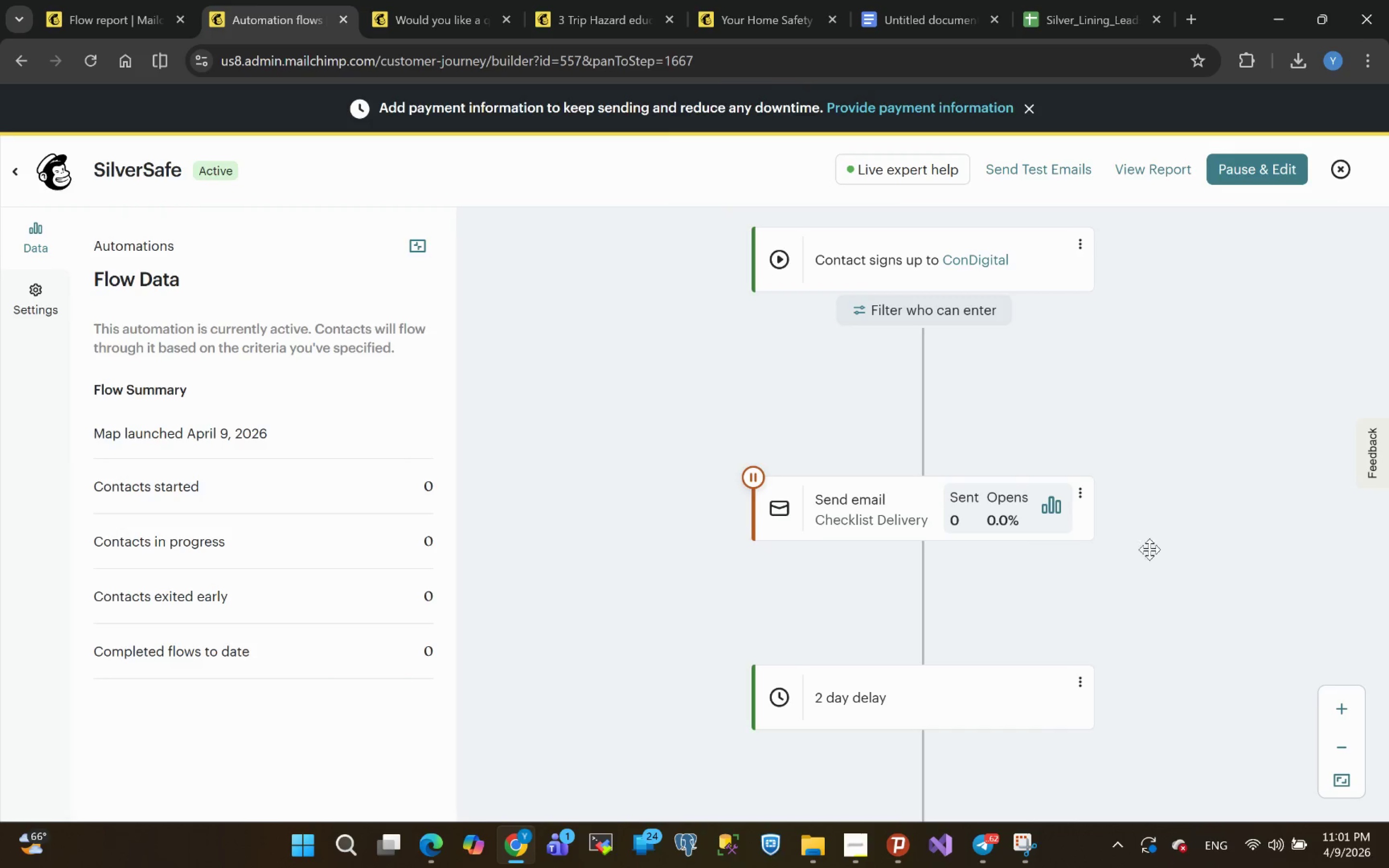 
left_click([1079, 494])
 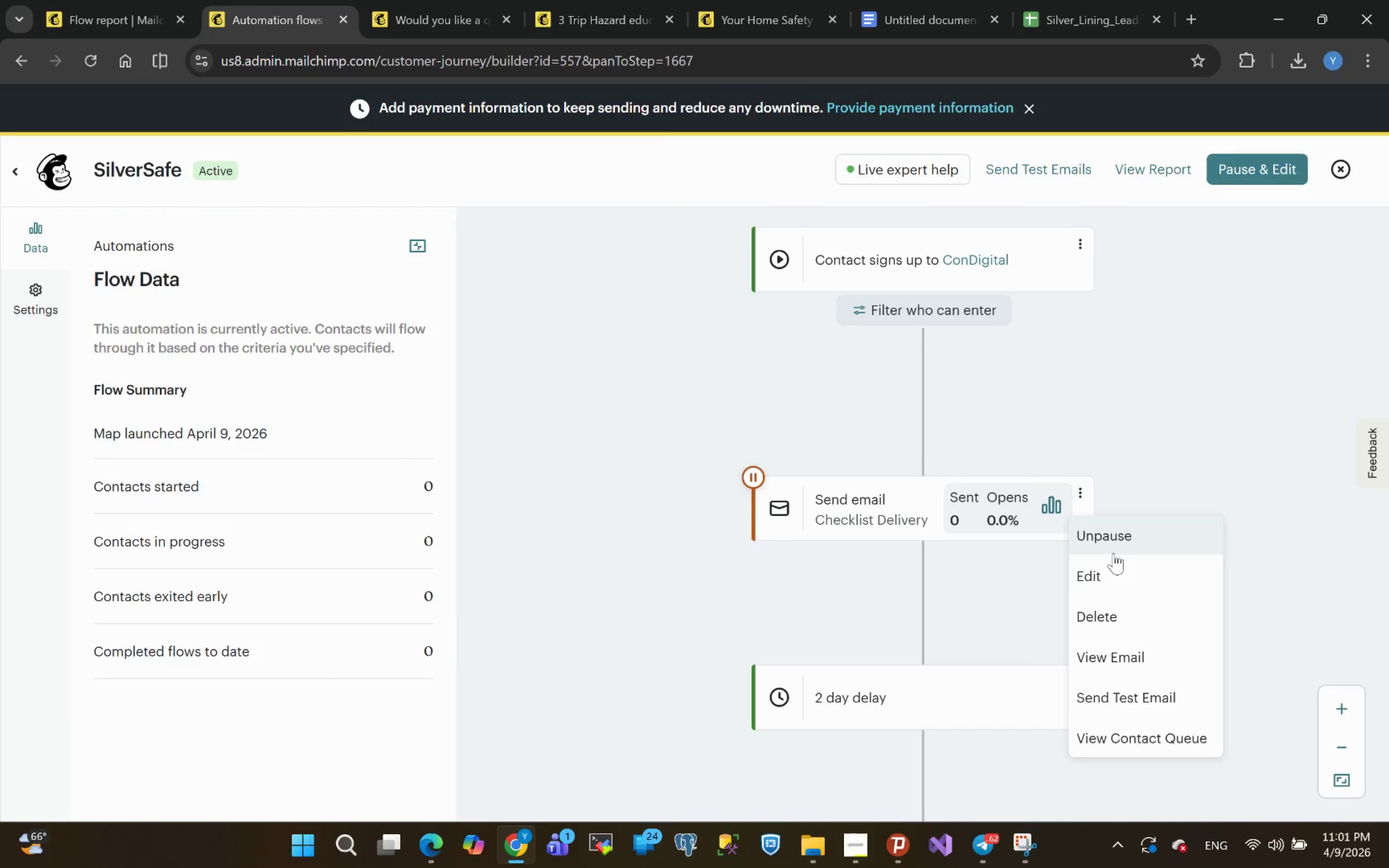 
left_click([1103, 539])
 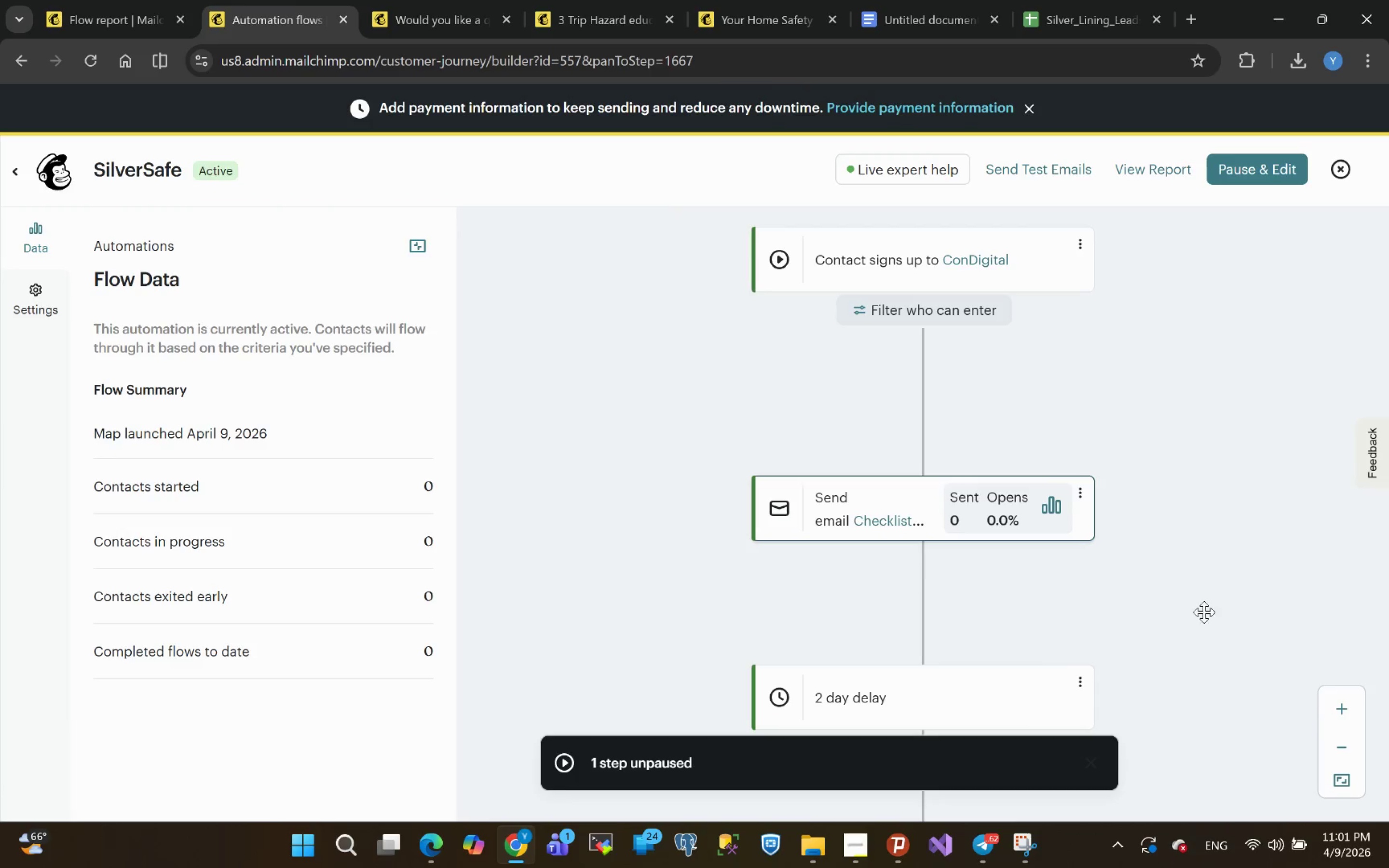 
mouse_move([979, 626])
 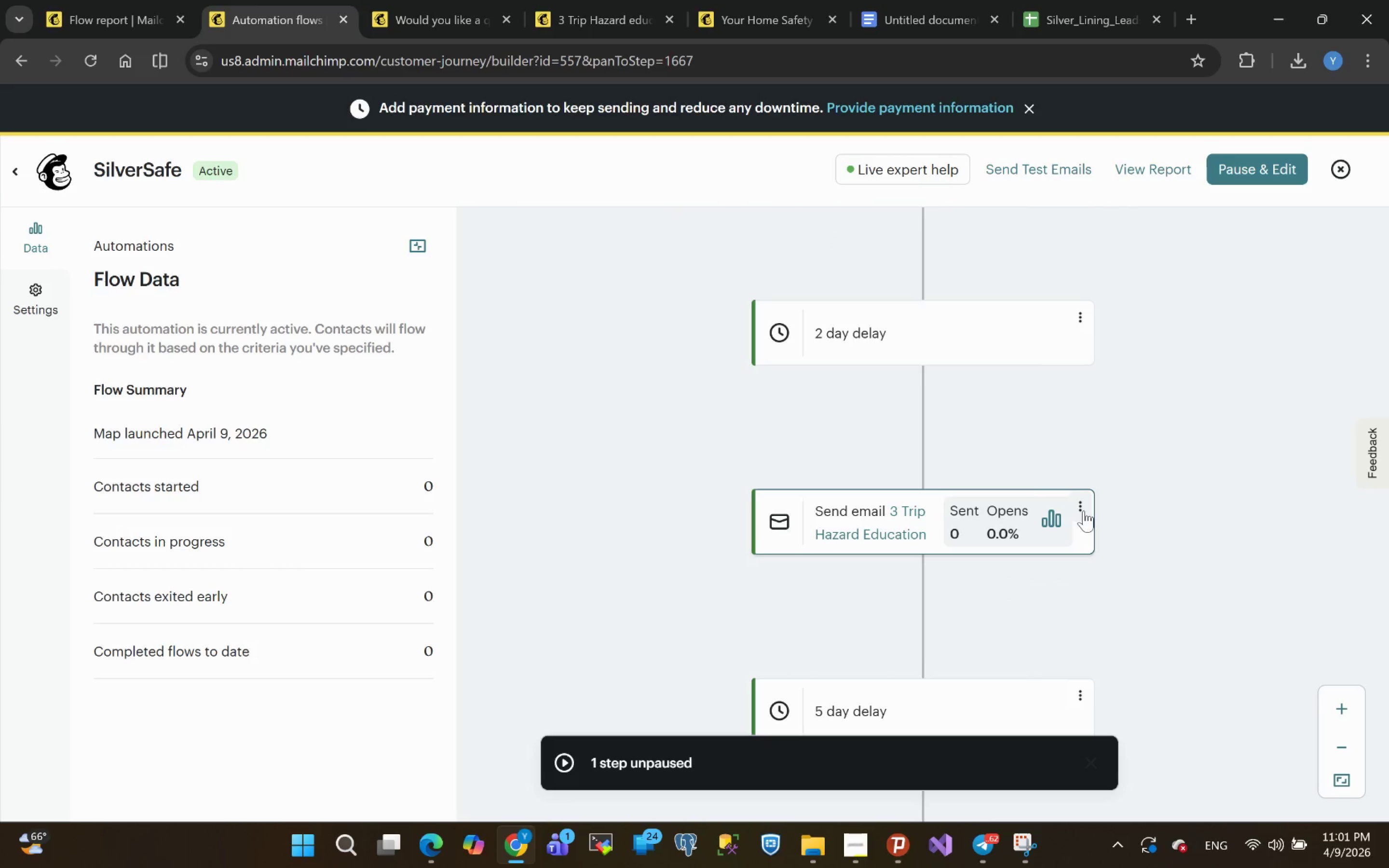 
left_click([1084, 511])
 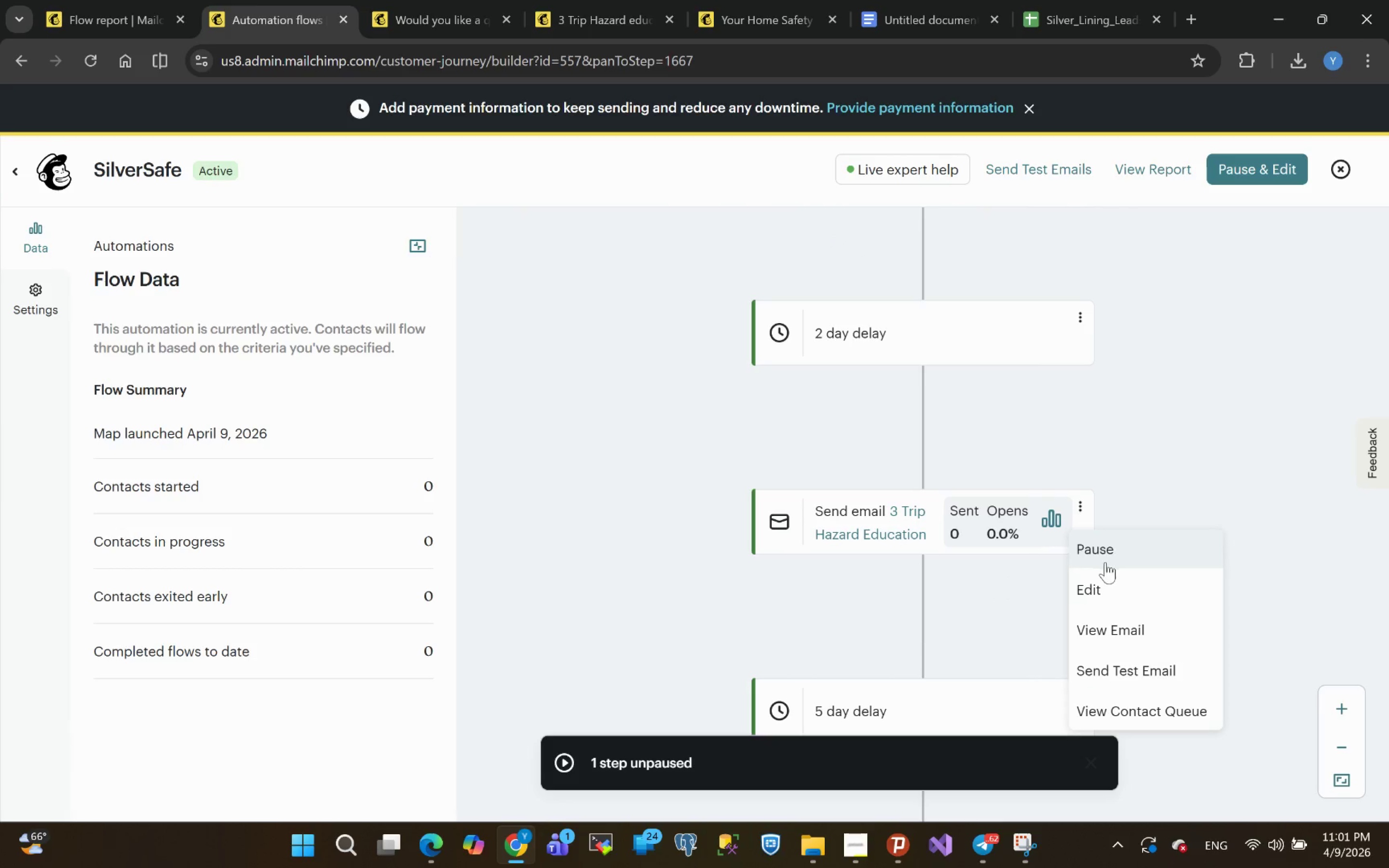 
left_click([1095, 580])
 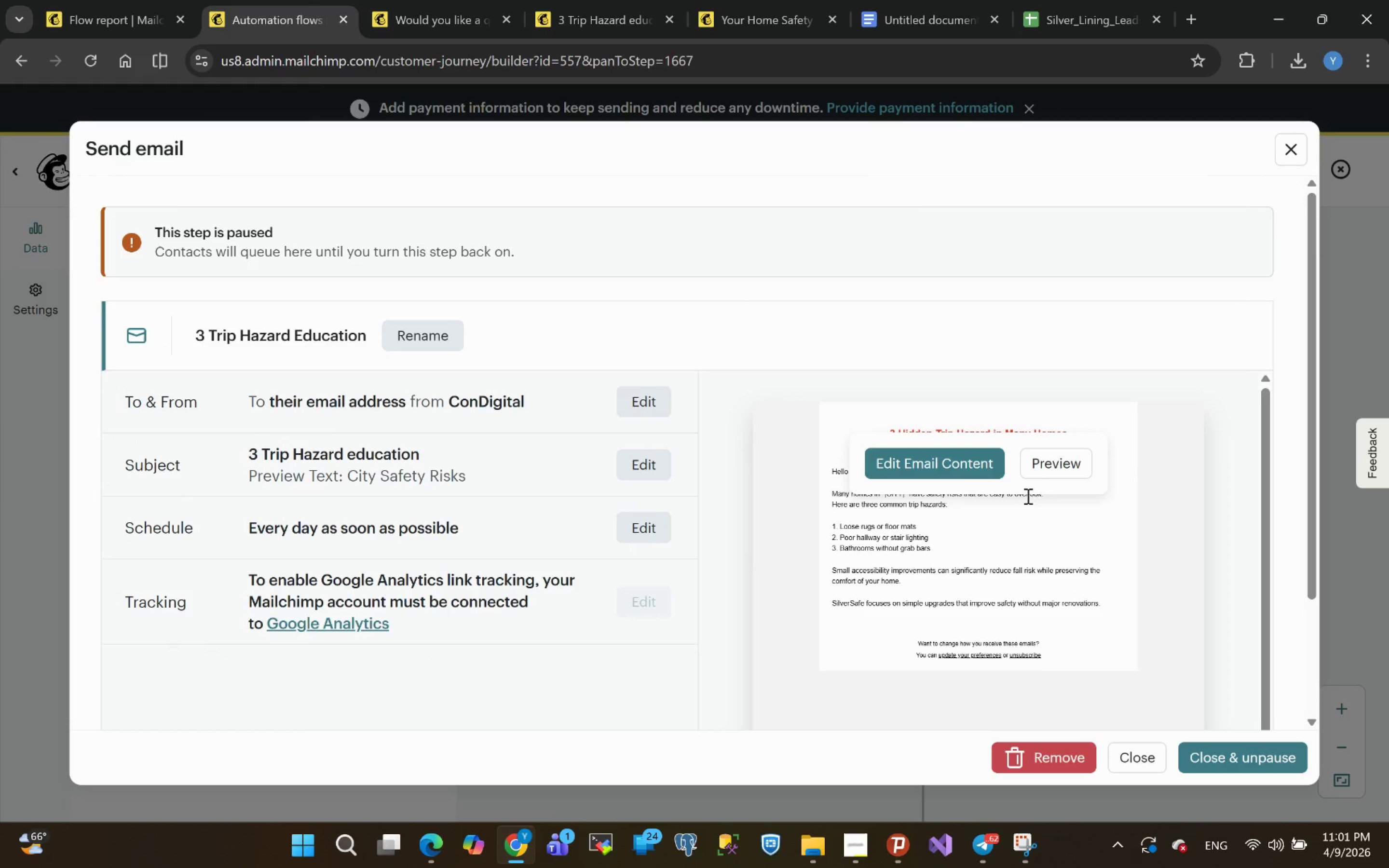 
left_click([931, 462])
 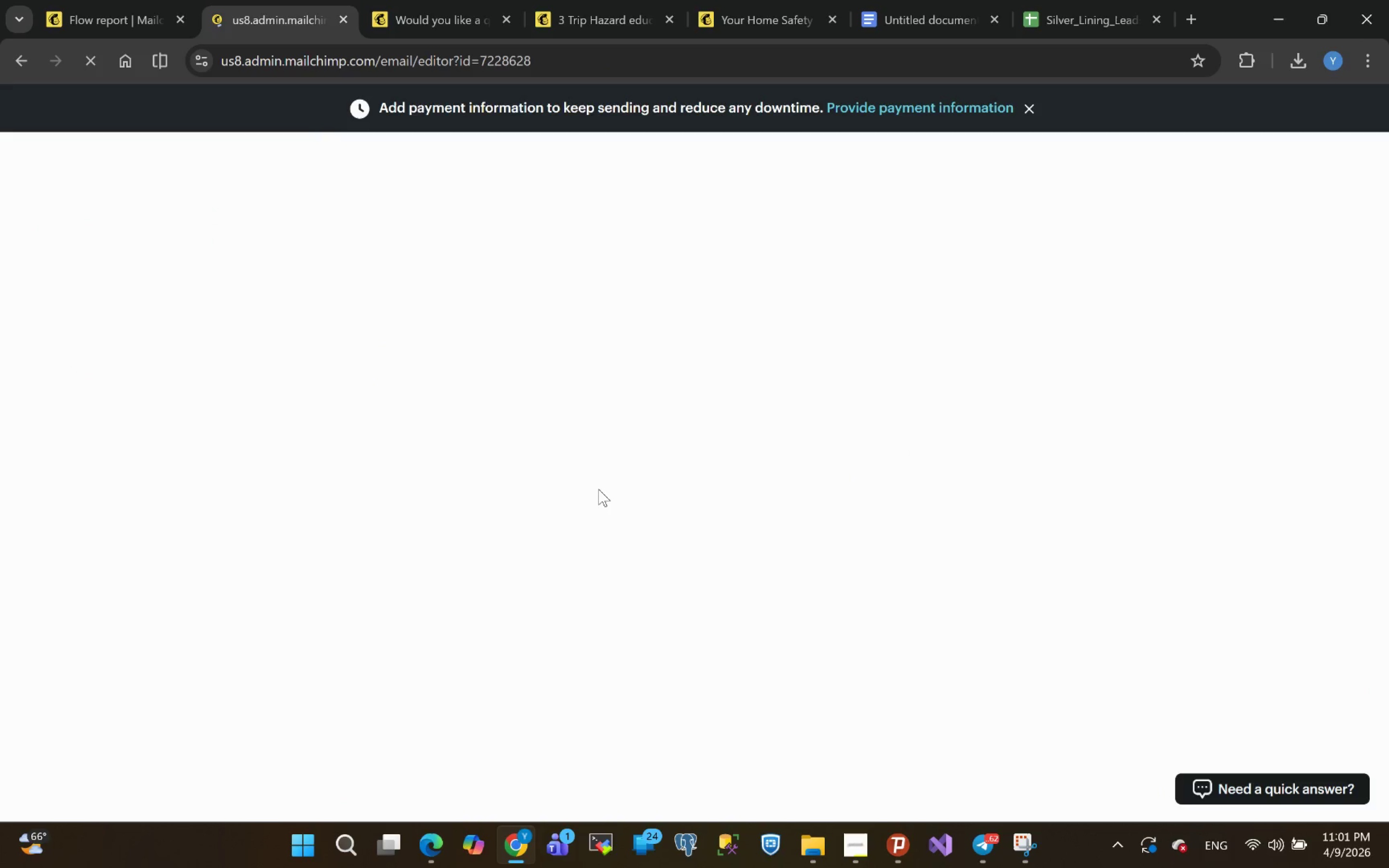 
wait(8.68)
 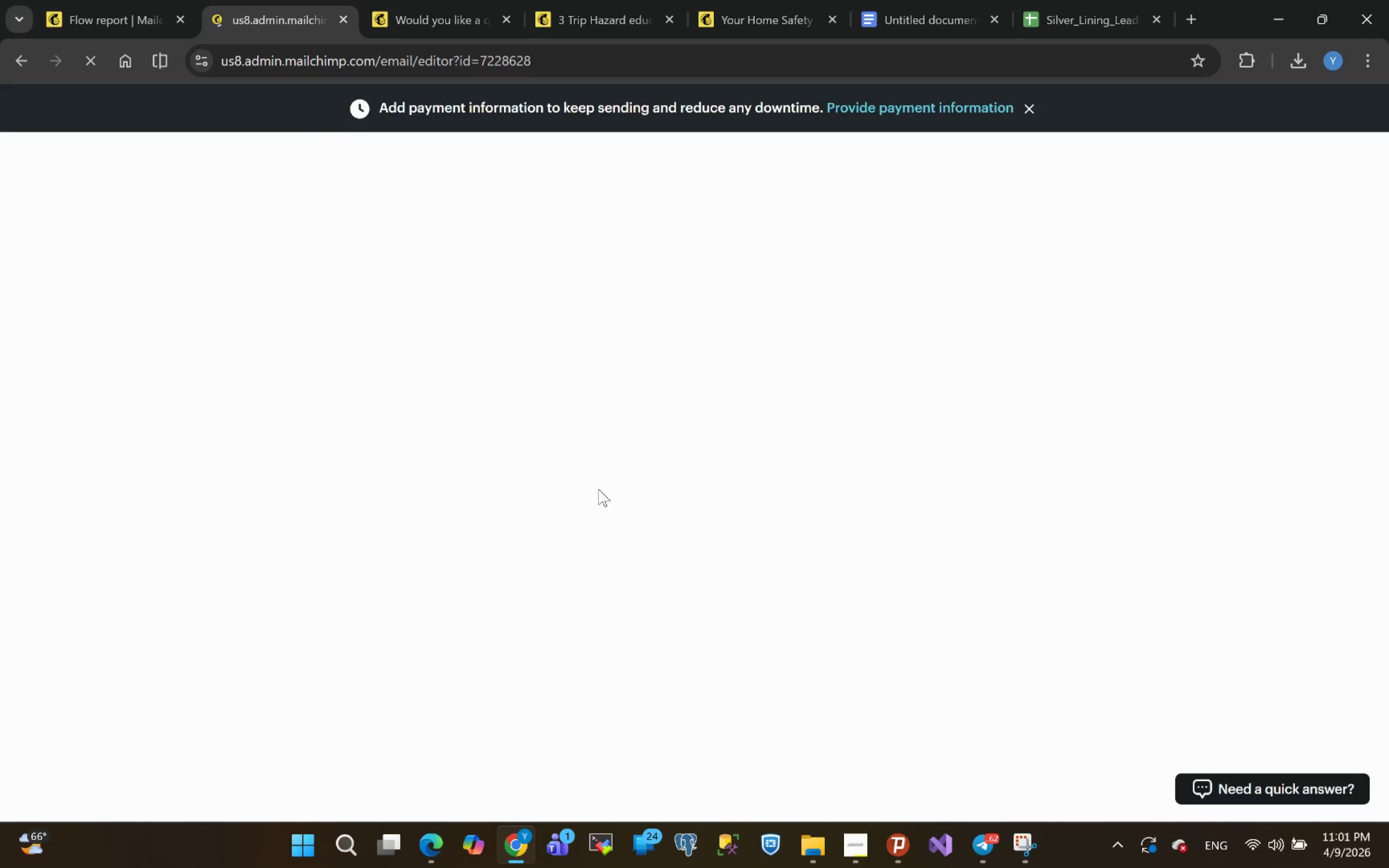 
double_click([704, 413])
 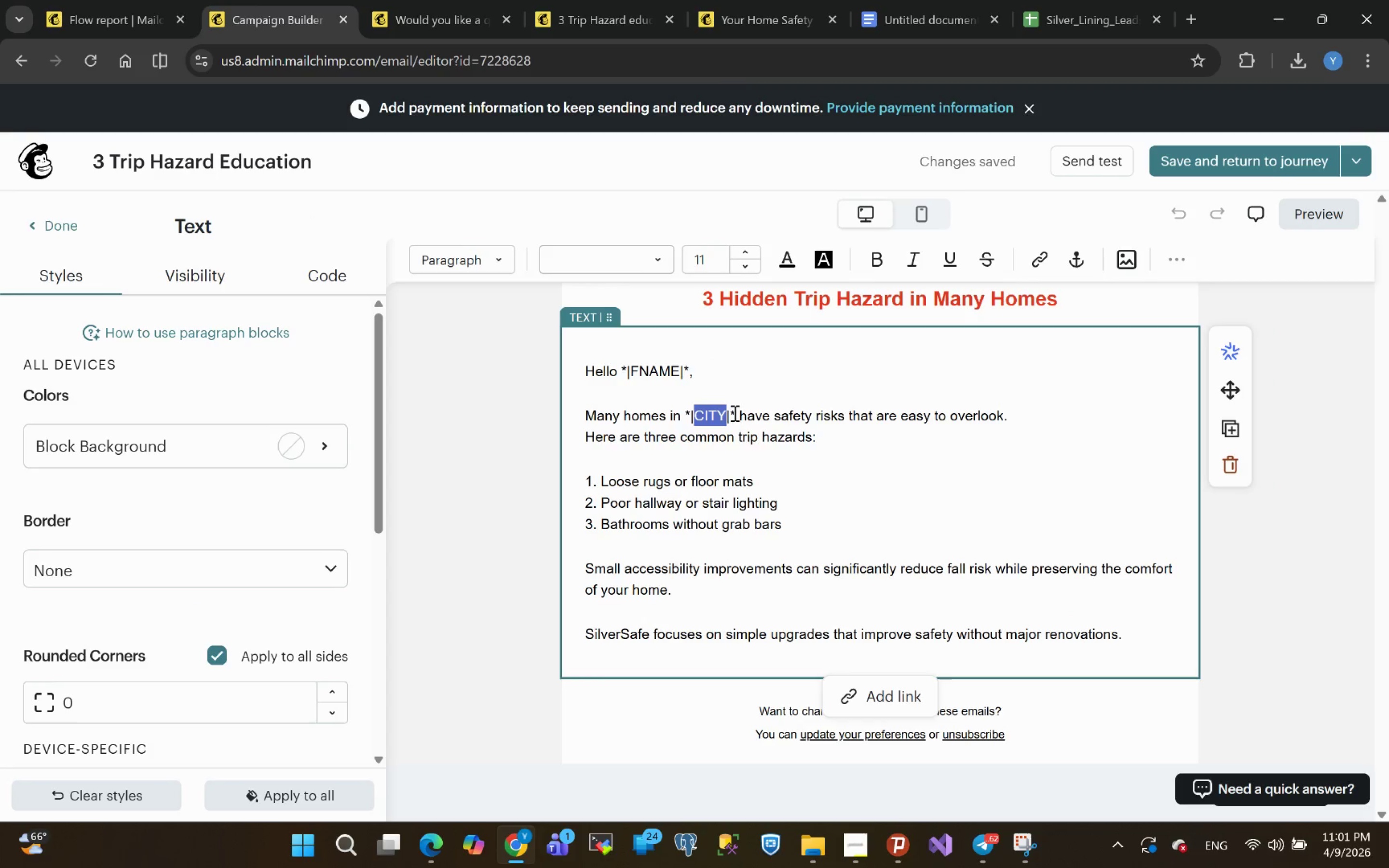 
left_click([735, 412])
 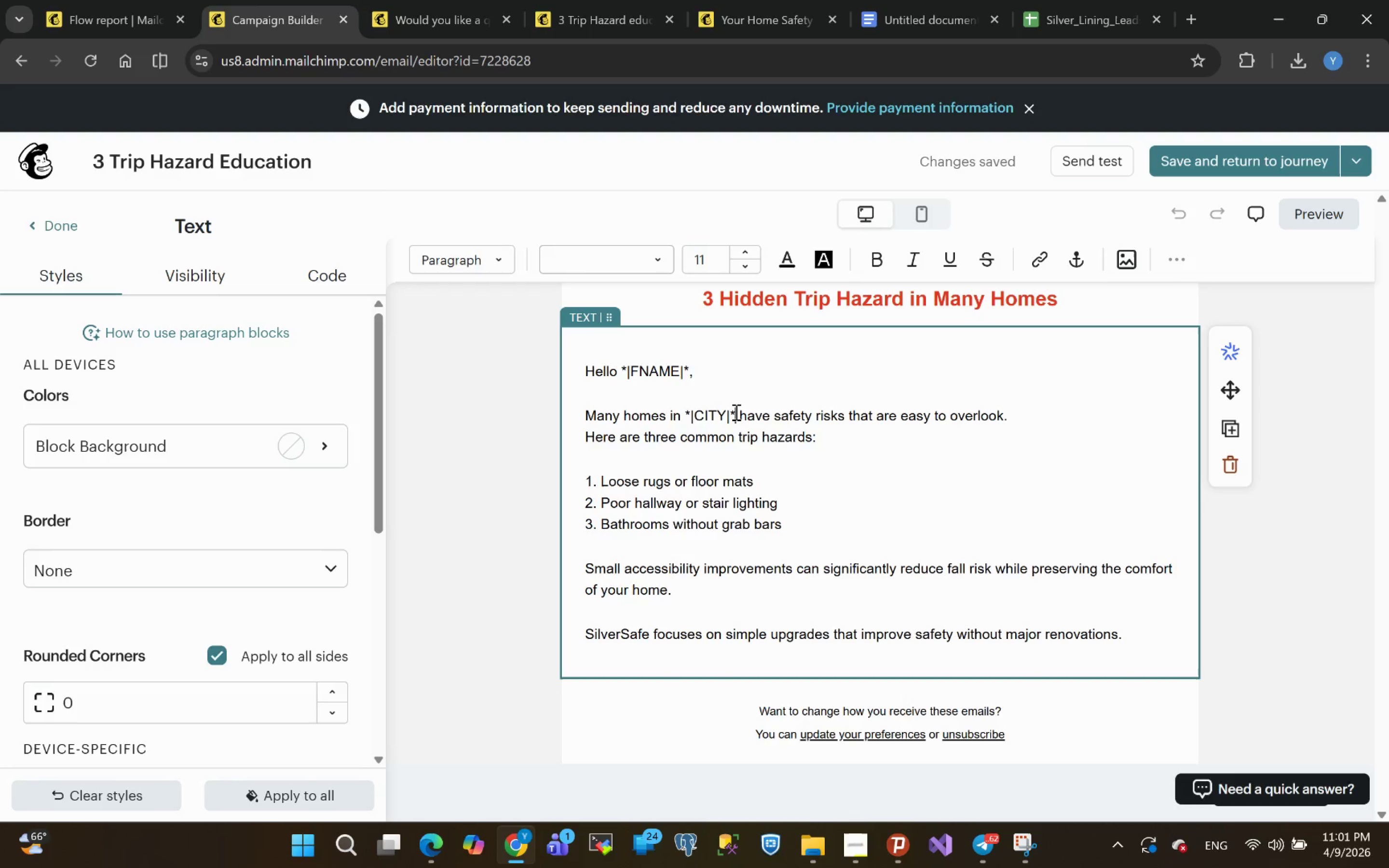 
left_click_drag(start_coordinate=[735, 412], to_coordinate=[685, 416])
 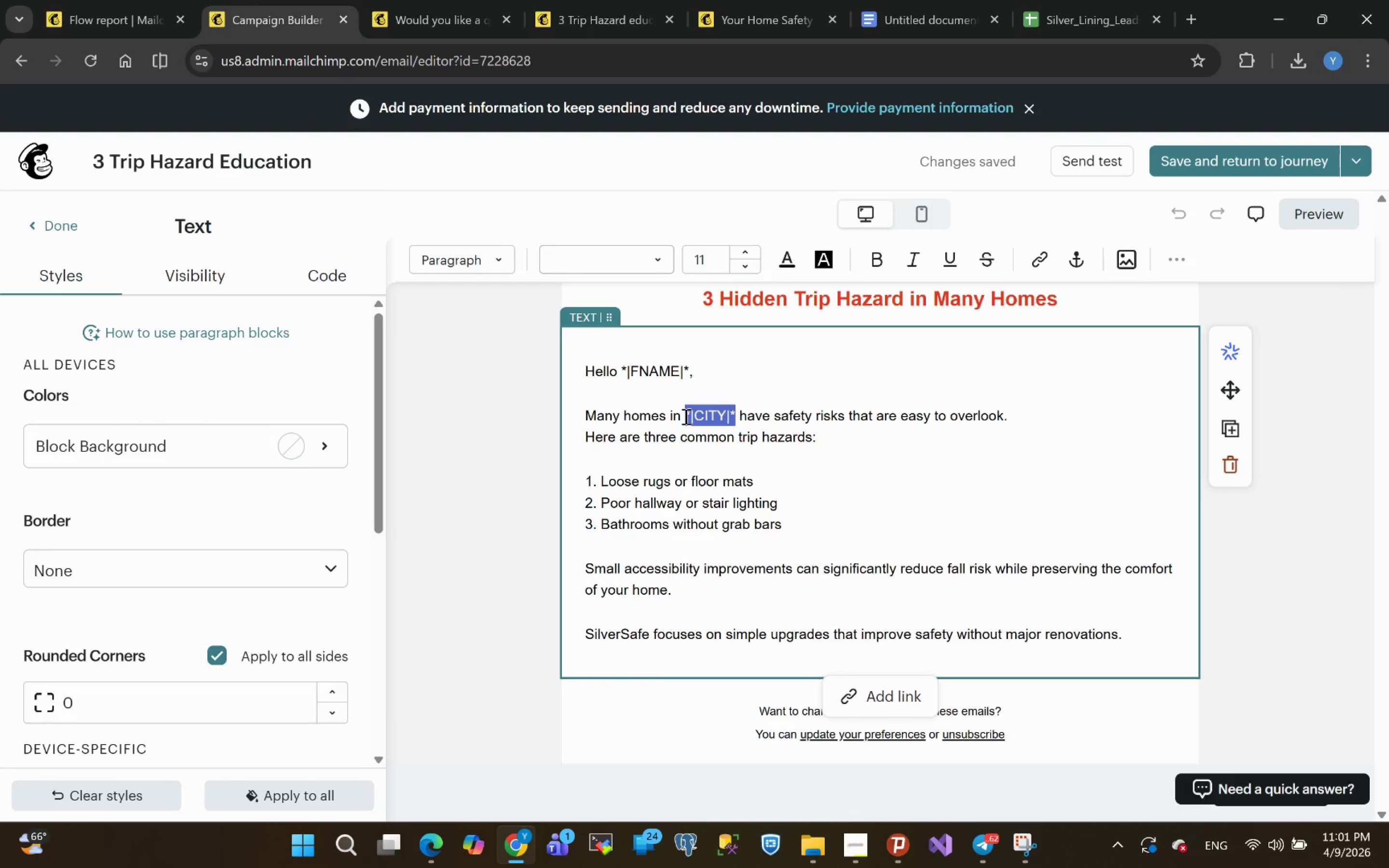 
key(Control+V)
 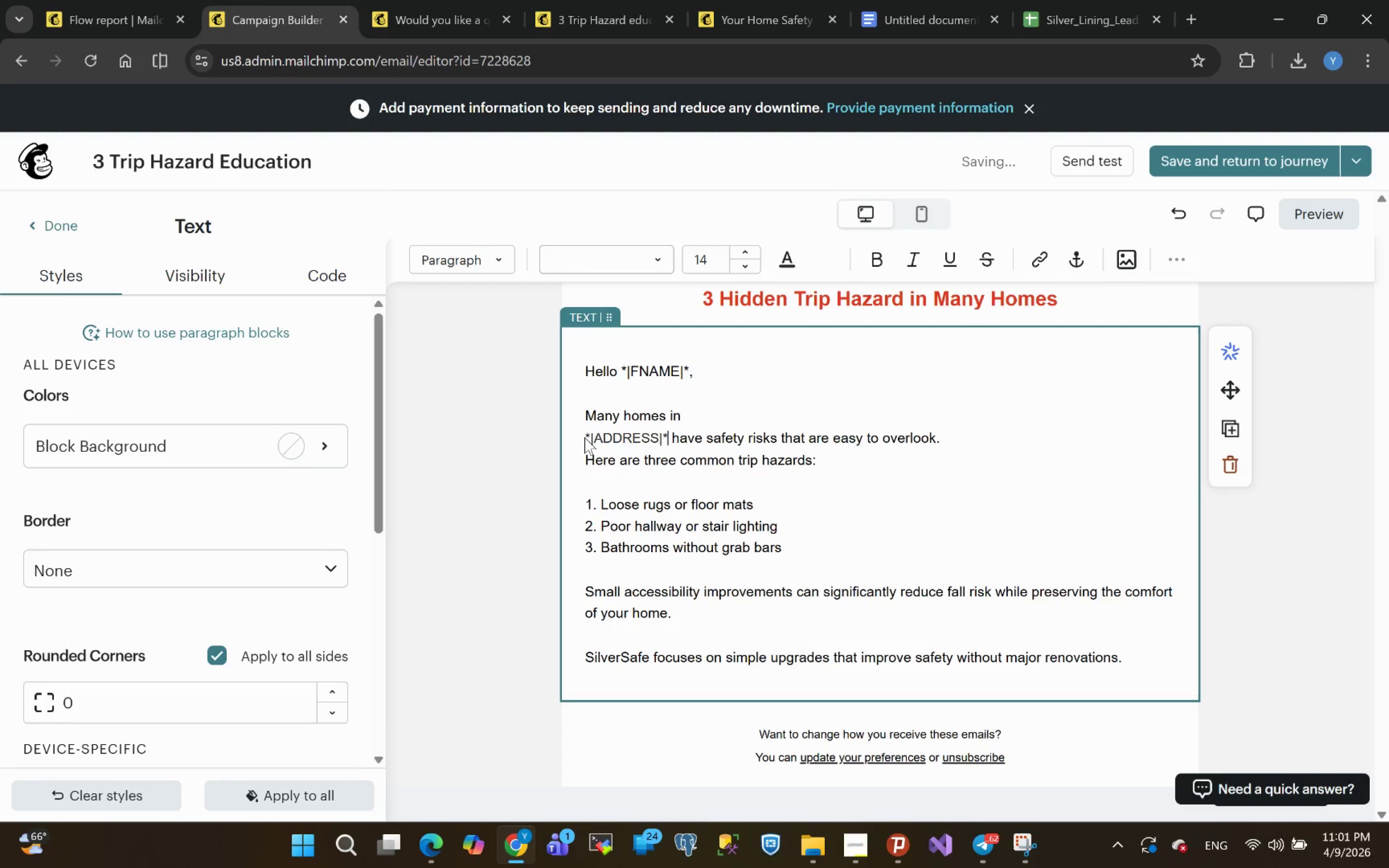 
wait(5.08)
 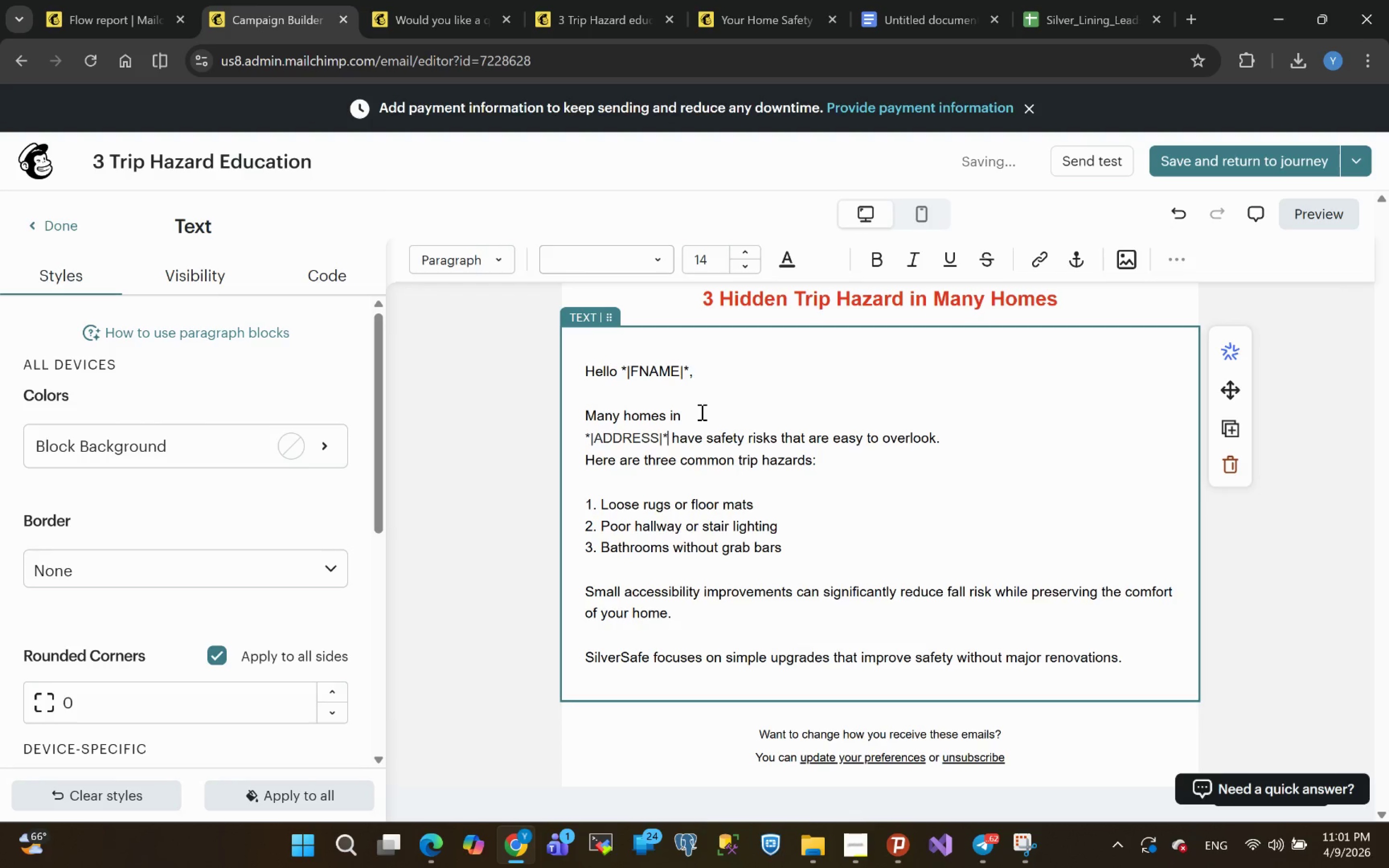 
left_click([585, 436])
 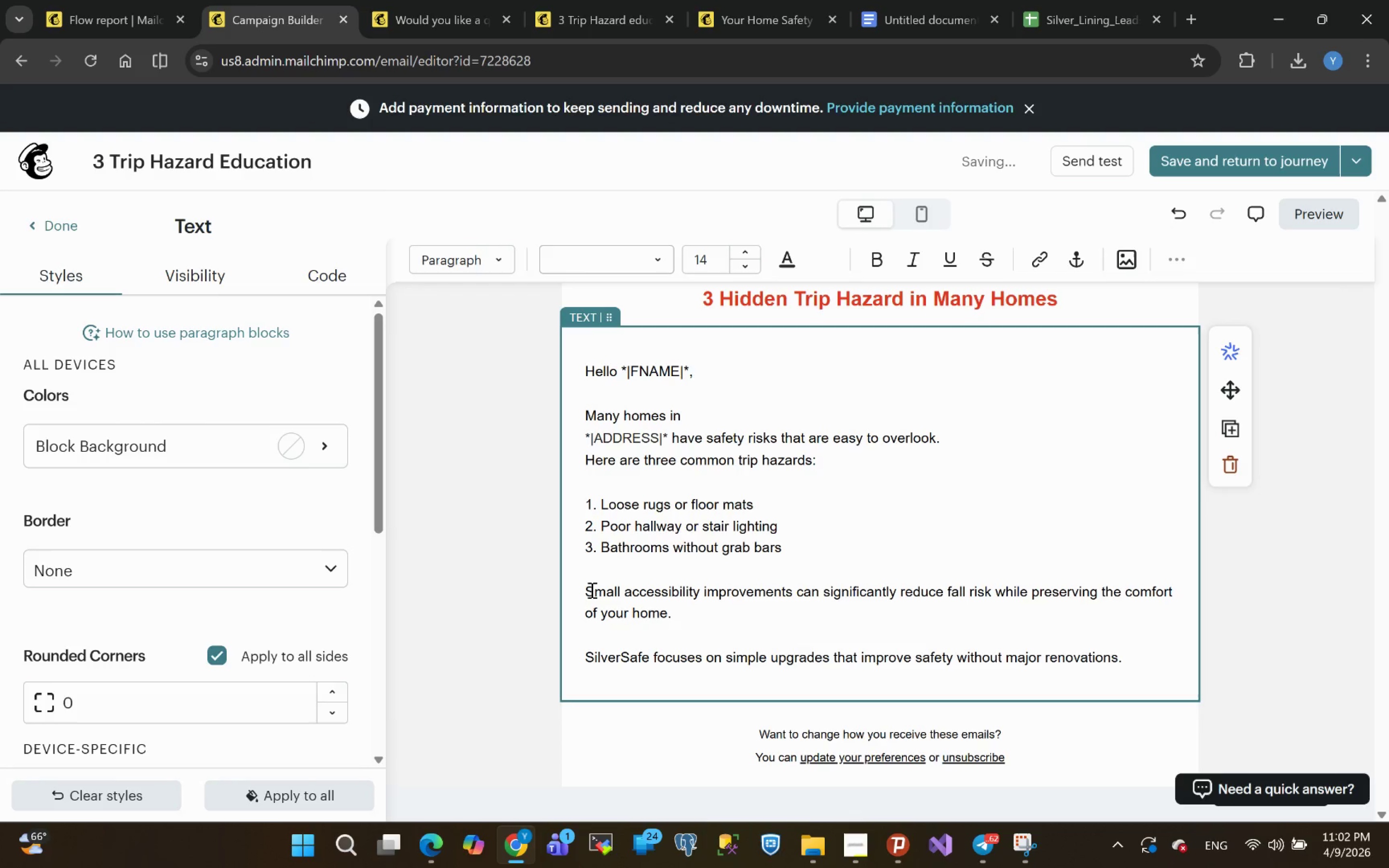 
key(Backspace)
 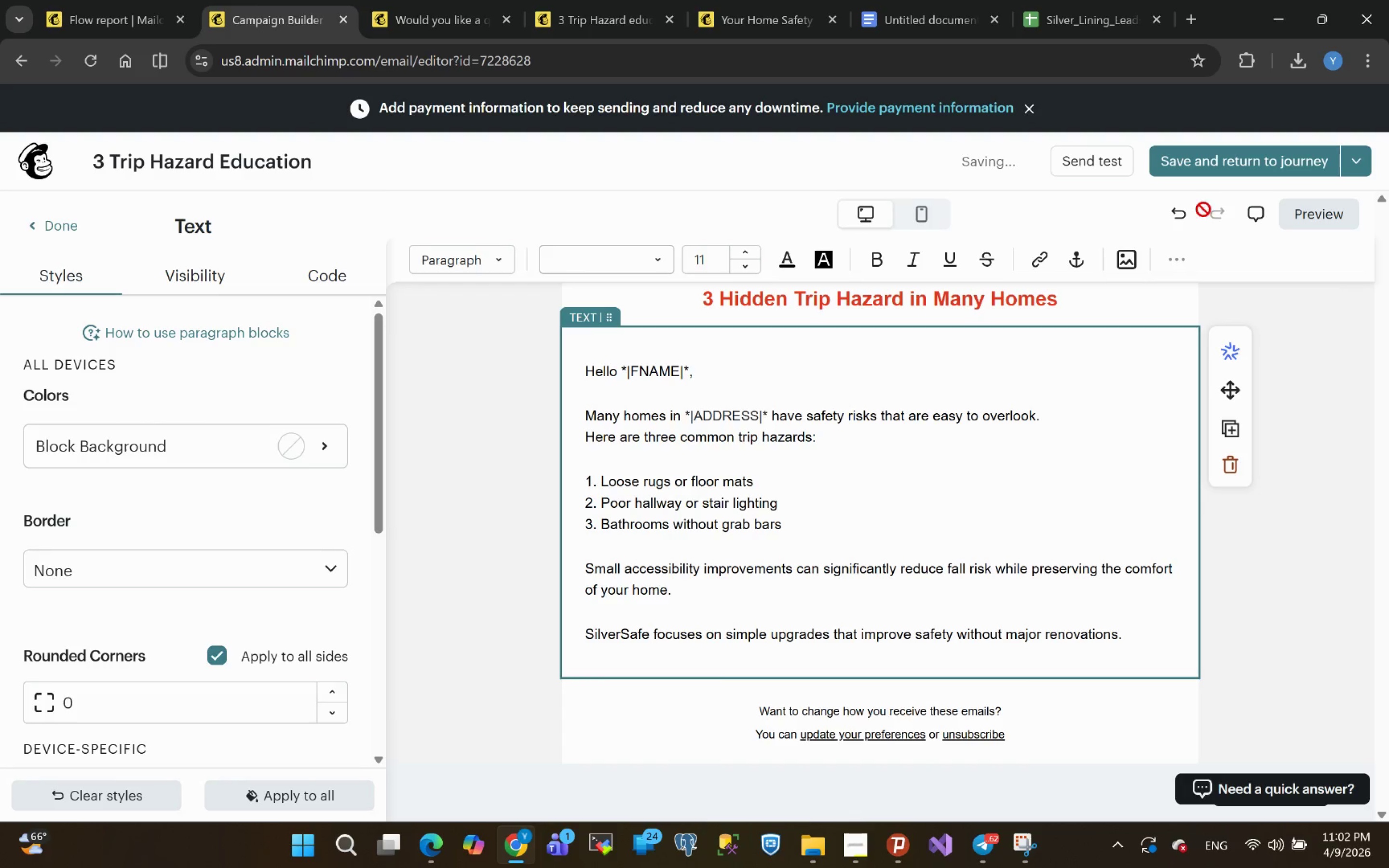 
left_click([1308, 217])
 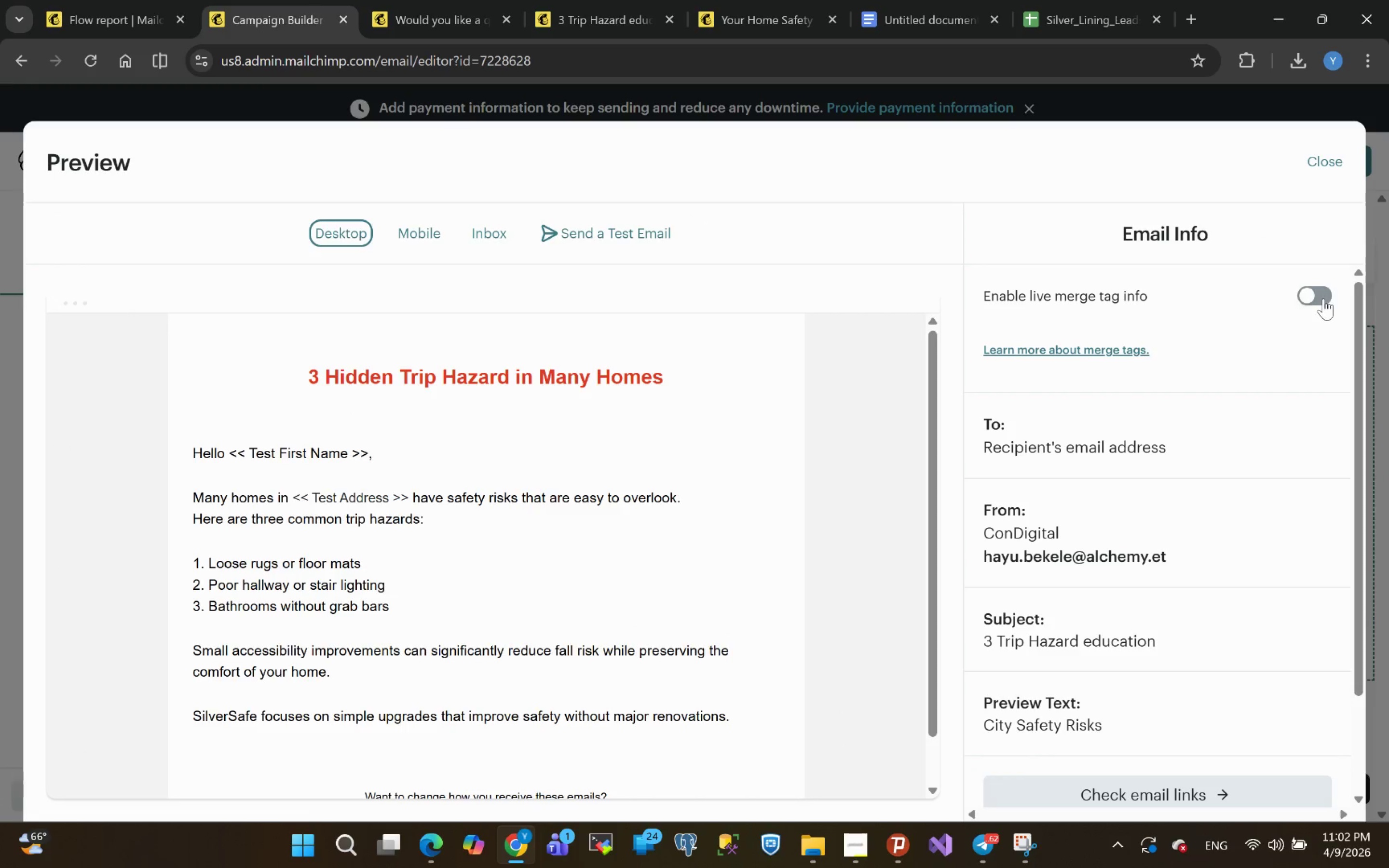 
wait(6.75)
 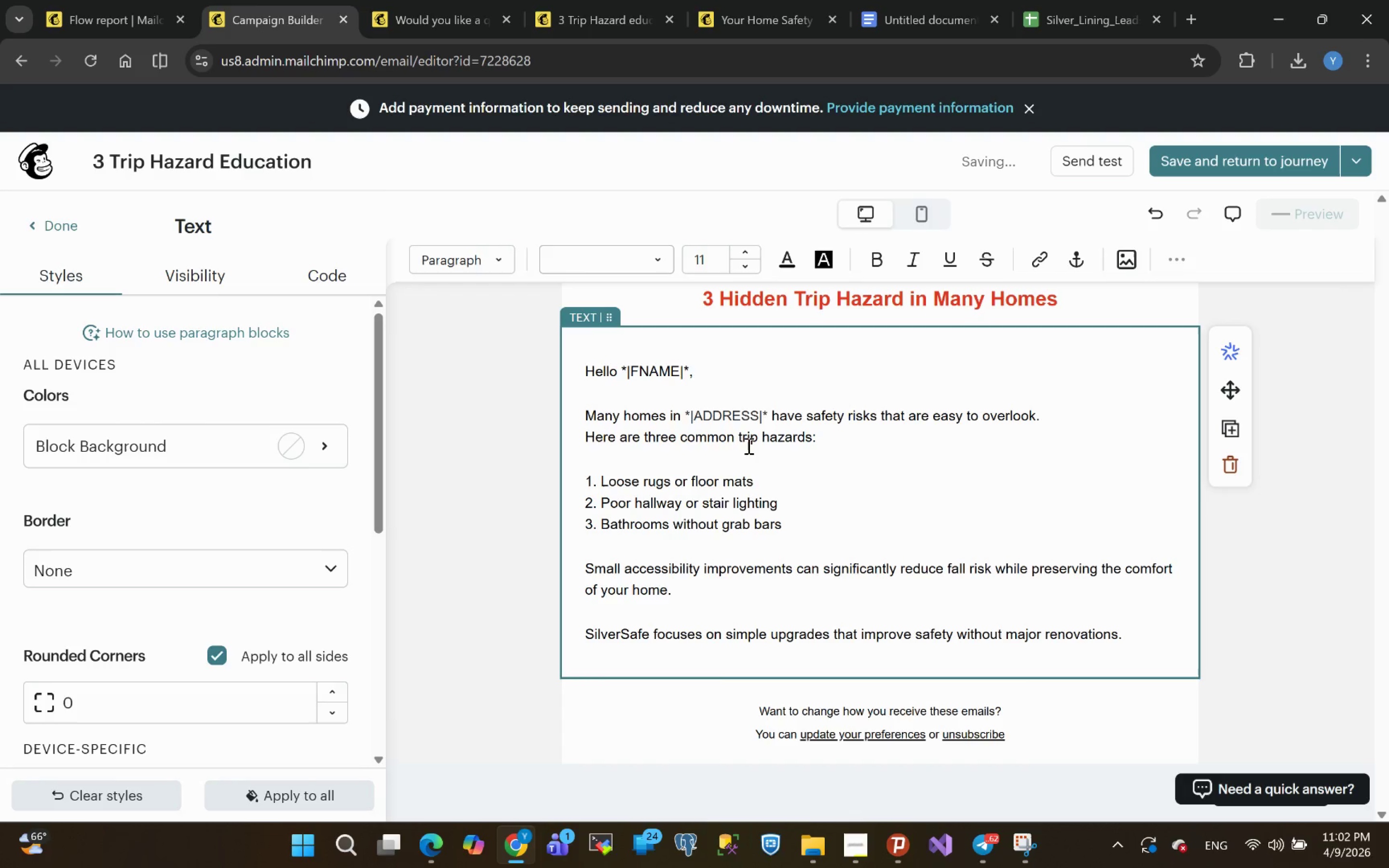 
left_click([1312, 293])
 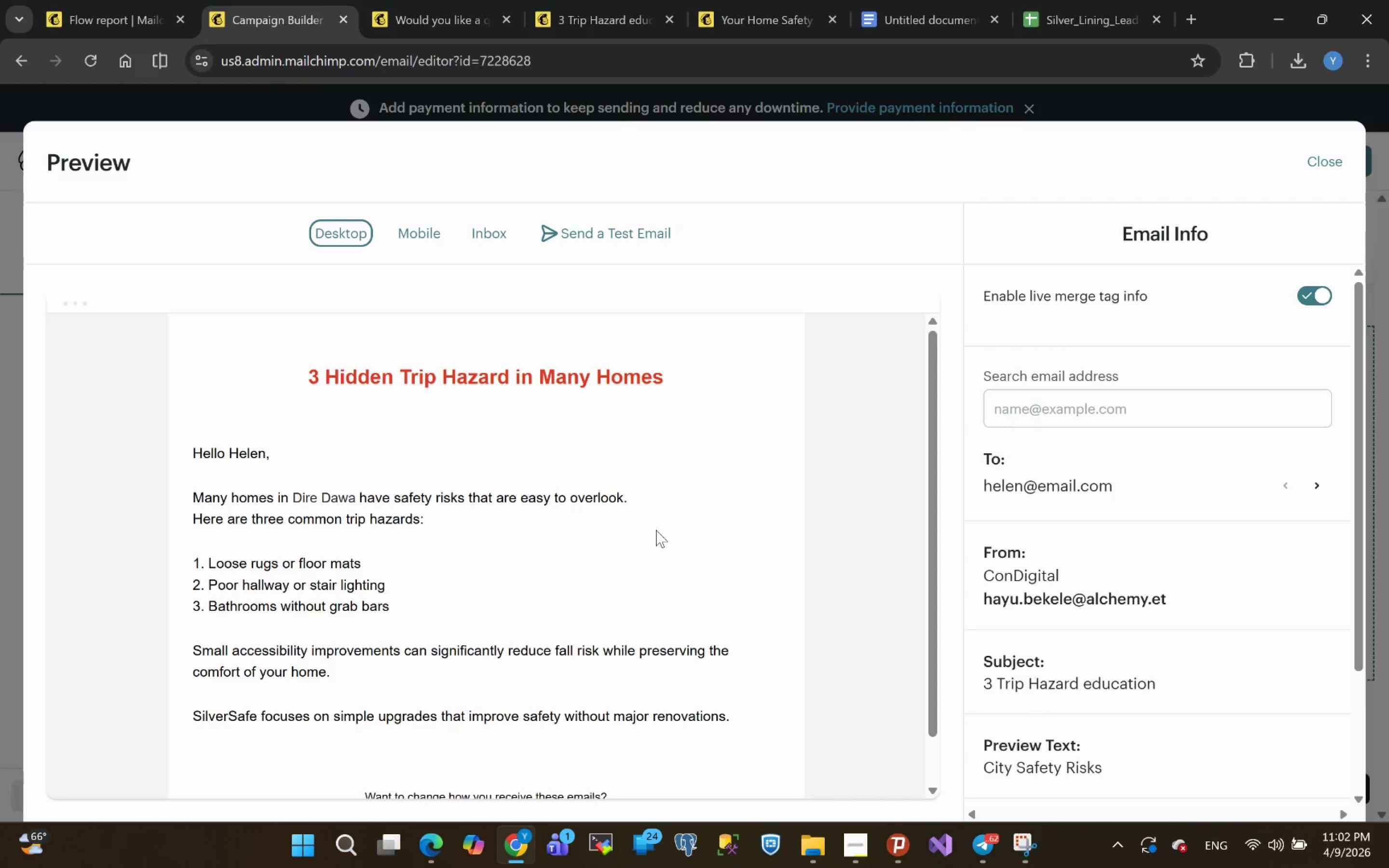 
left_click_drag(start_coordinate=[293, 497], to_coordinate=[345, 498])
 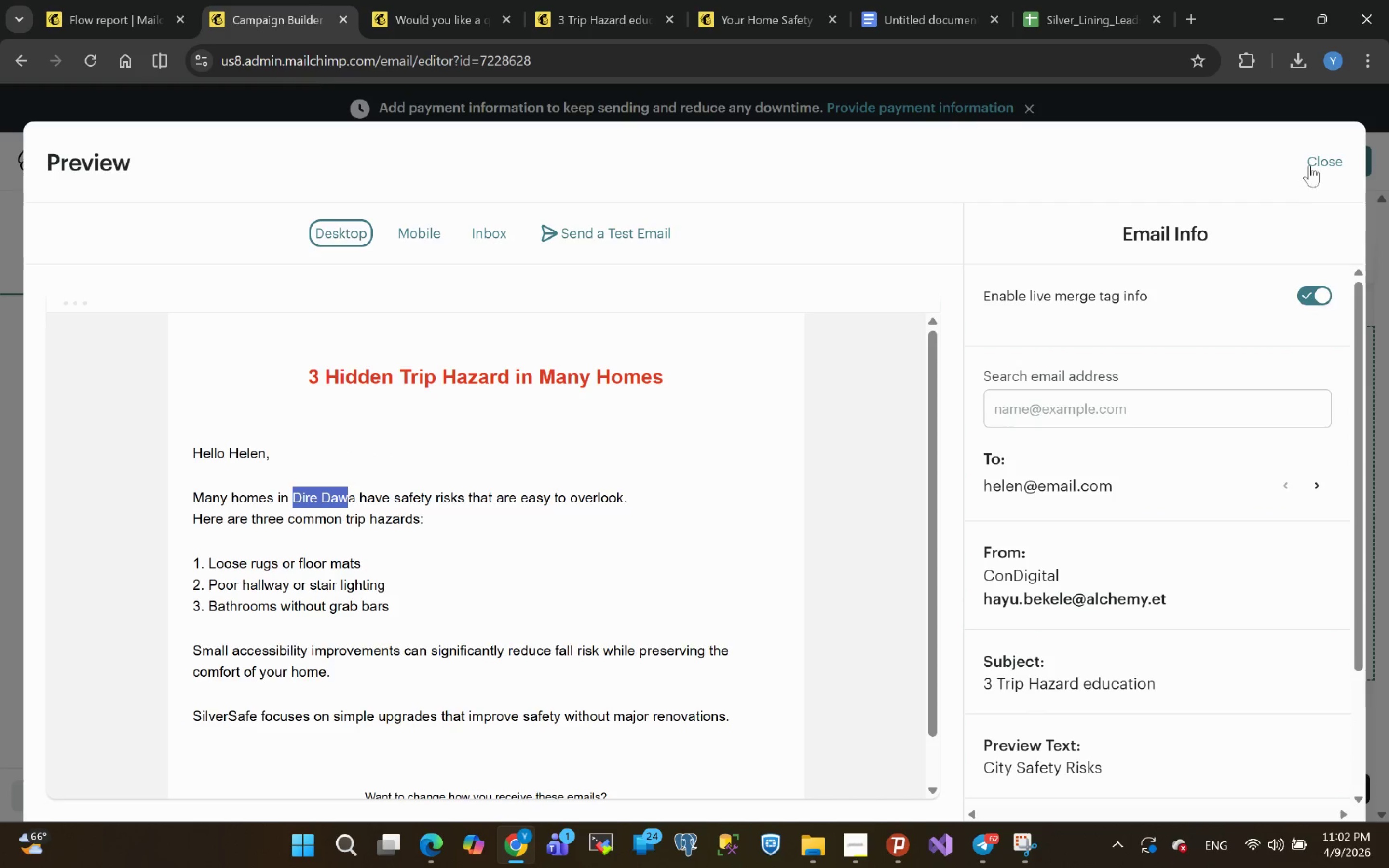 
left_click([1321, 163])
 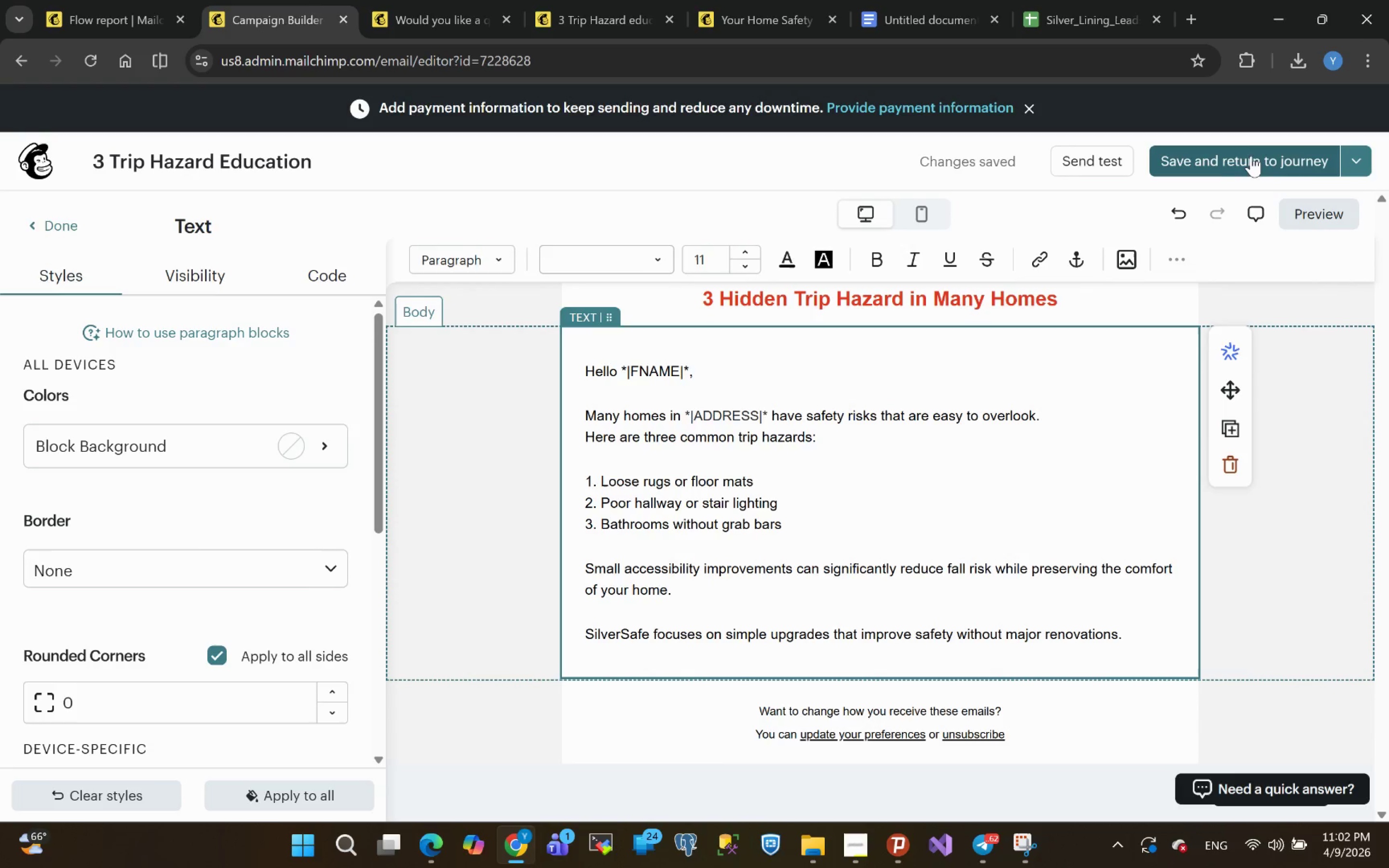 
left_click([1242, 157])
 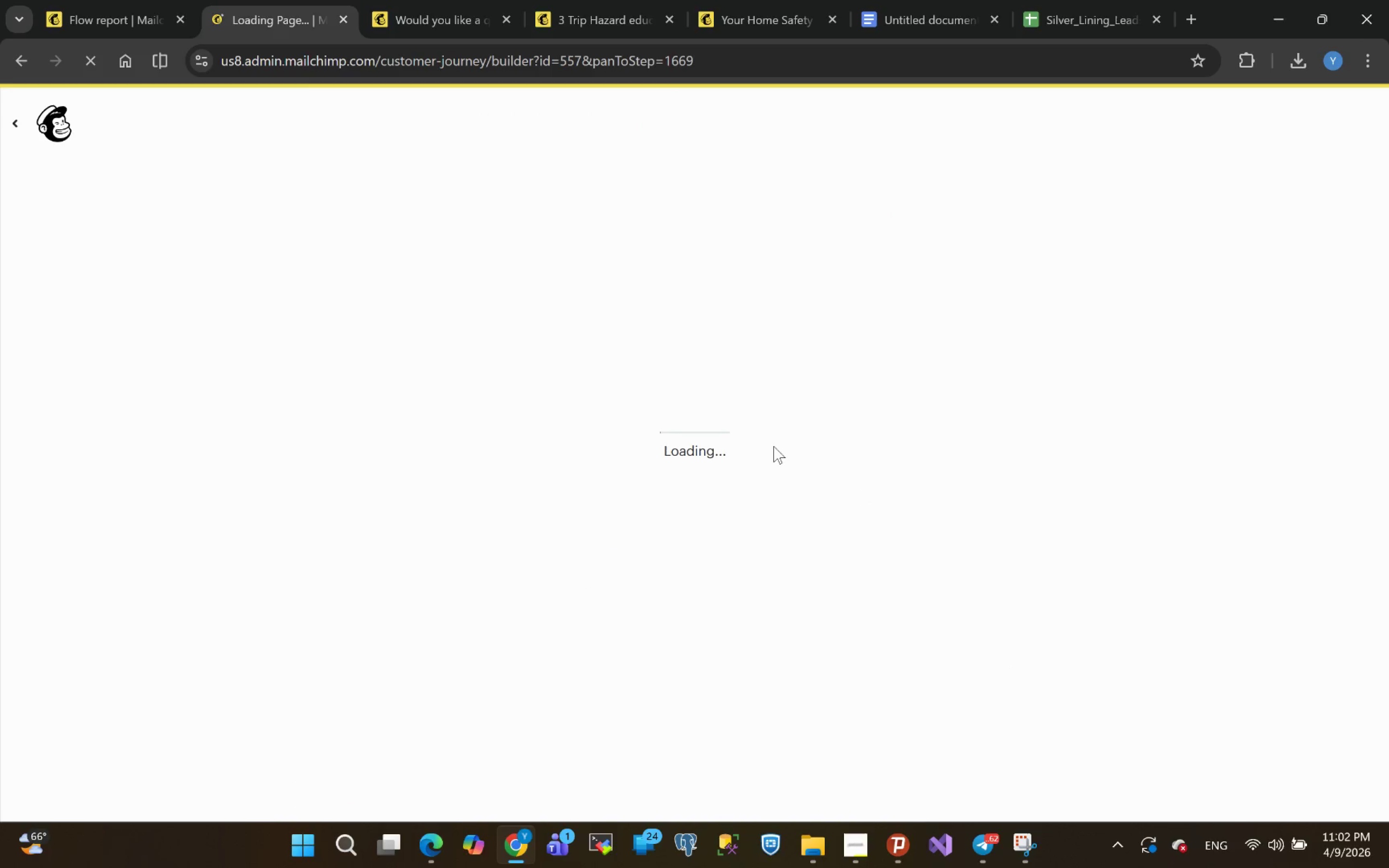 
wait(5.02)
 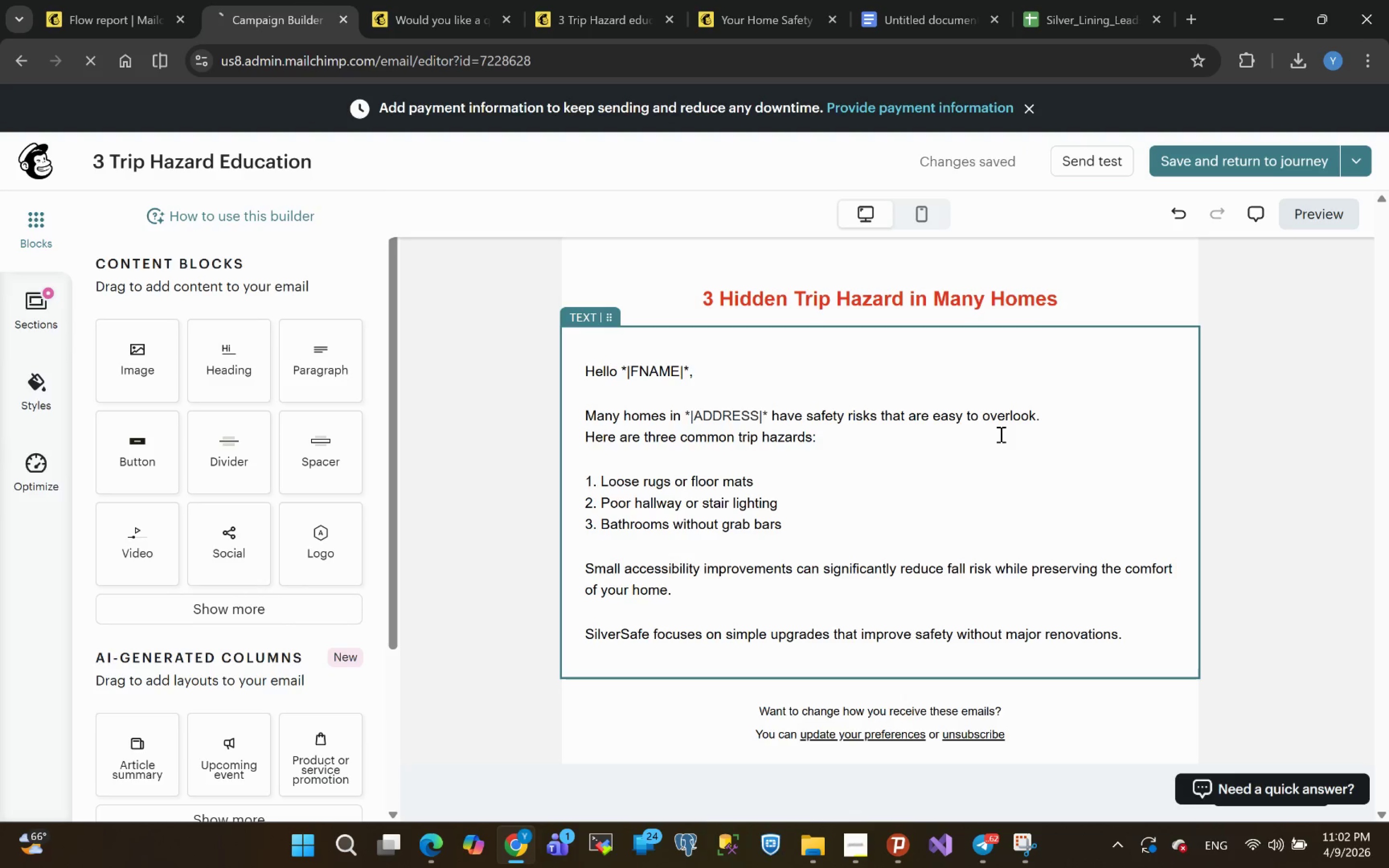 
mouse_move([857, 396])
 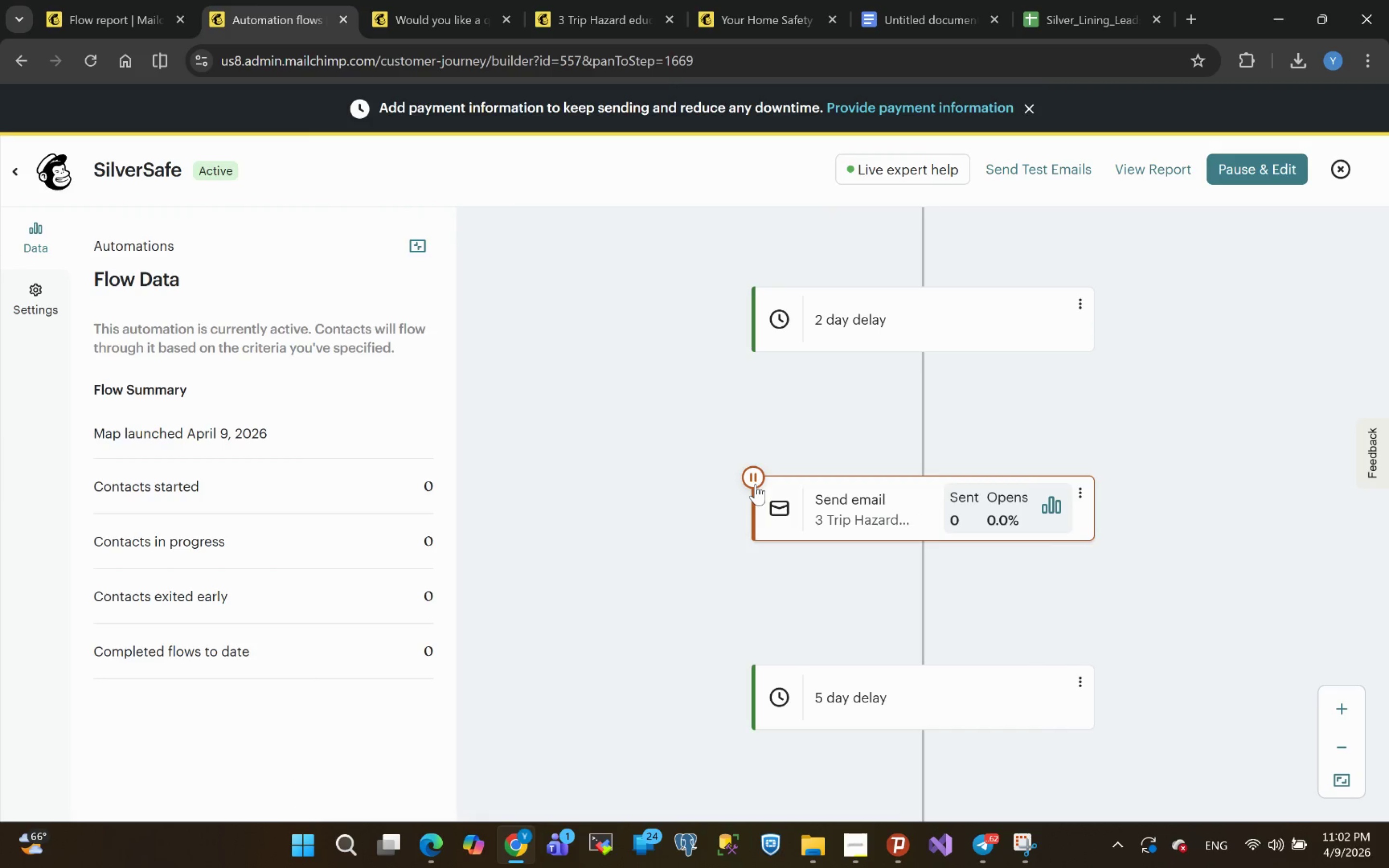 
left_click([755, 484])
 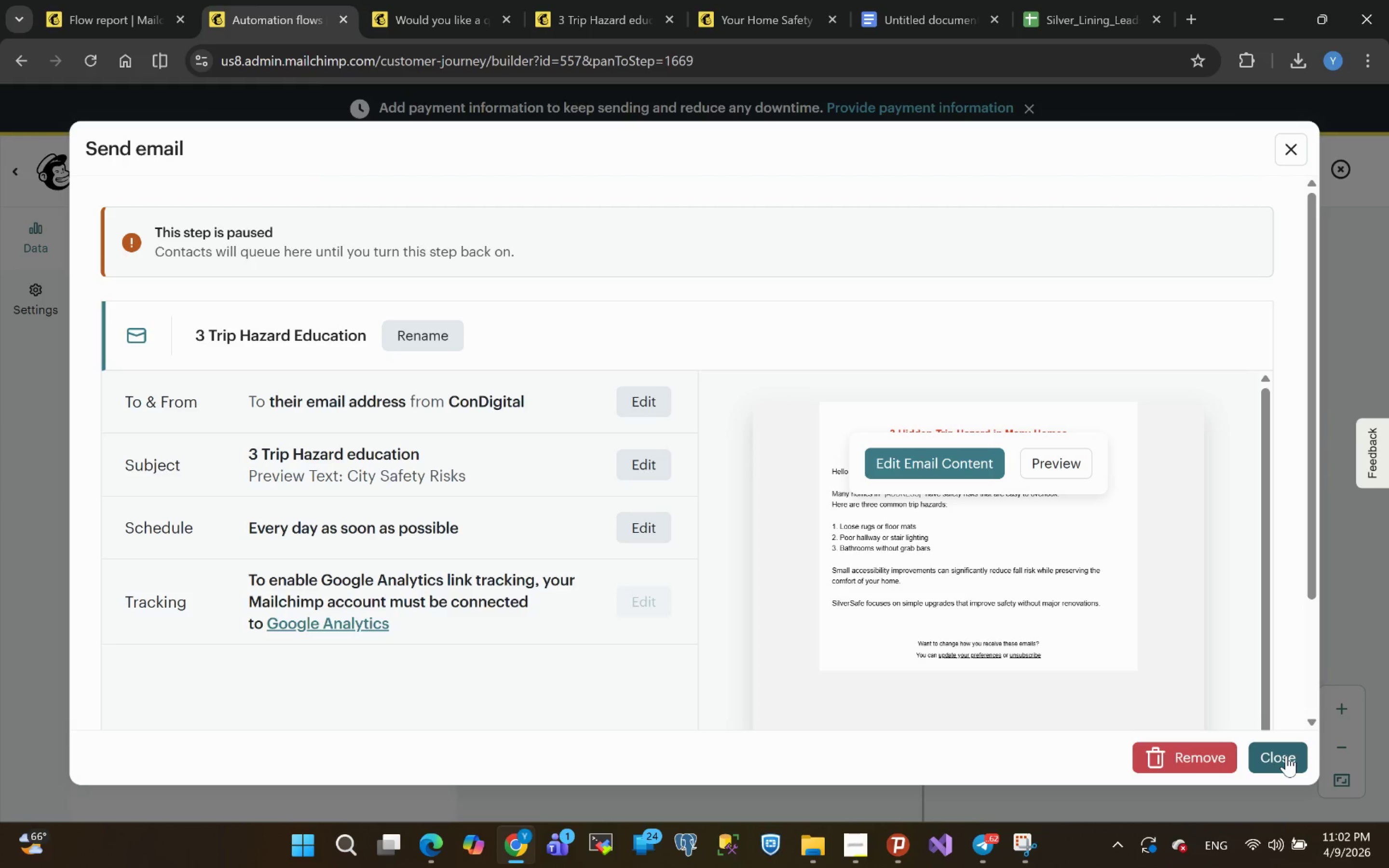 
wait(5.78)
 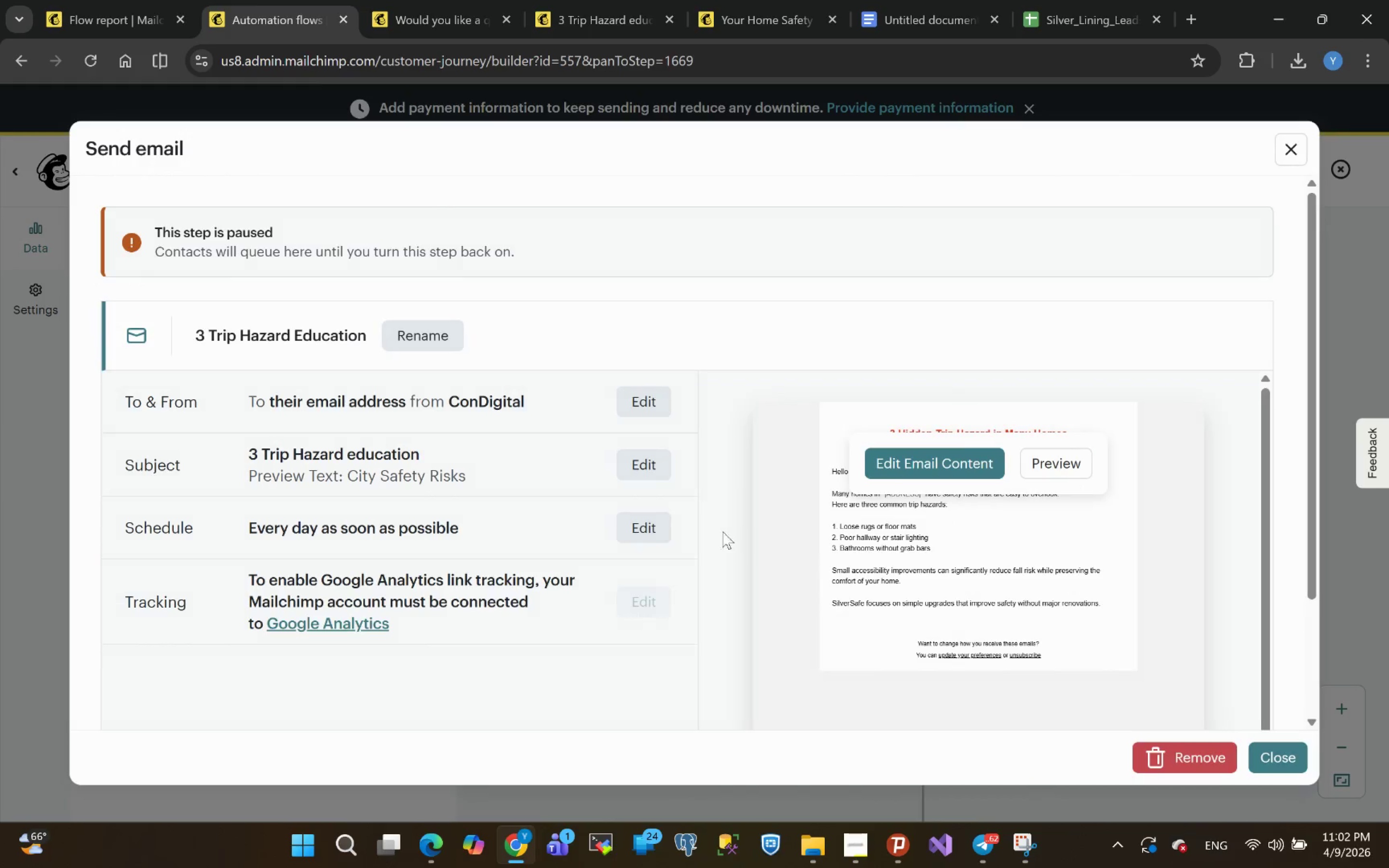 
left_click([1286, 756])
 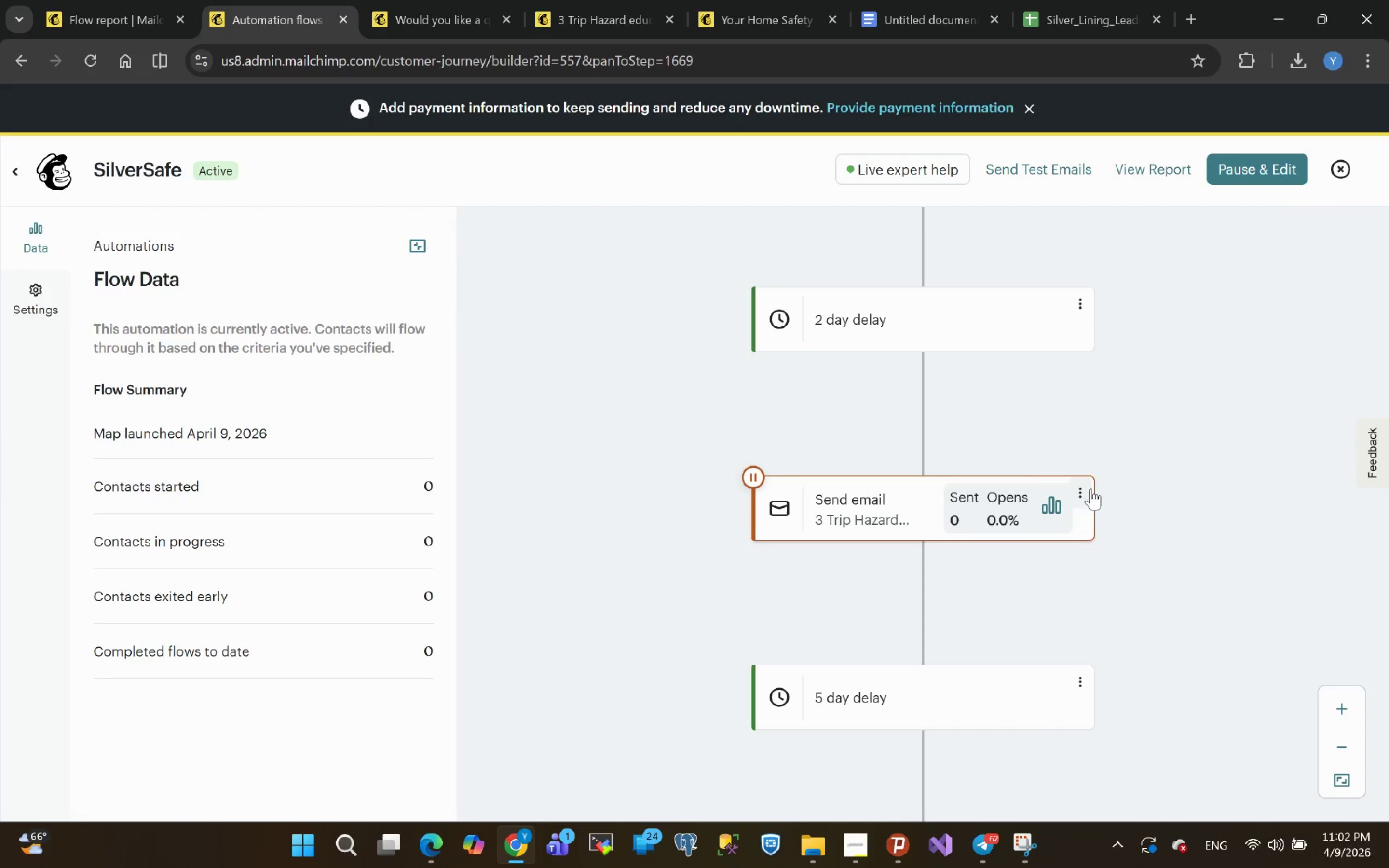 
left_click([1082, 488])
 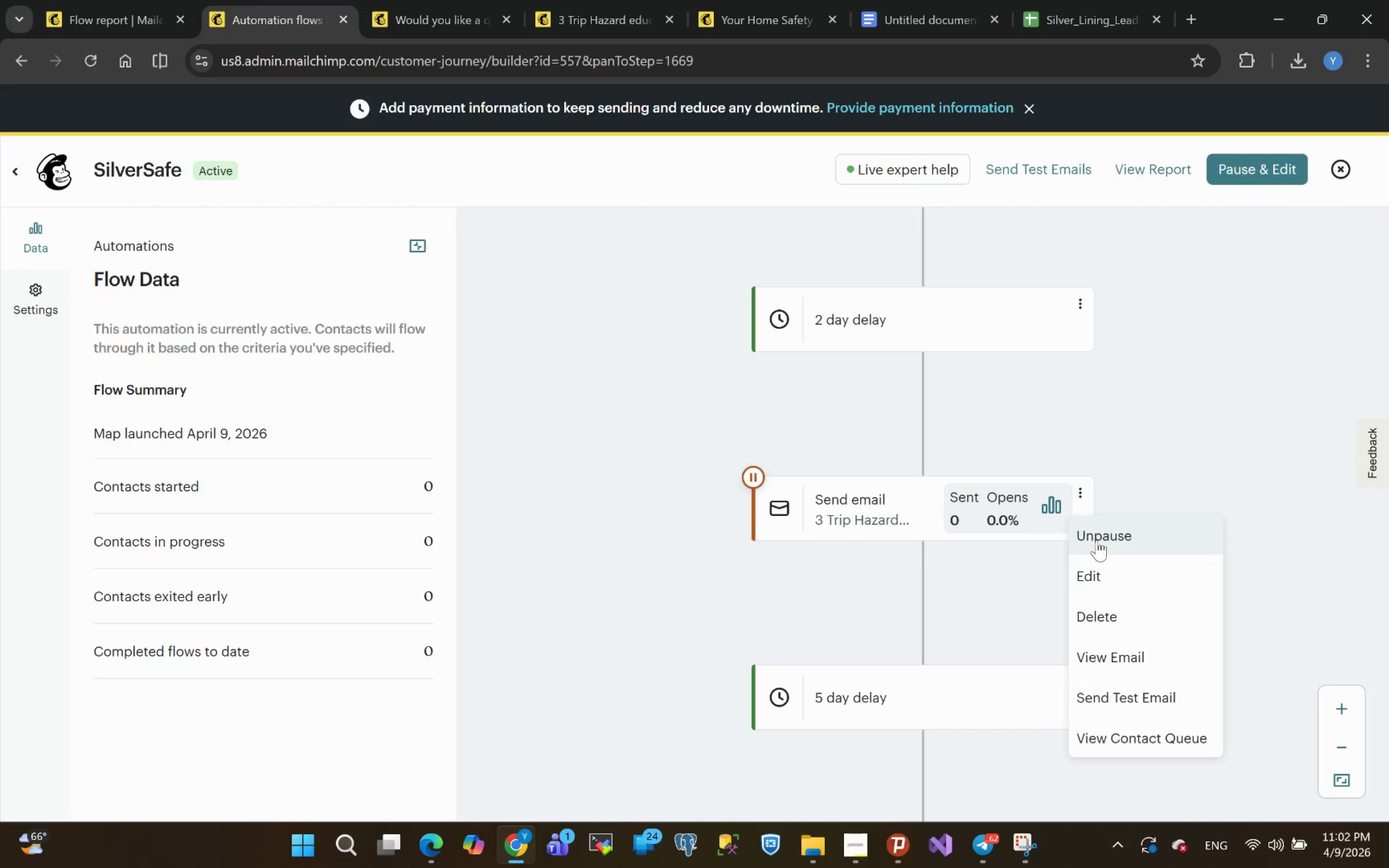 
left_click([1097, 541])
 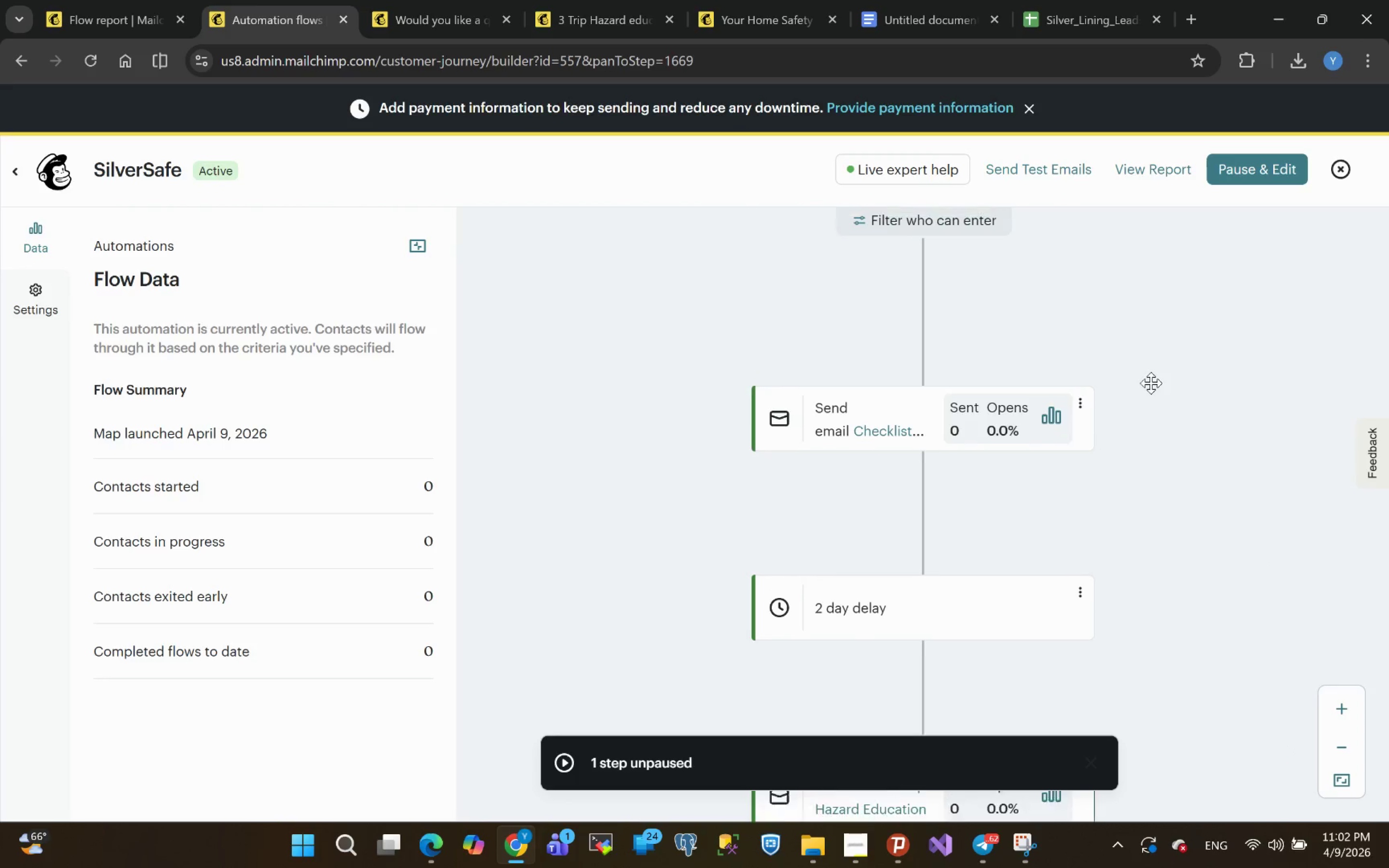 
wait(5.51)
 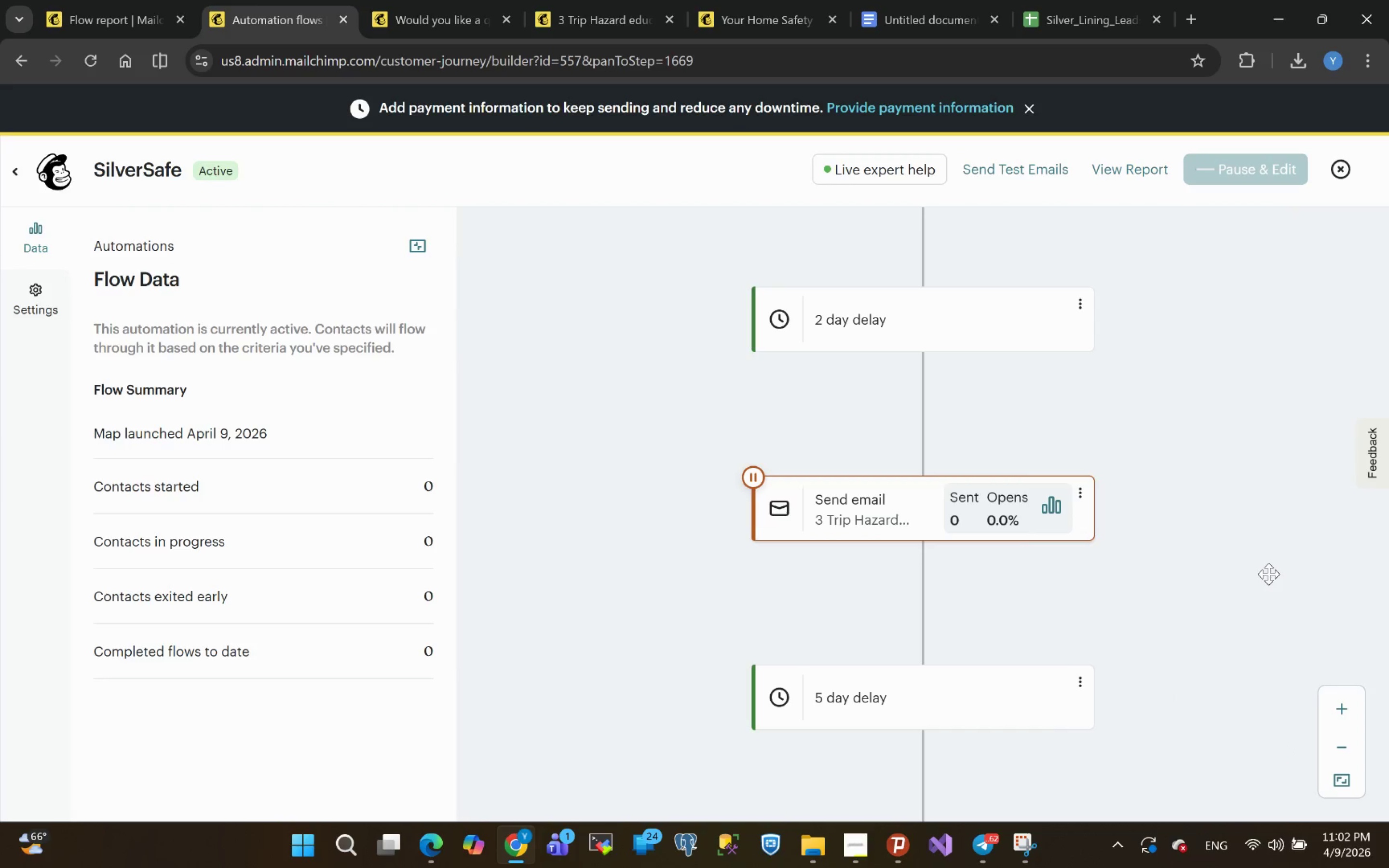 
left_click([455, 13])
 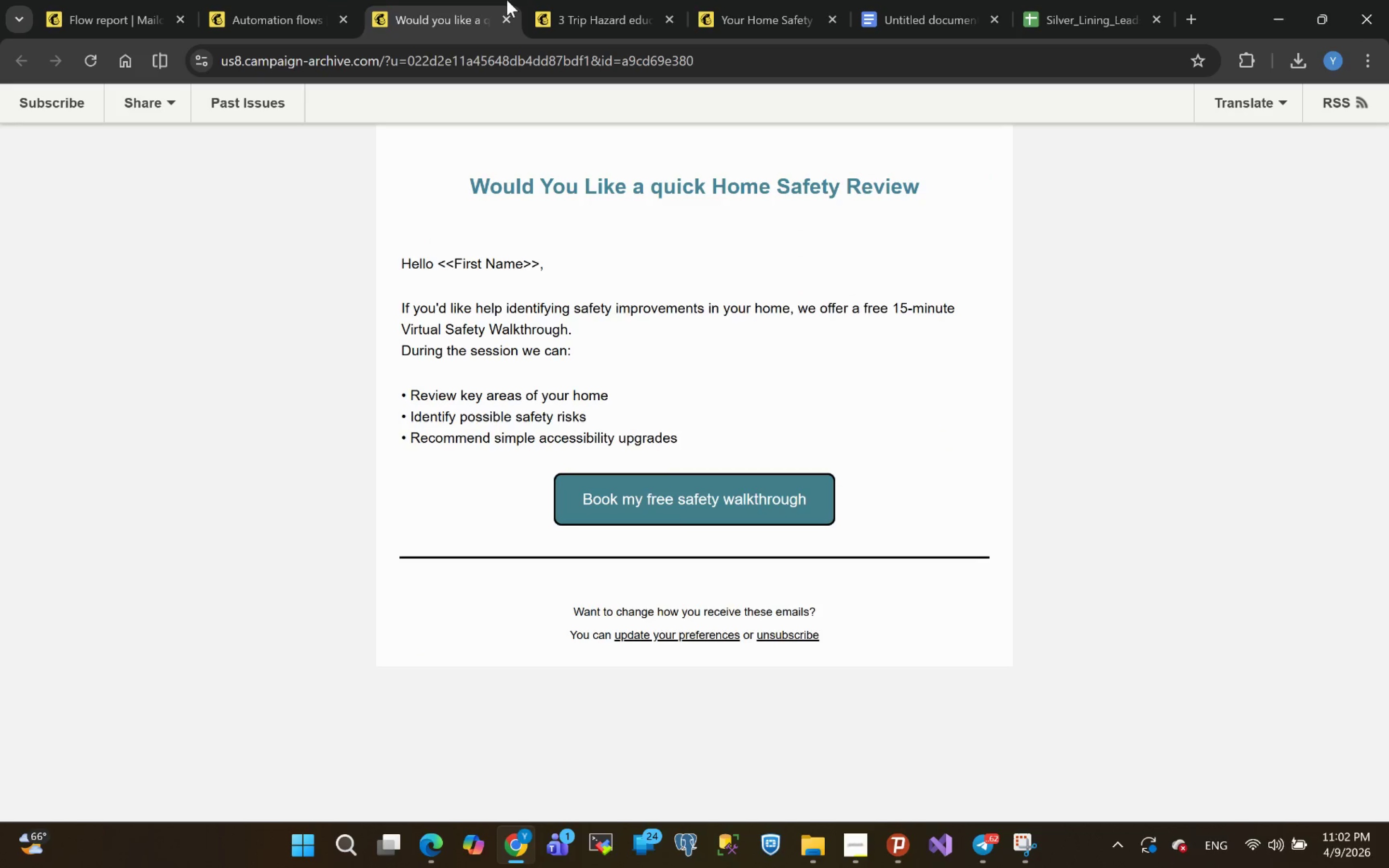 
left_click([604, 9])
 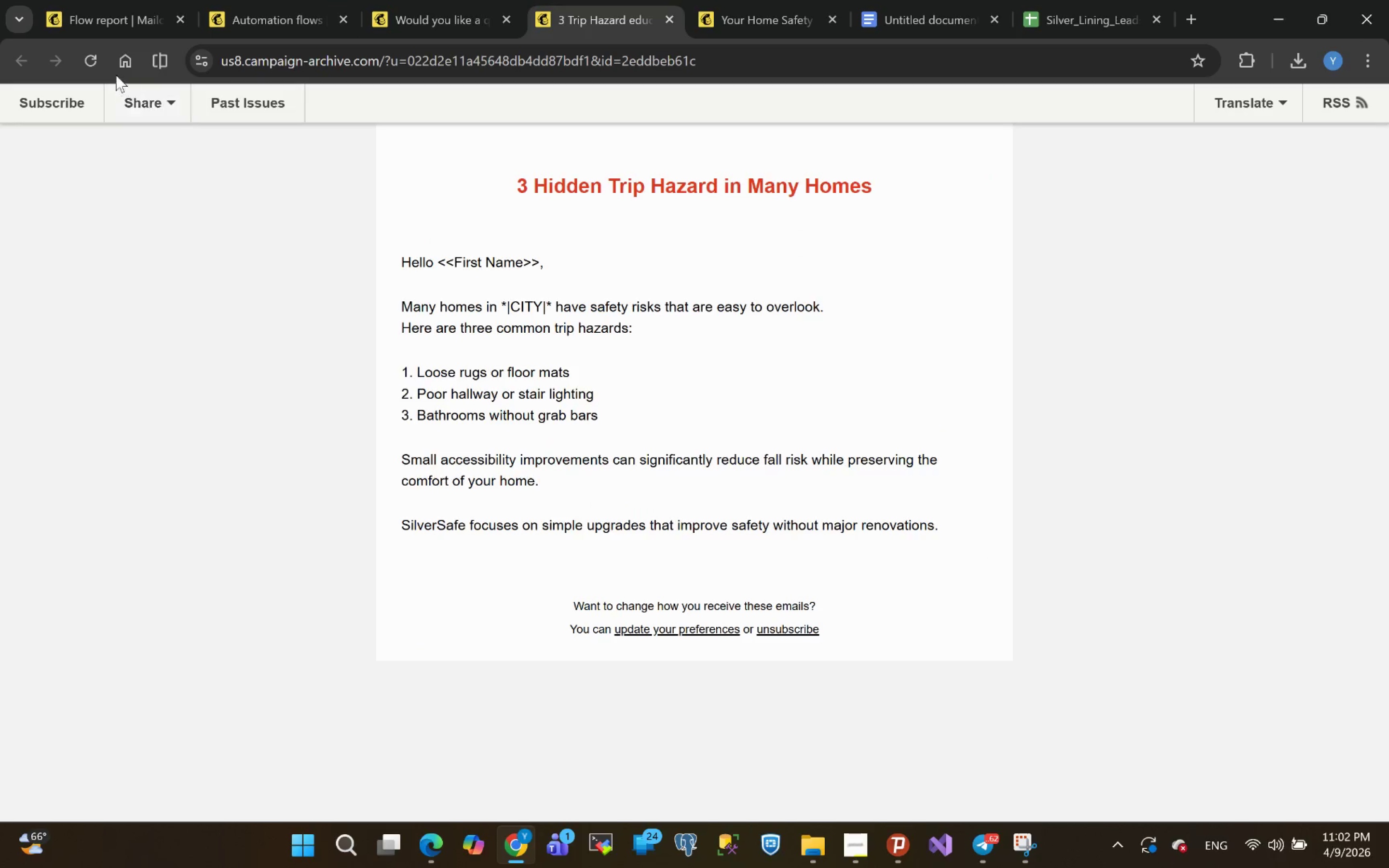 
left_click([100, 70])
 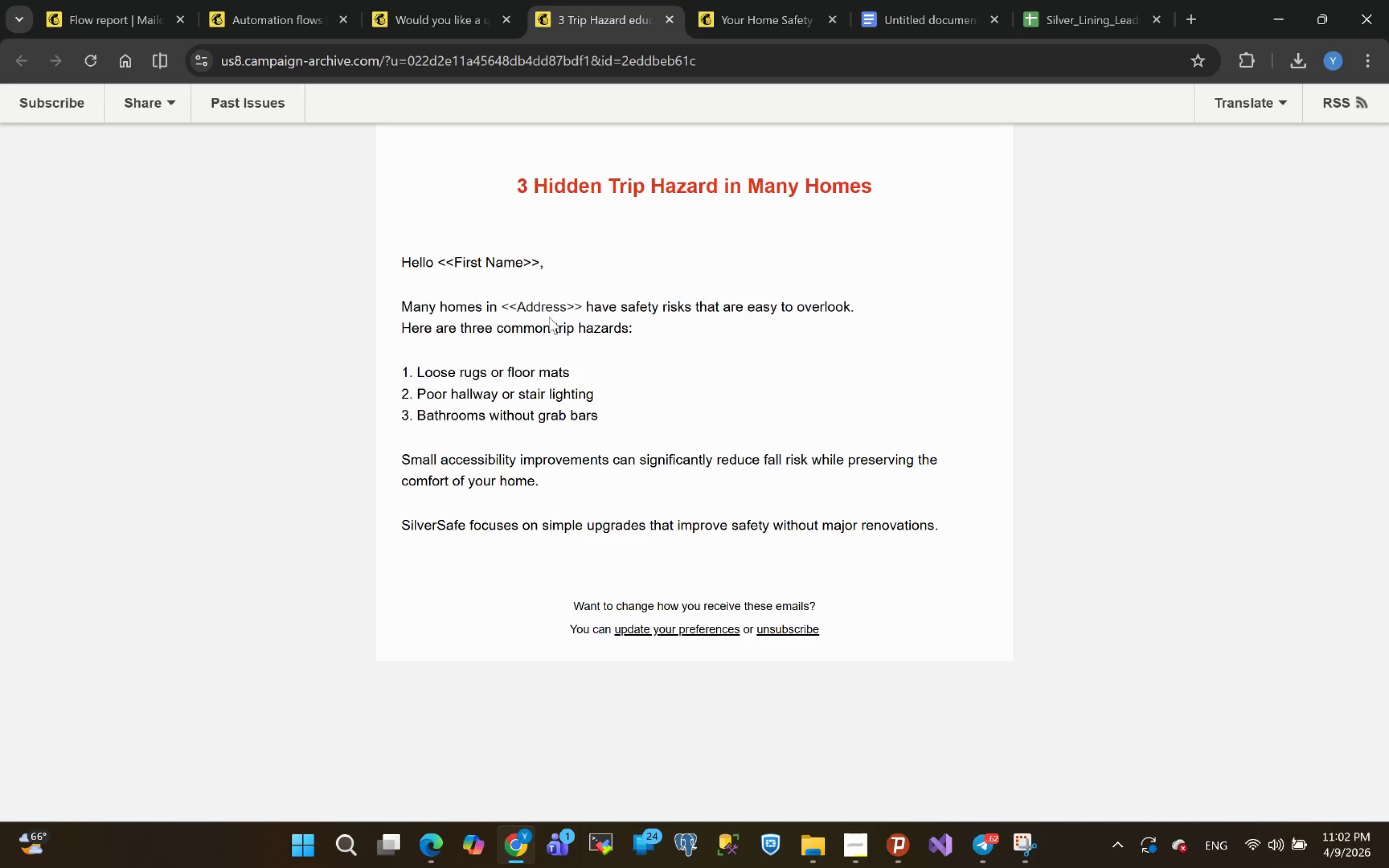 
double_click([531, 304])
 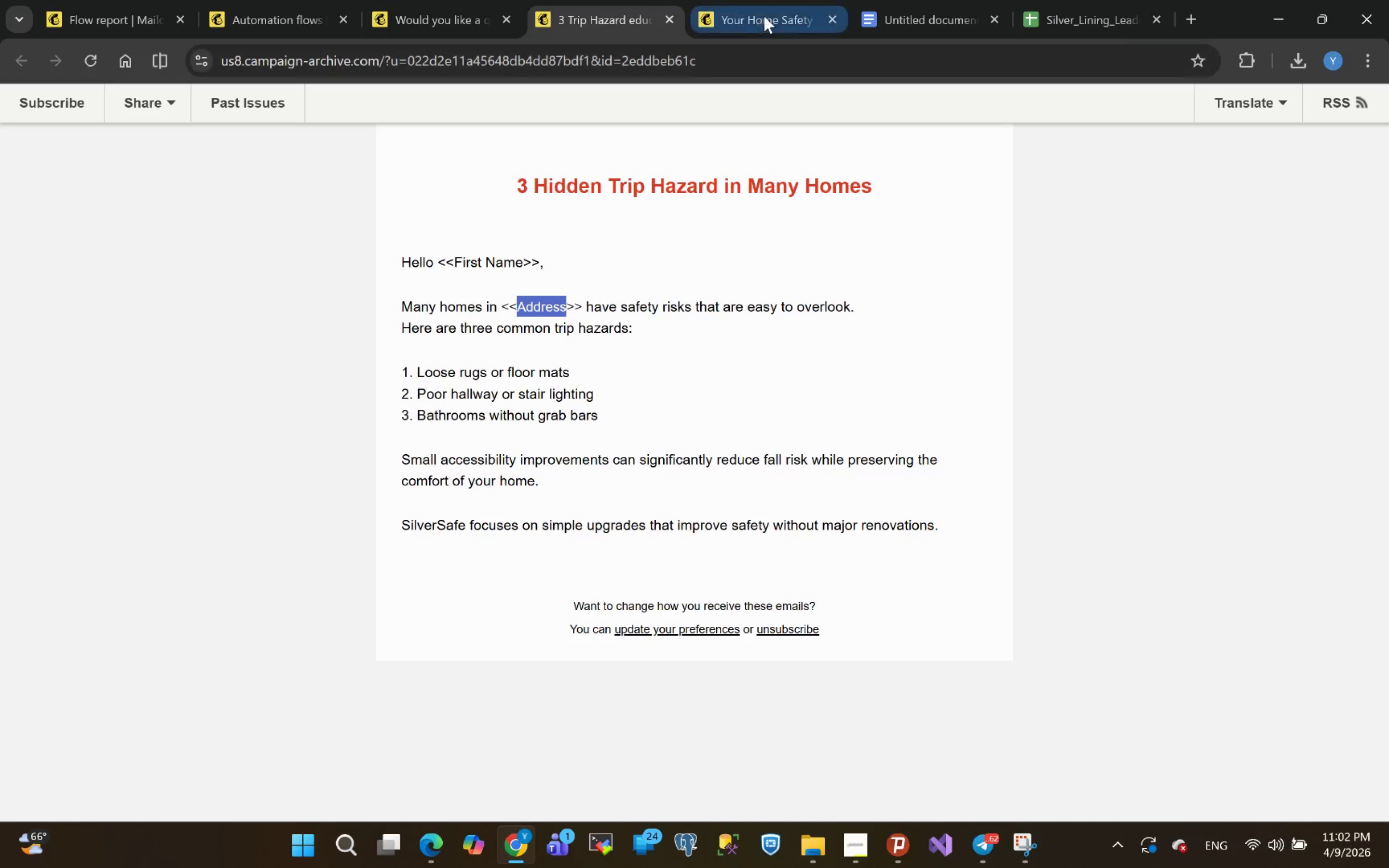 
left_click([767, 15])
 